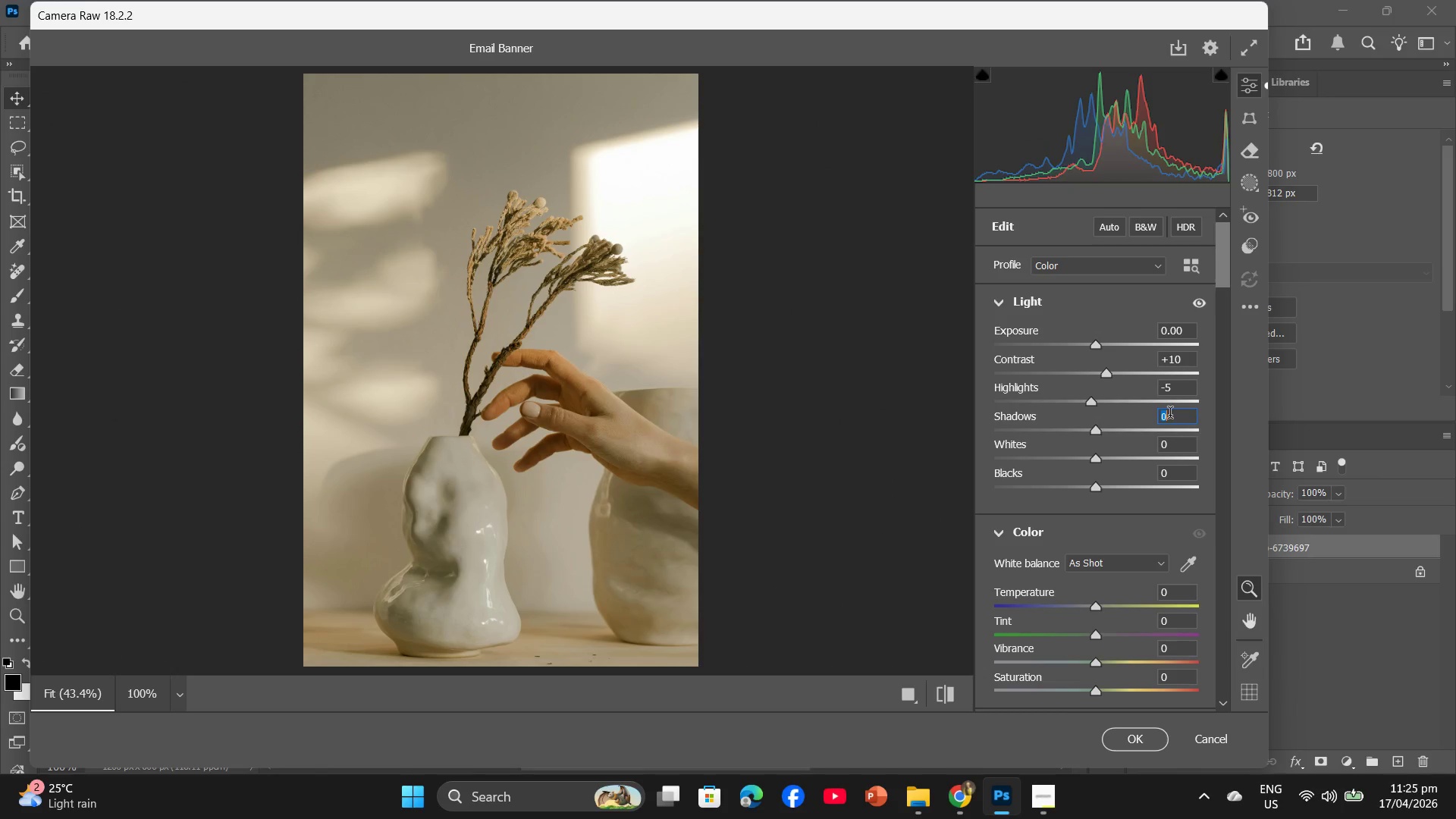 
key(Numpad5)
 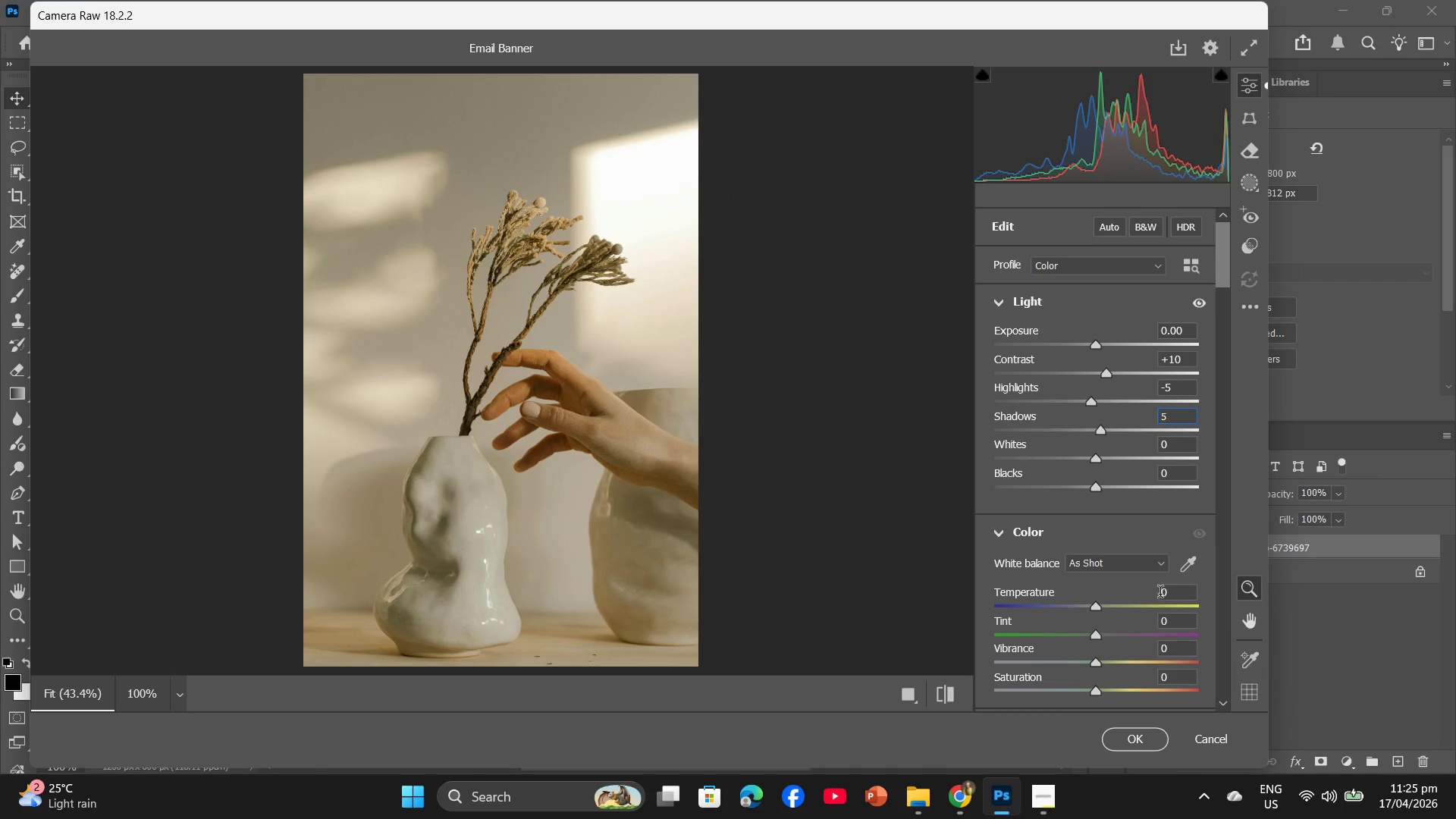 
left_click([1162, 595])
 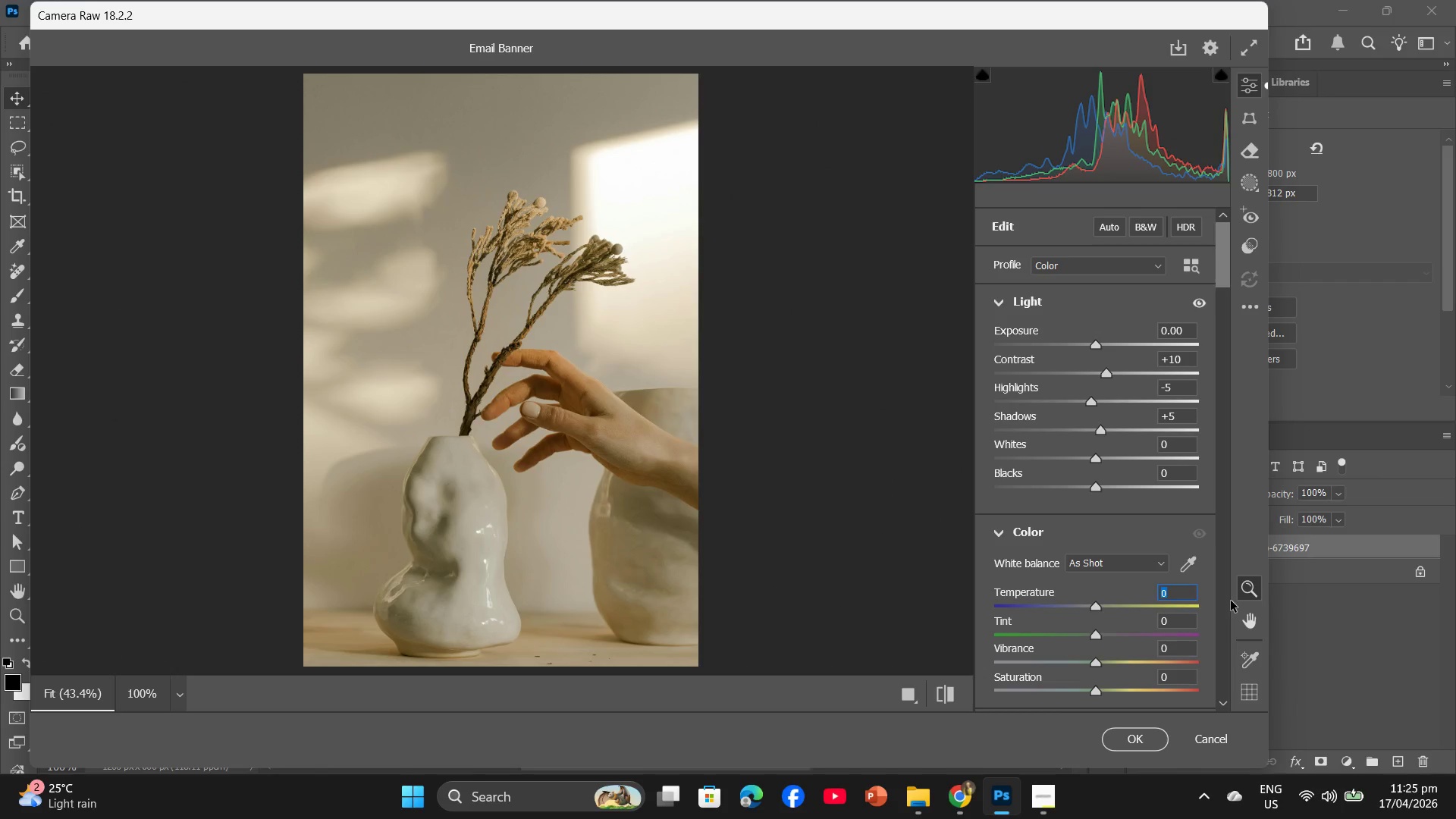 
key(Minus)
 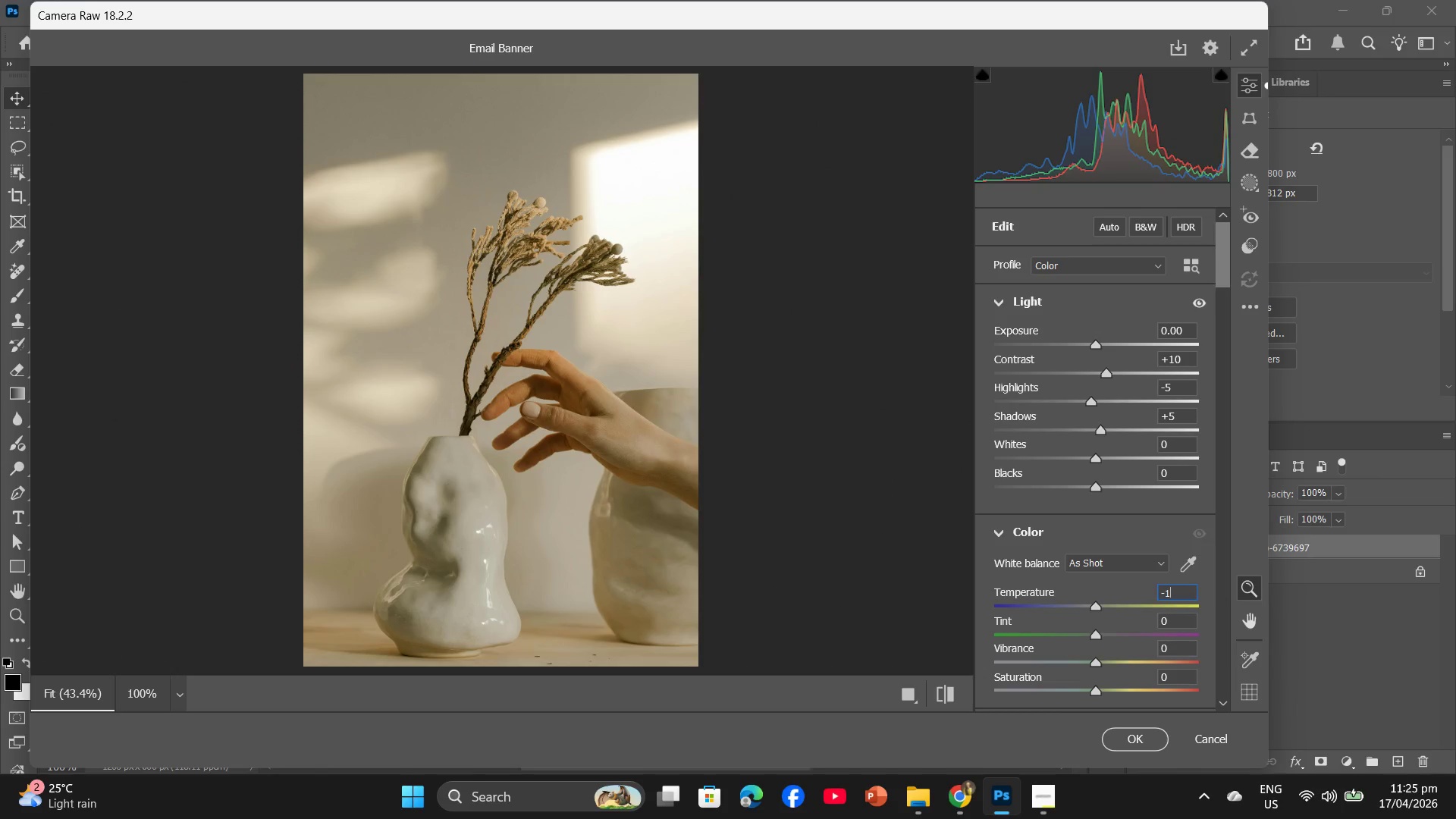 
key(Numpad1)
 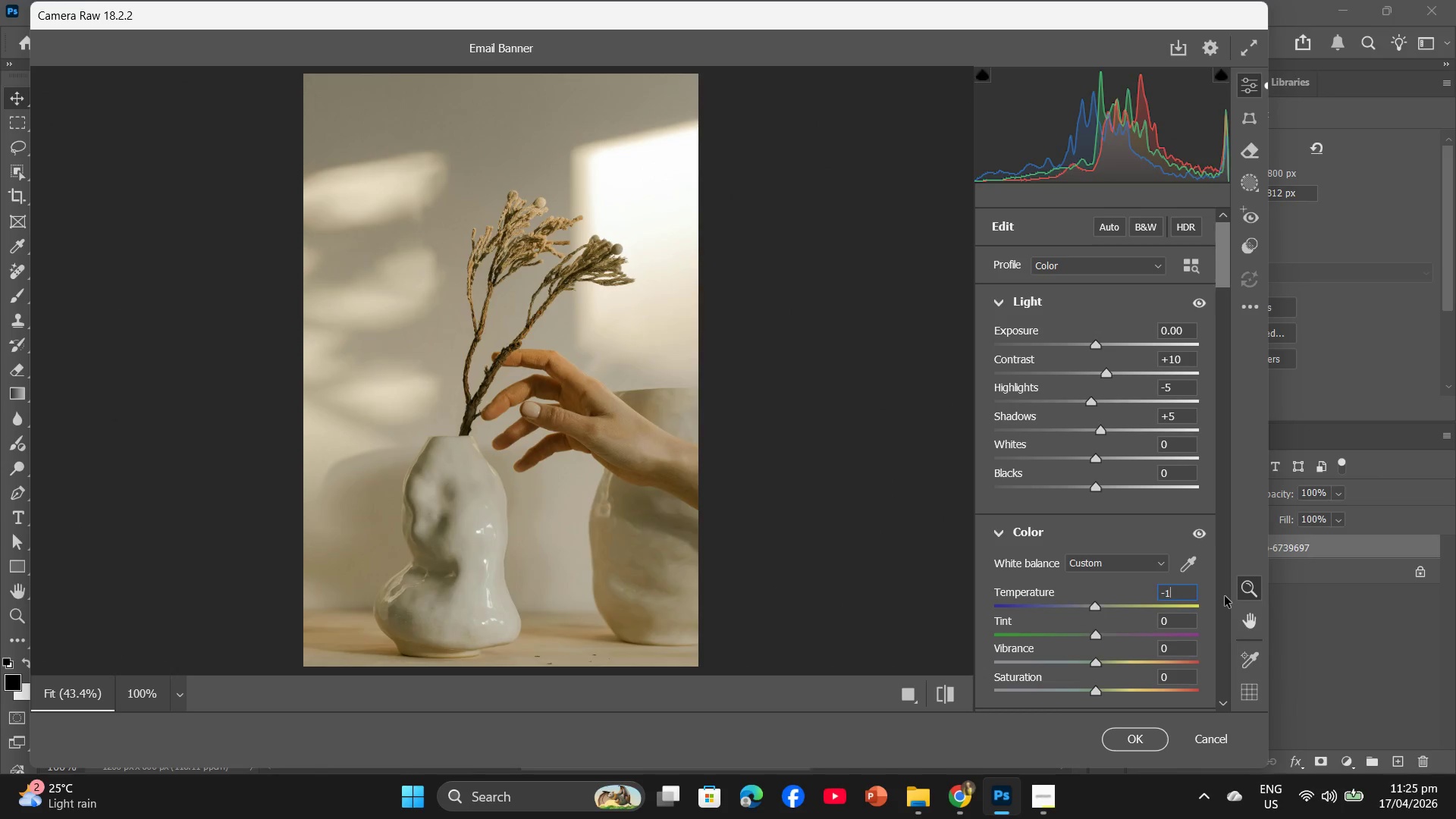 
key(Numpad5)
 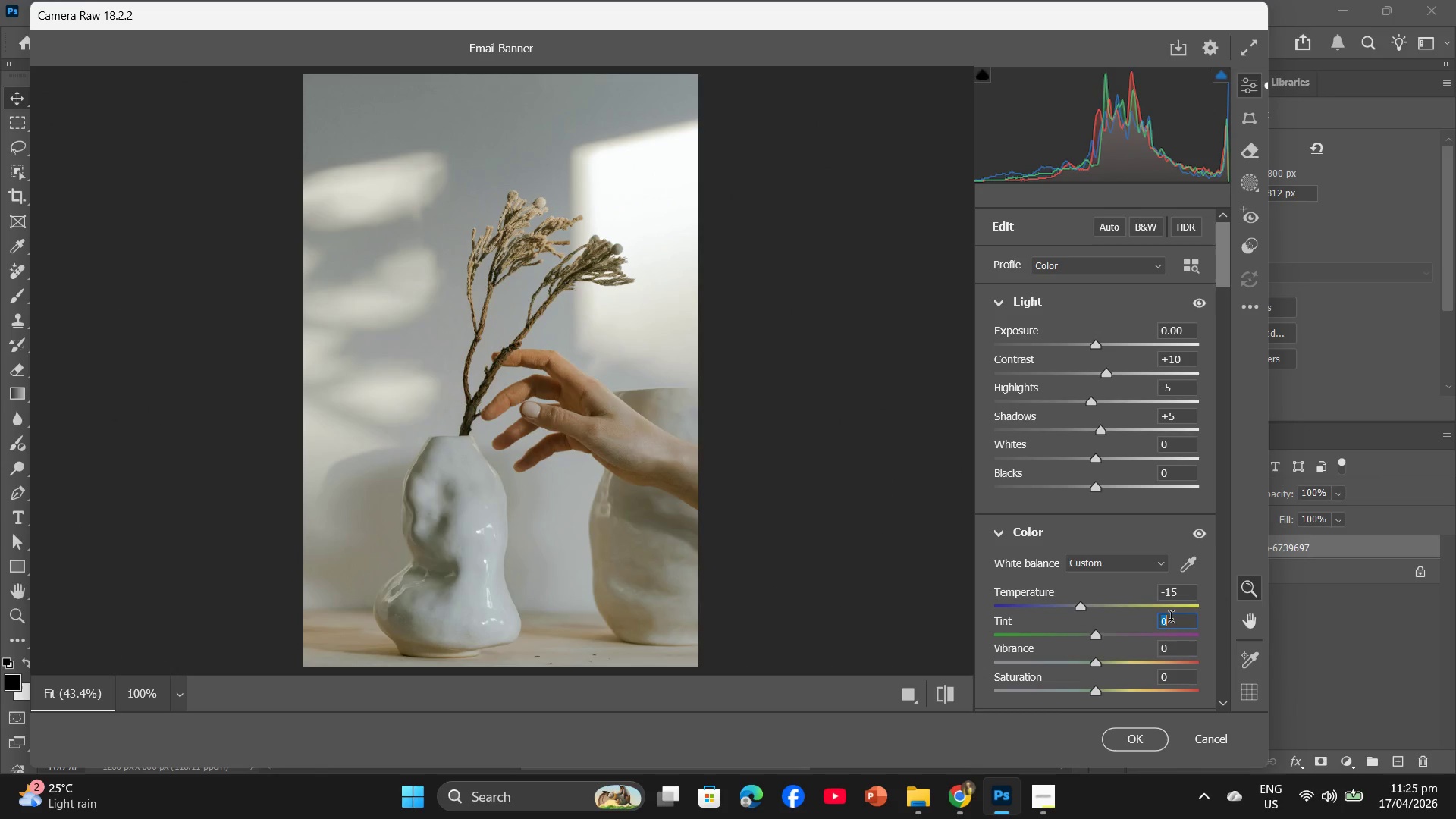 
key(Minus)
 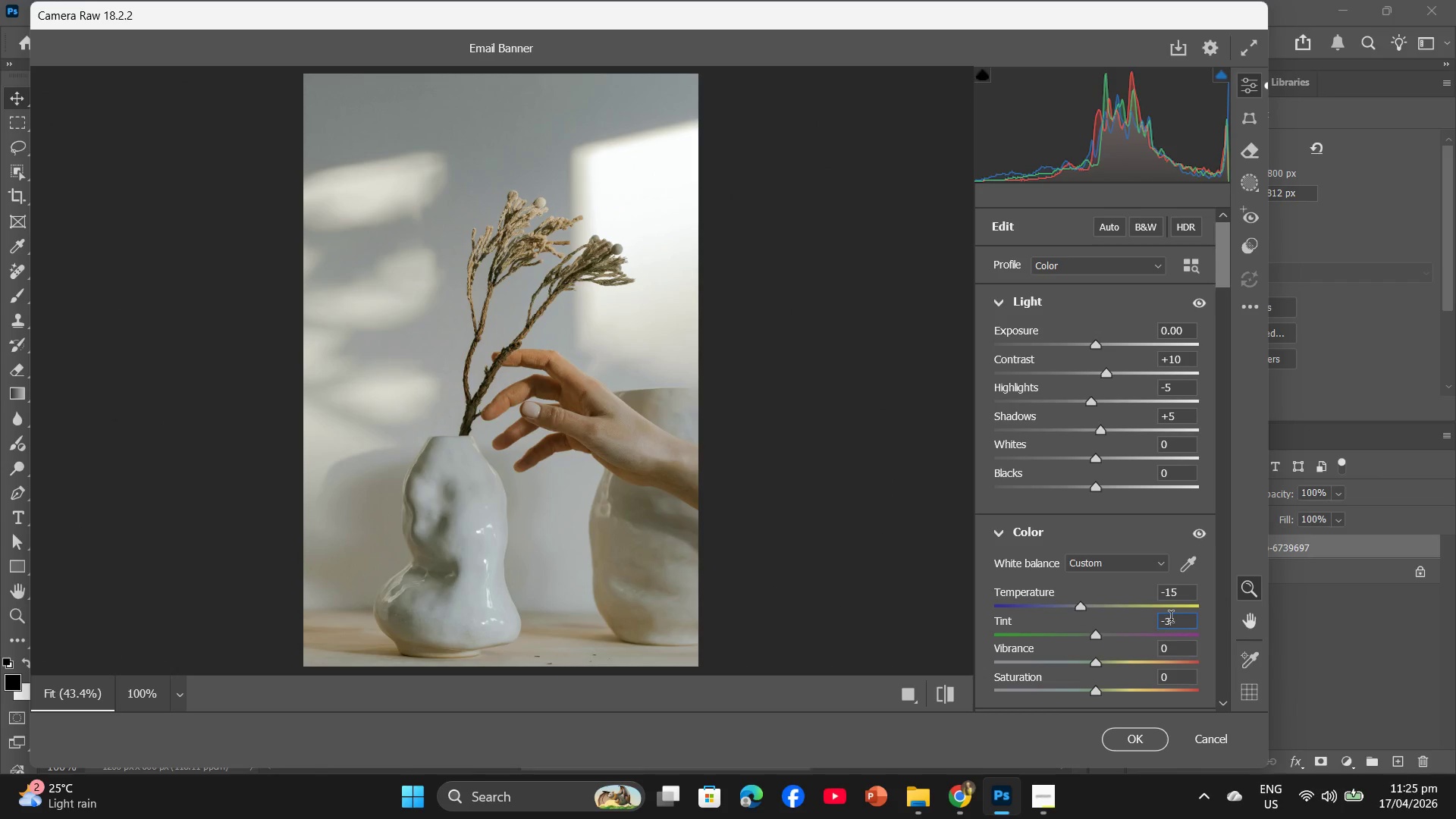 
key(Numpad3)
 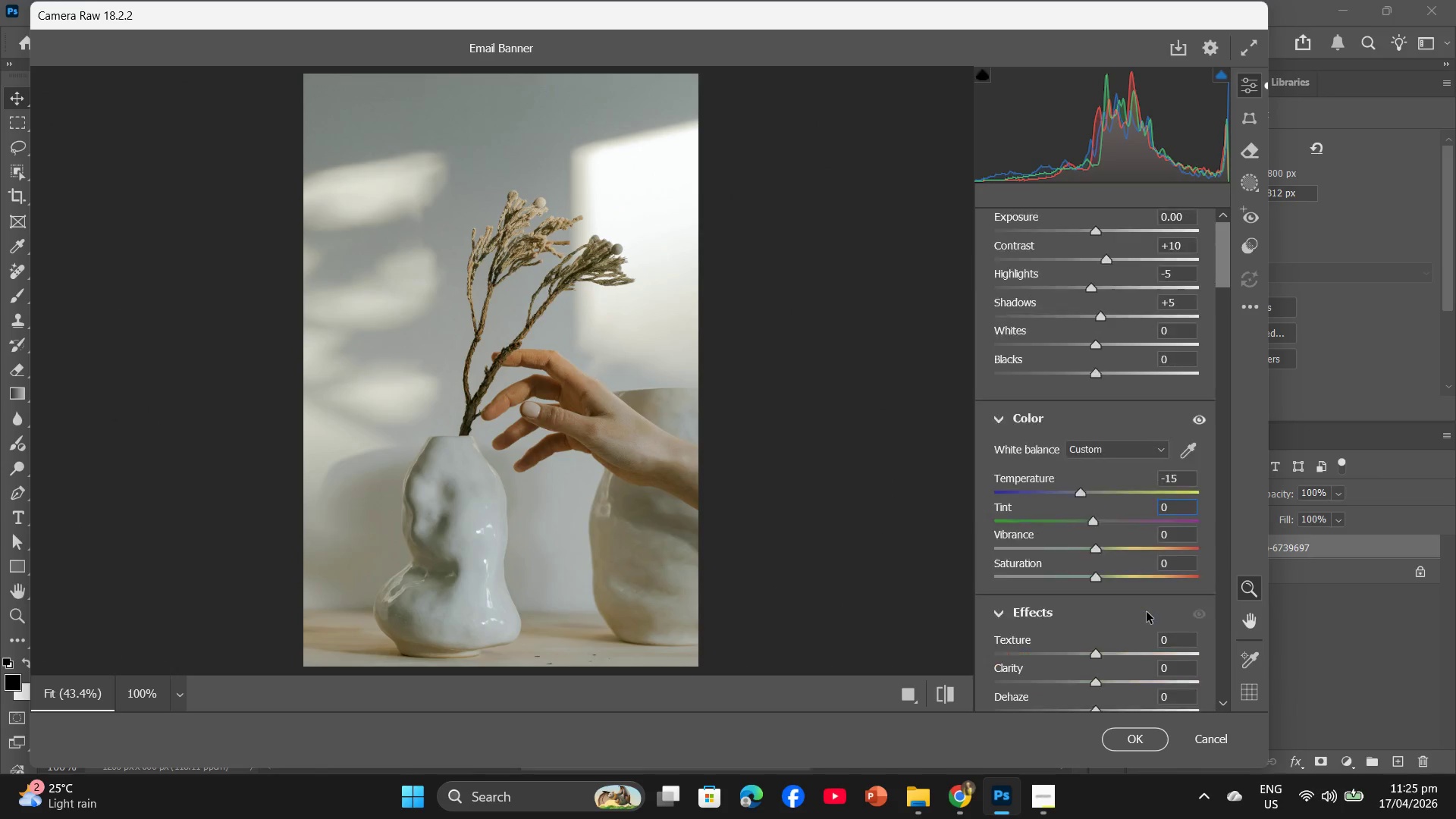 
scroll: coordinate [1147, 612], scroll_direction: down, amount: 2.0
 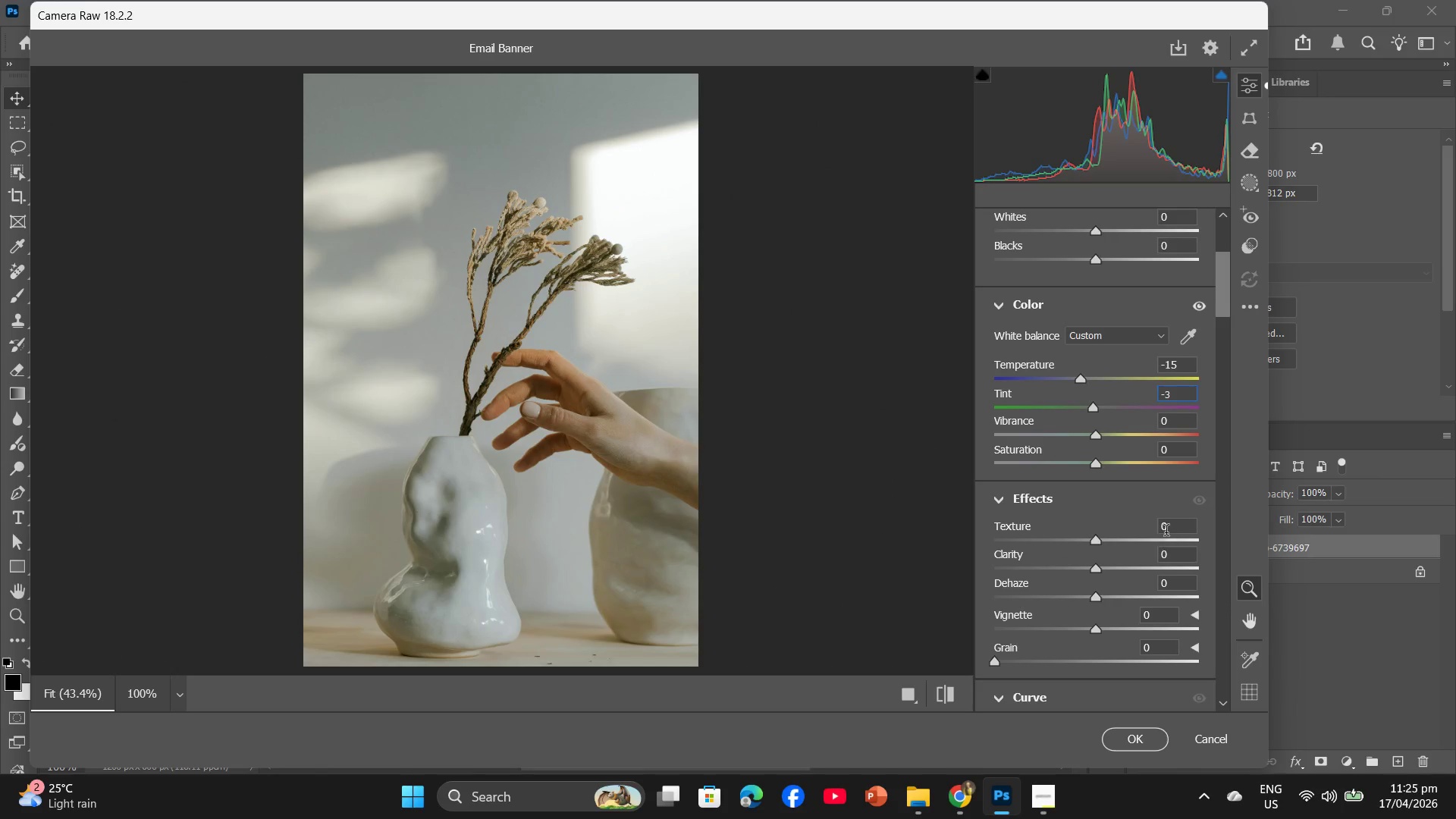 
left_click([1166, 529])
 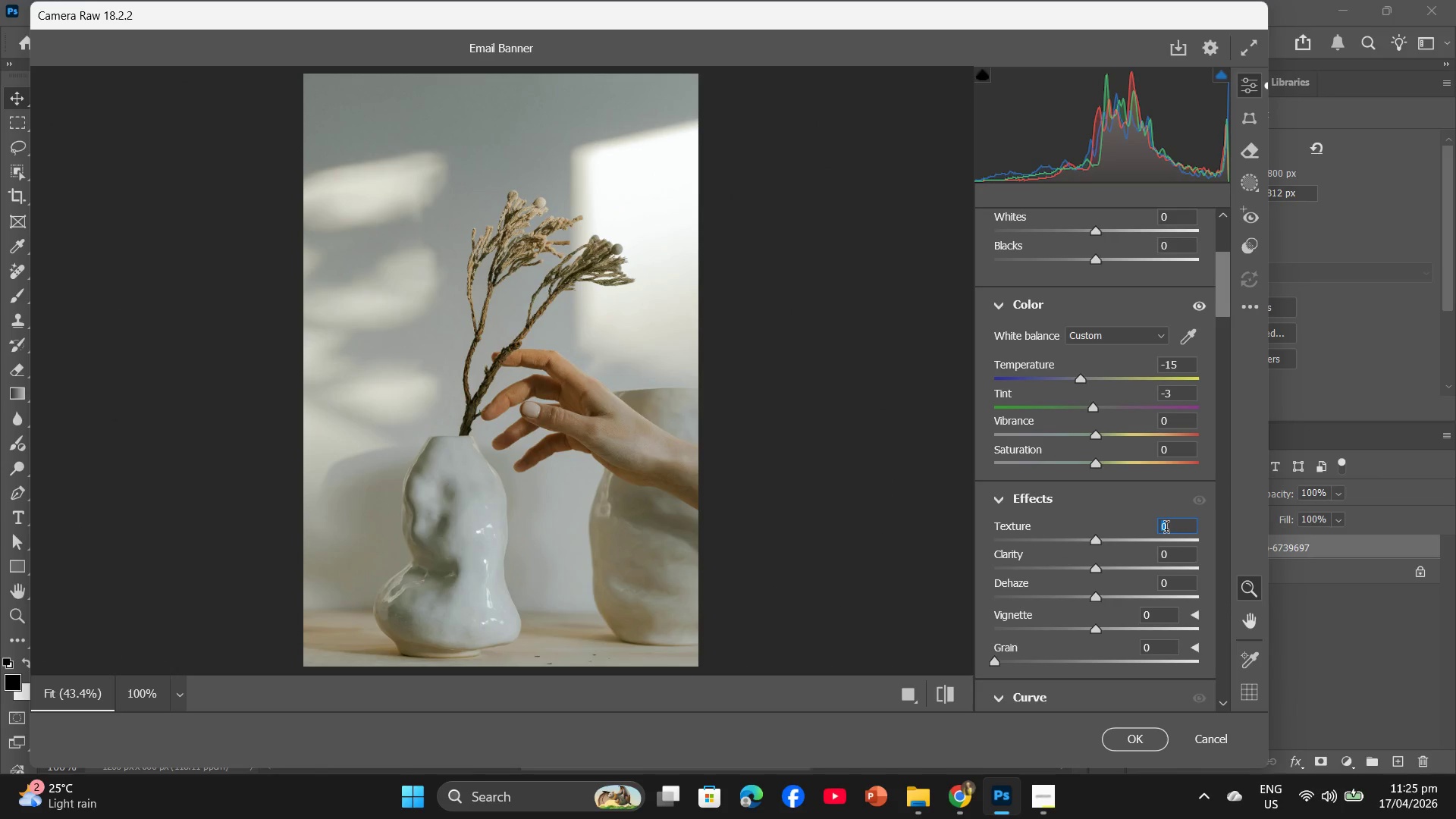 
key(Numpad1)
 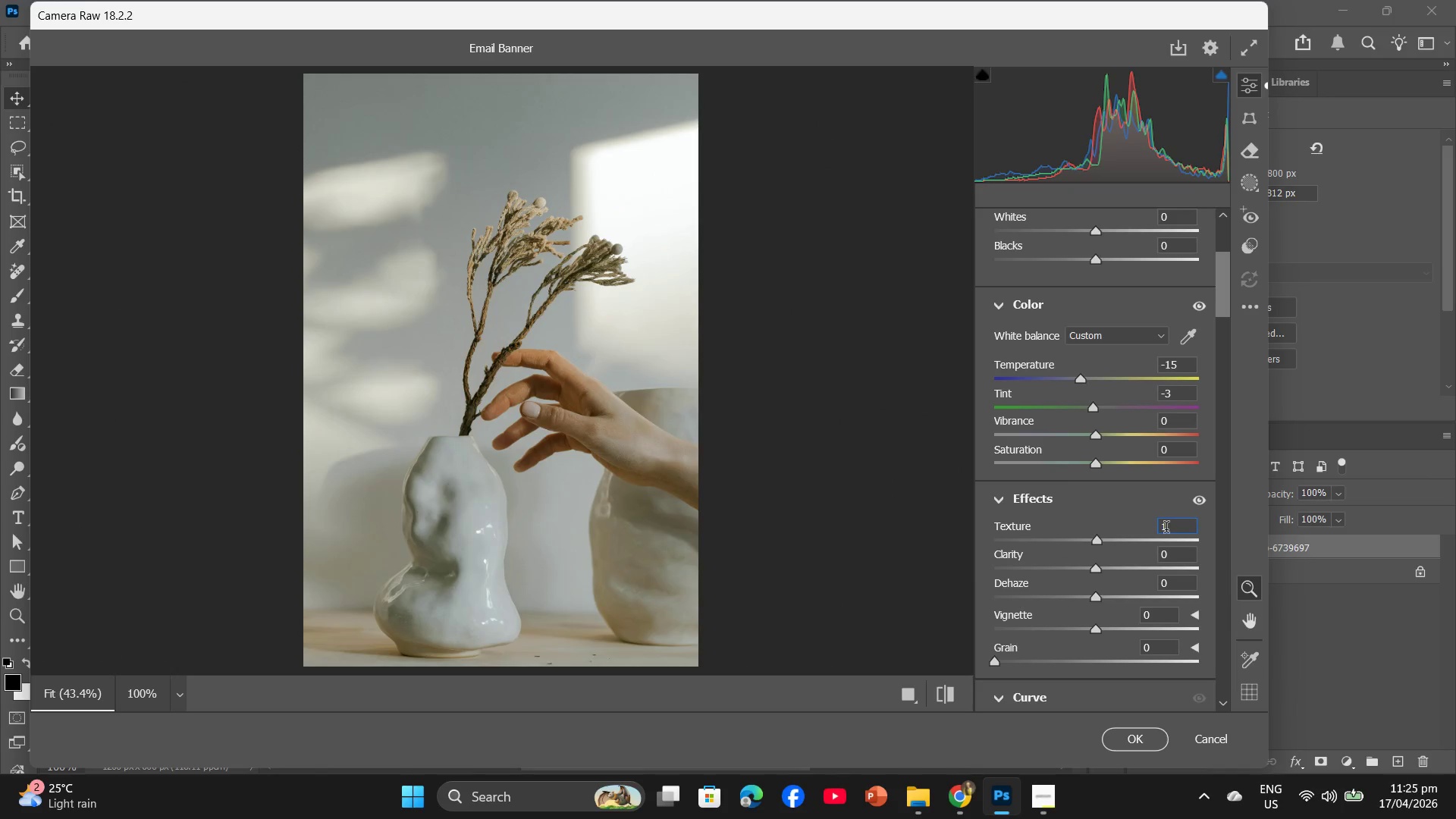 
key(Numpad0)
 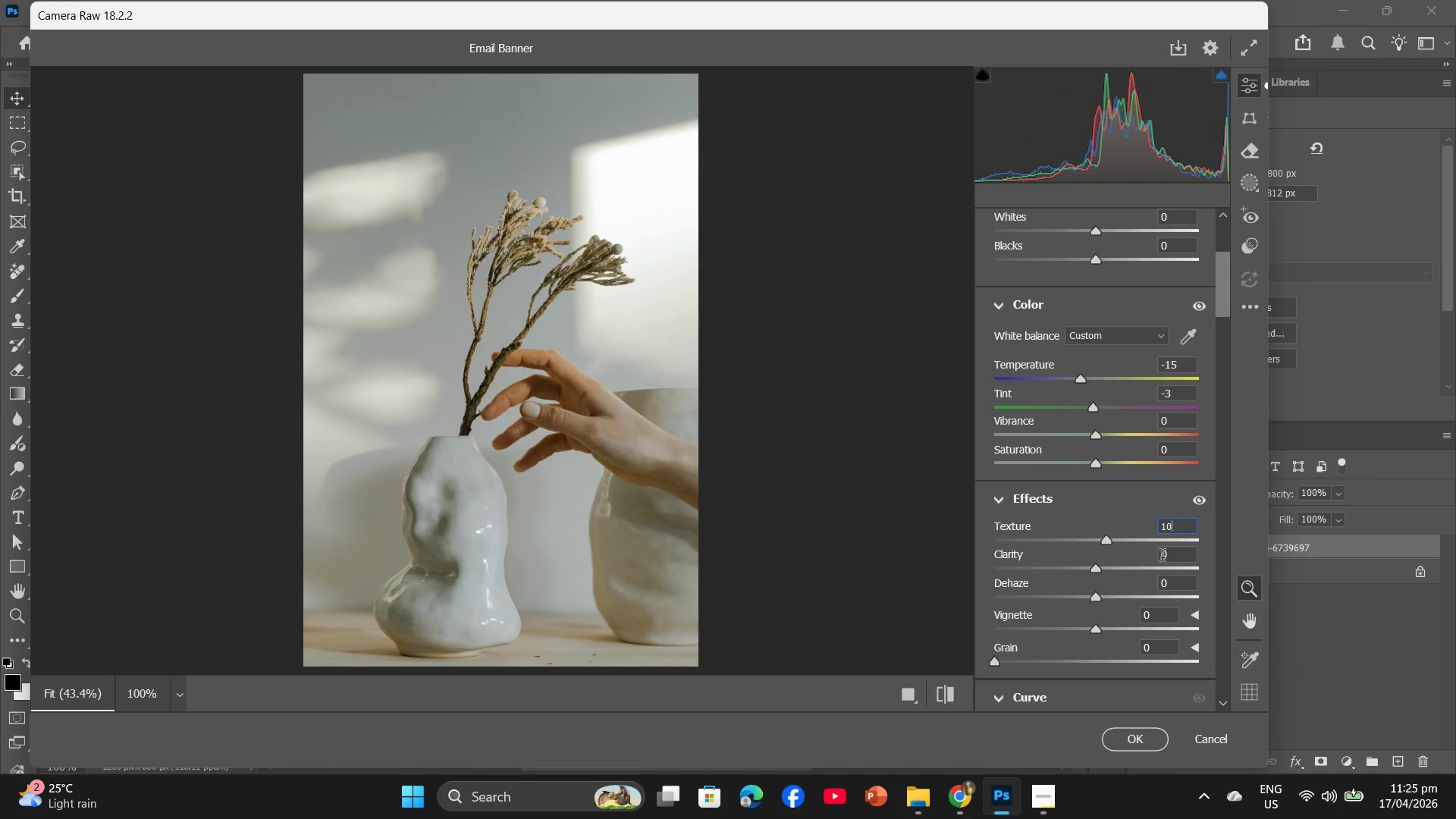 
left_click([1163, 557])
 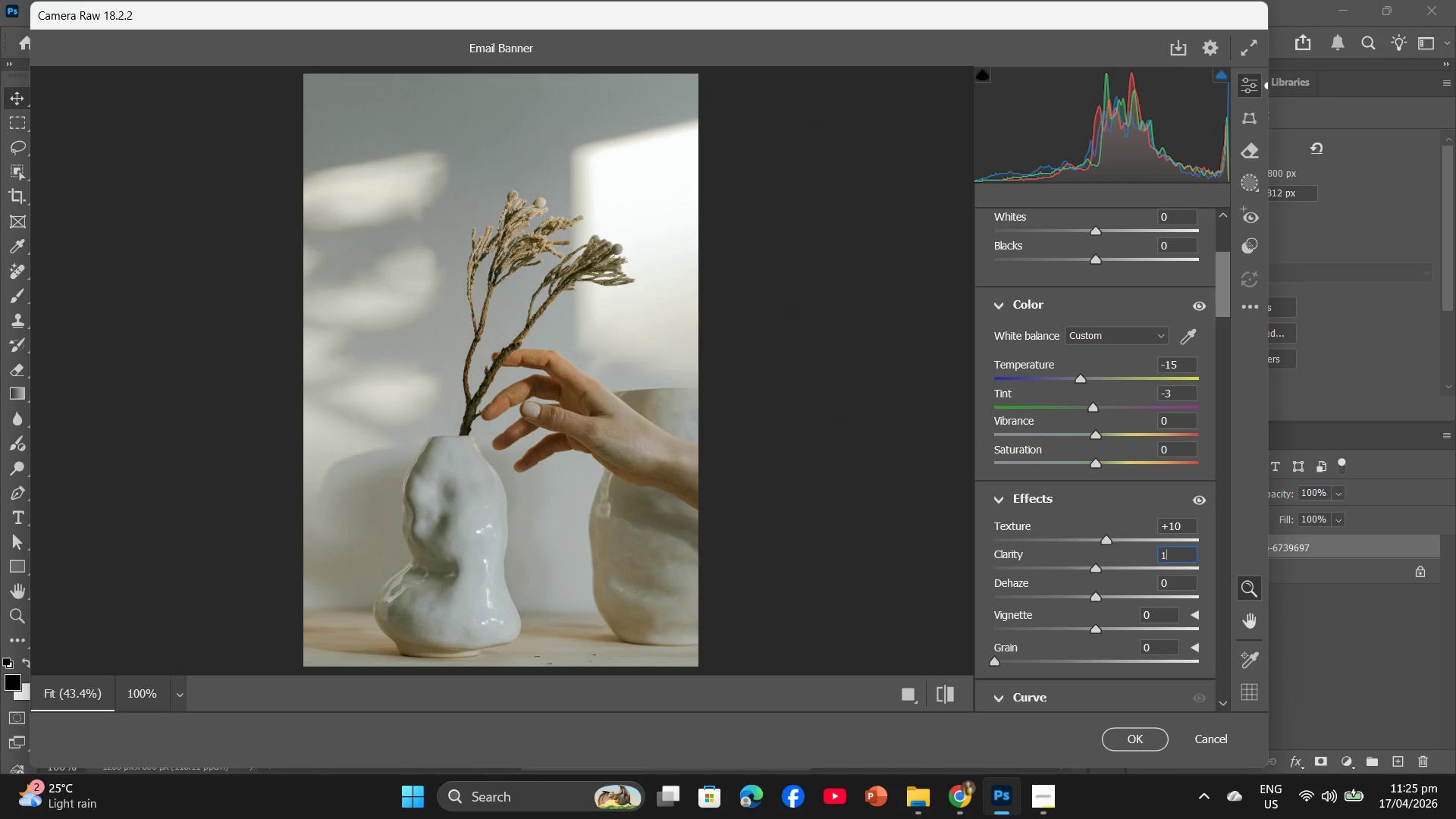 
key(Numpad1)
 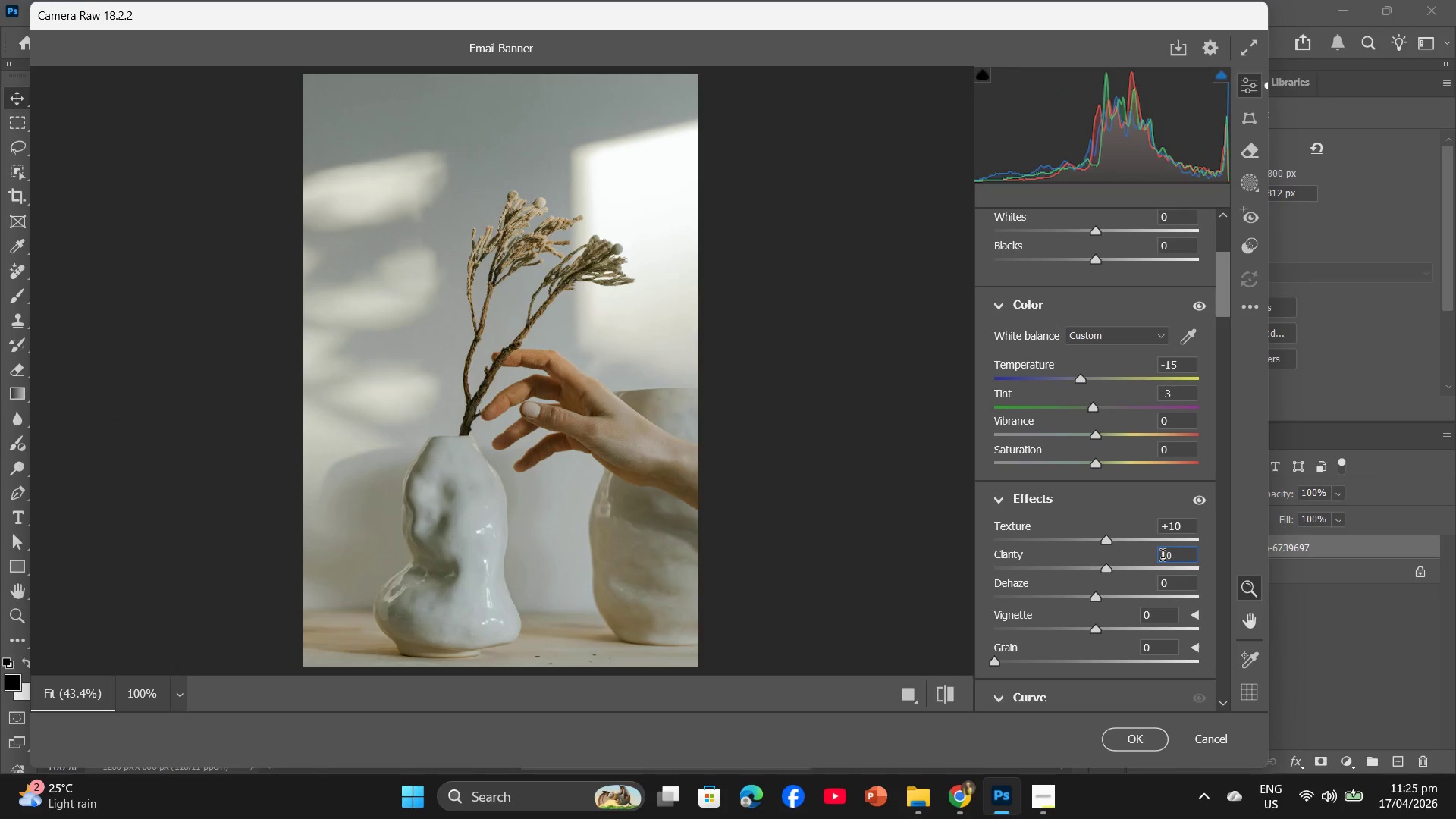 
key(Numpad0)
 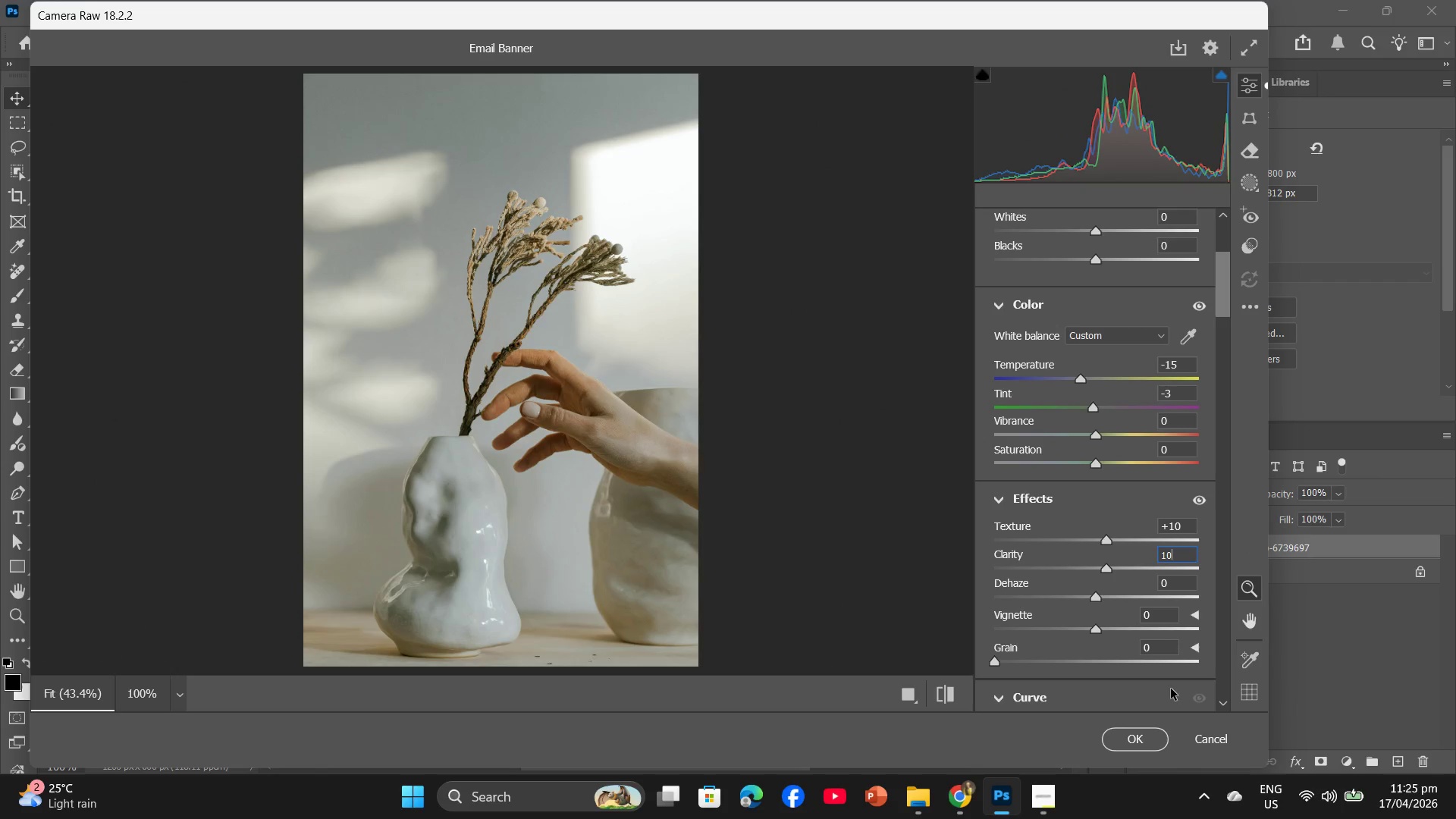 
left_click([1135, 742])
 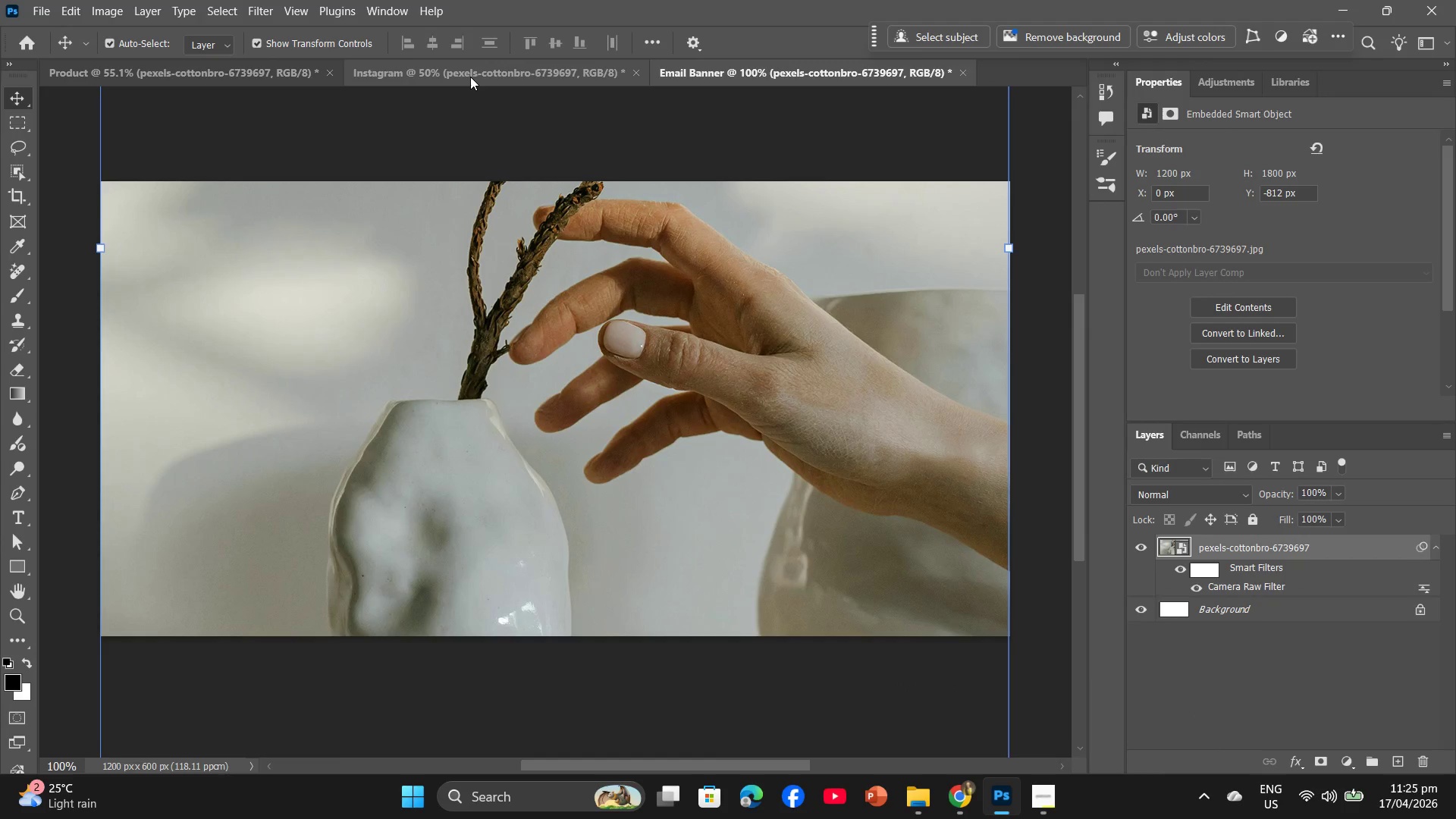 
left_click([471, 78])
 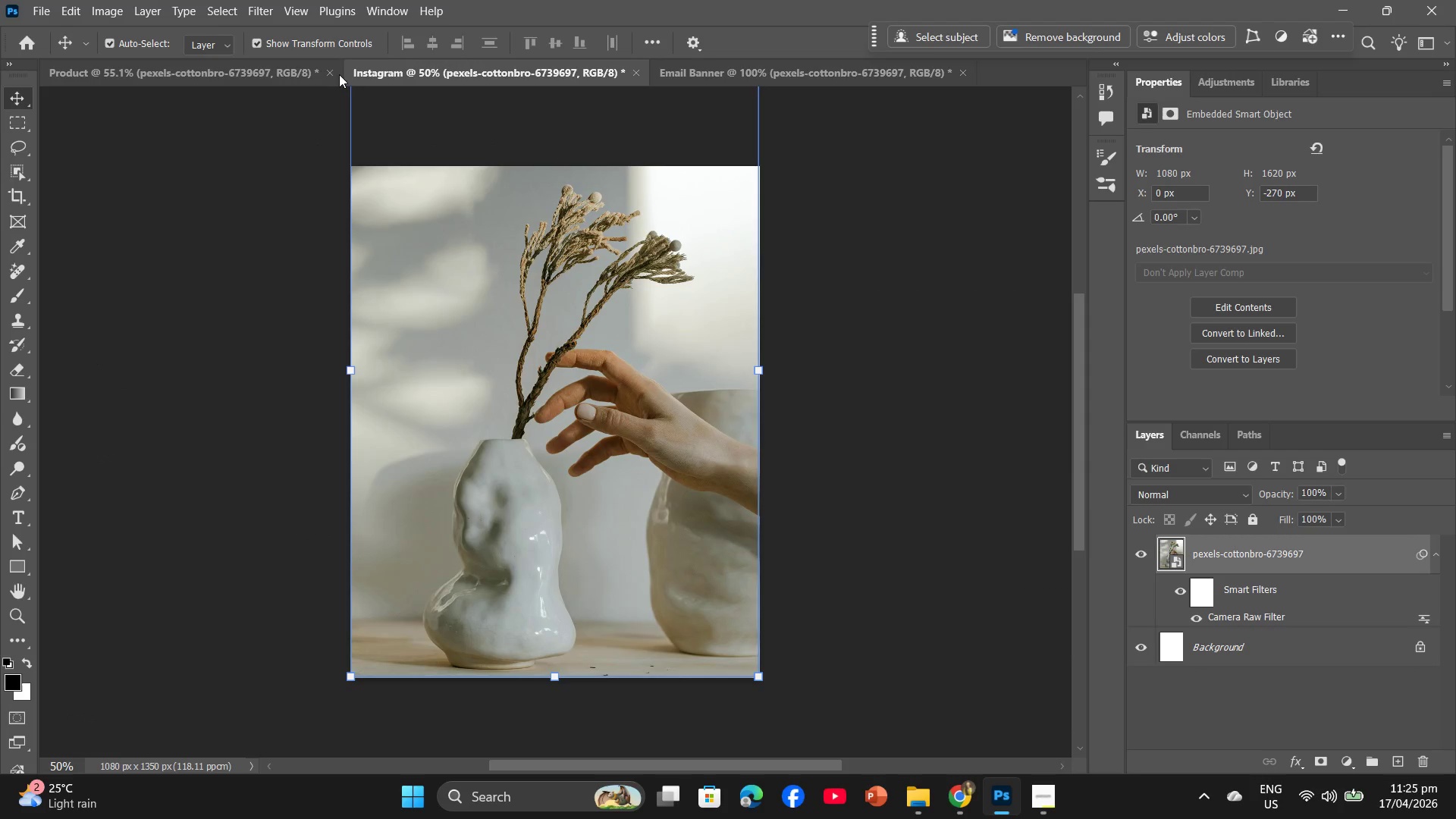 
left_click([306, 74])
 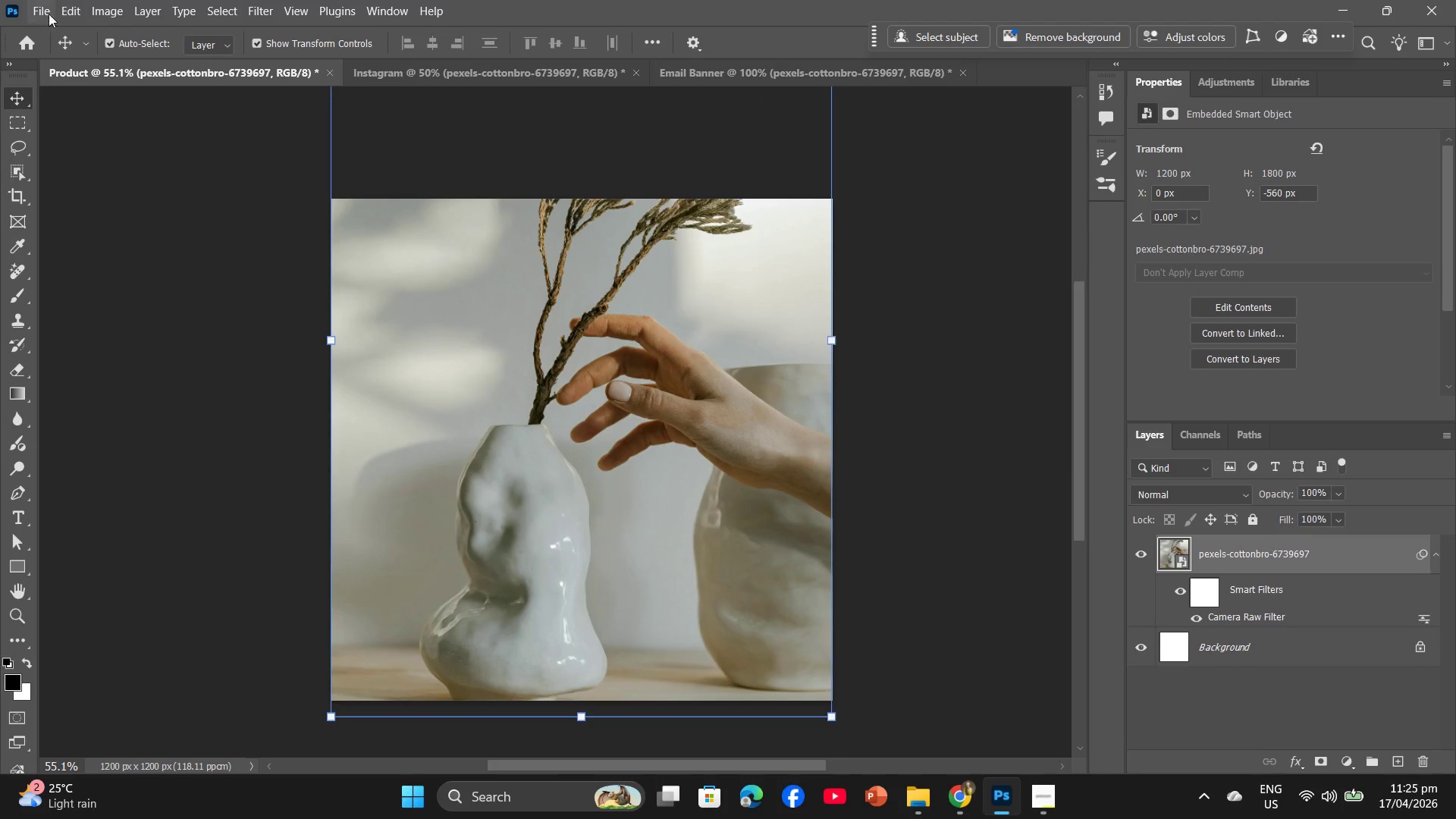 
left_click([40, 8])
 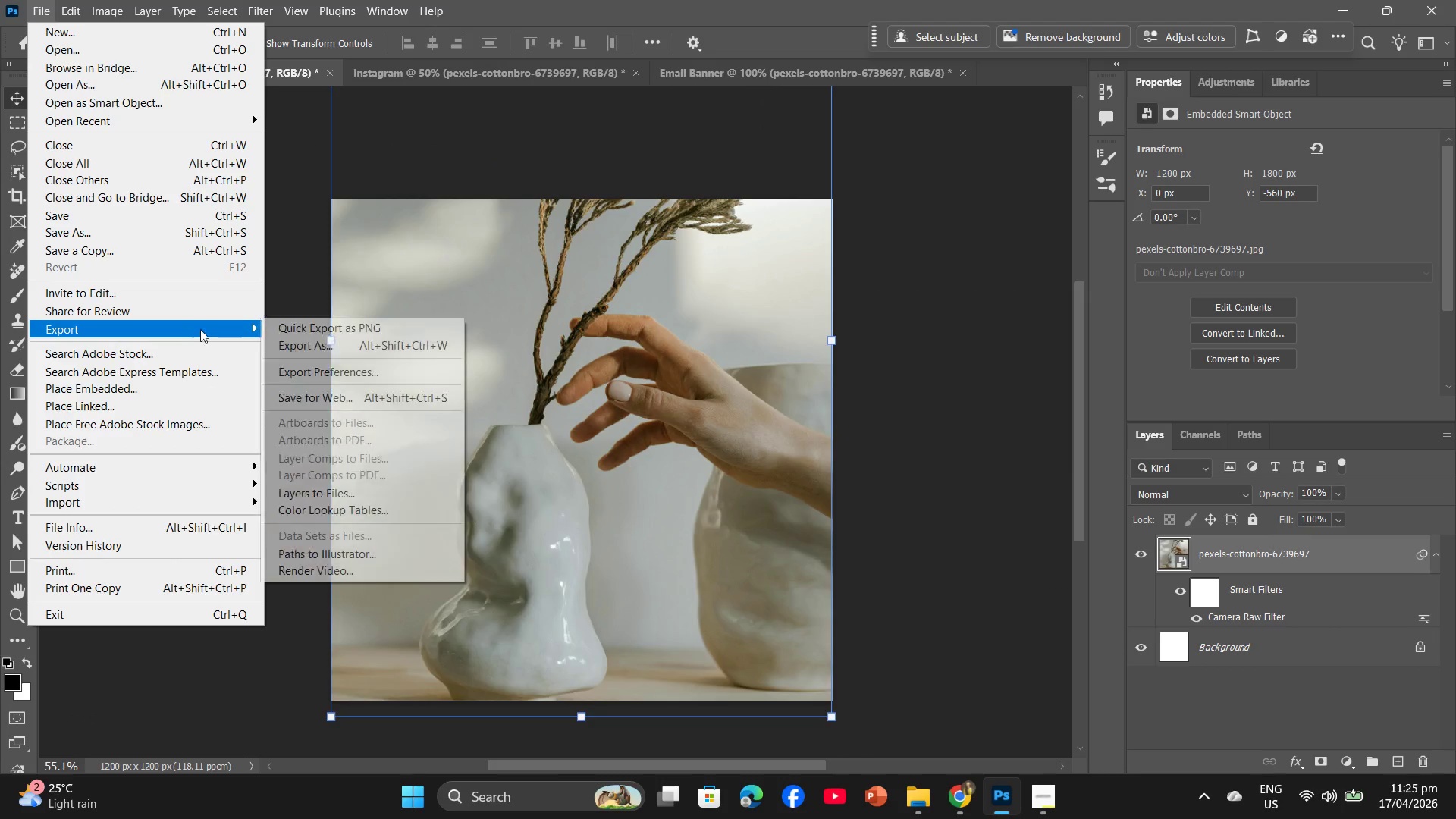 
left_click([309, 347])
 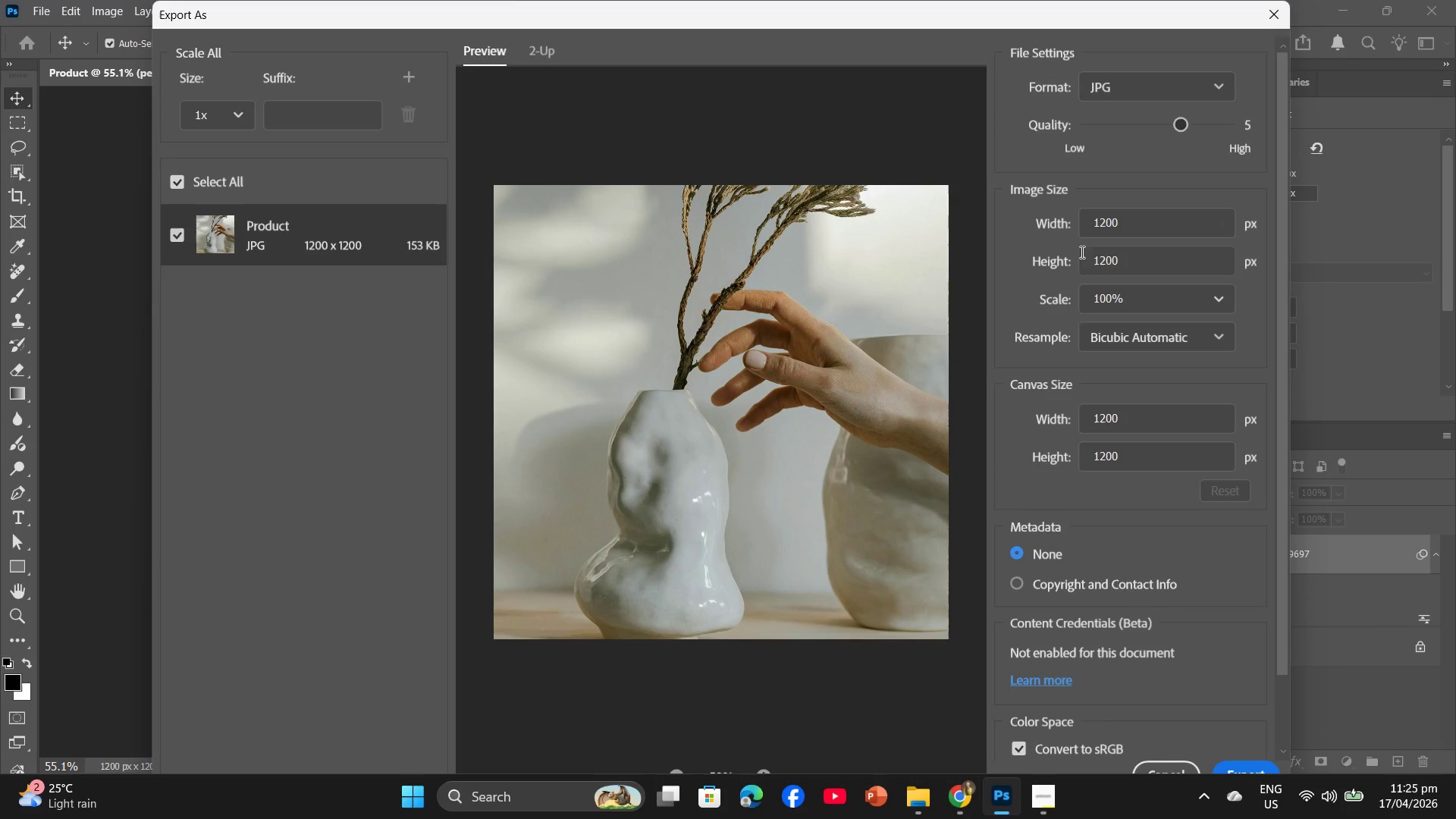 
wait(7.0)
 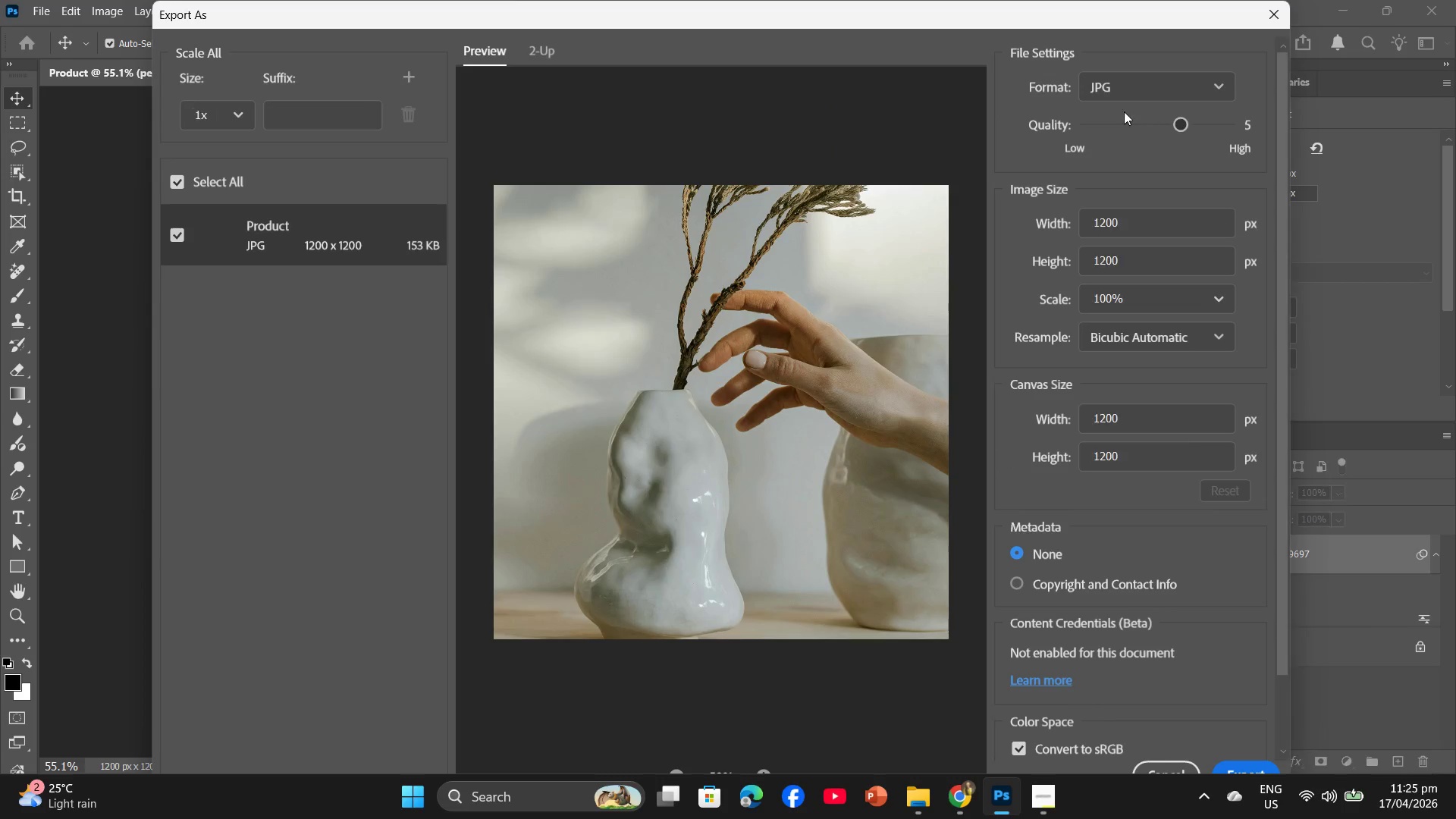 
left_click_drag(start_coordinate=[1181, 124], to_coordinate=[1200, 126])
 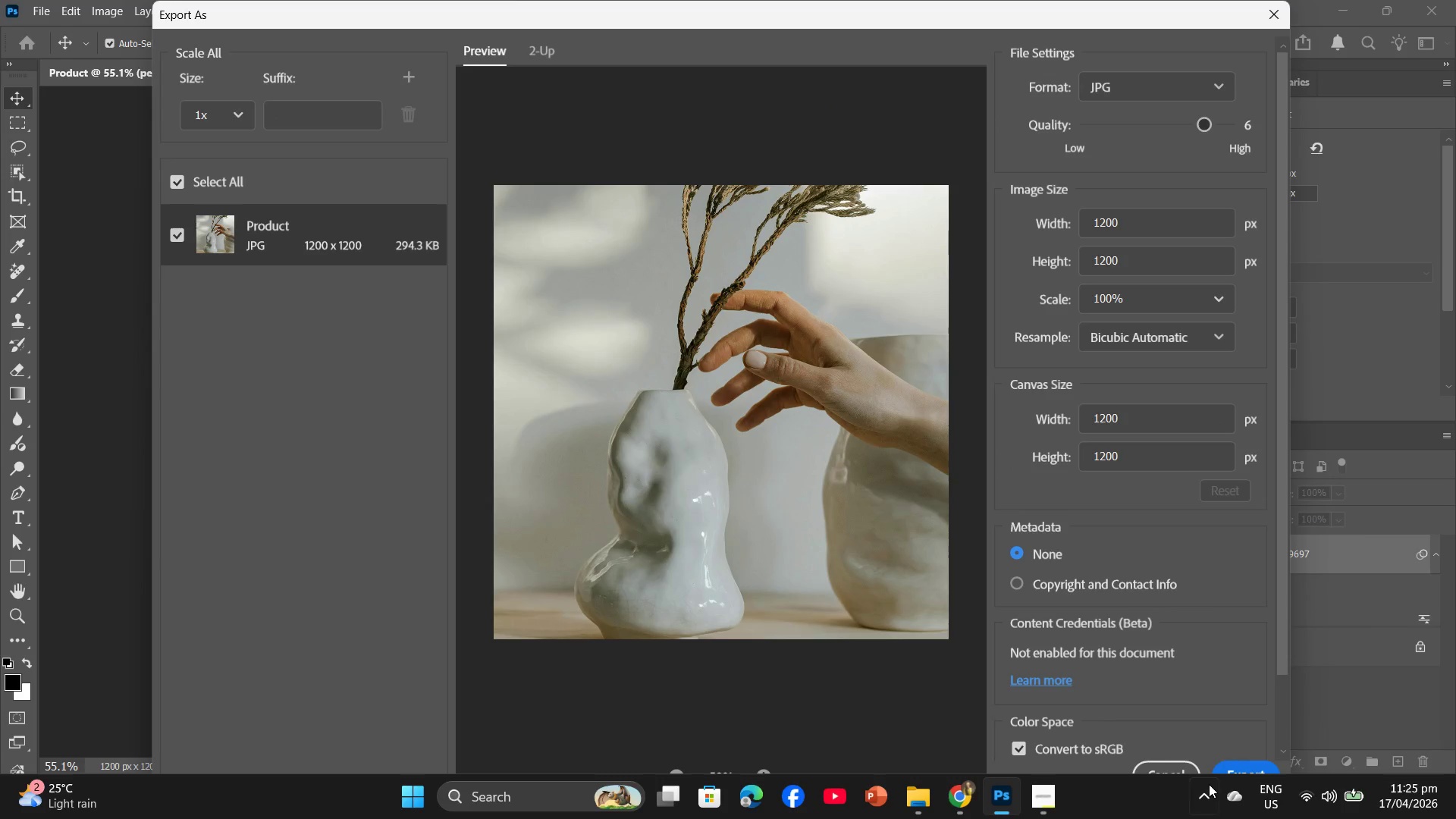 
left_click([1238, 766])
 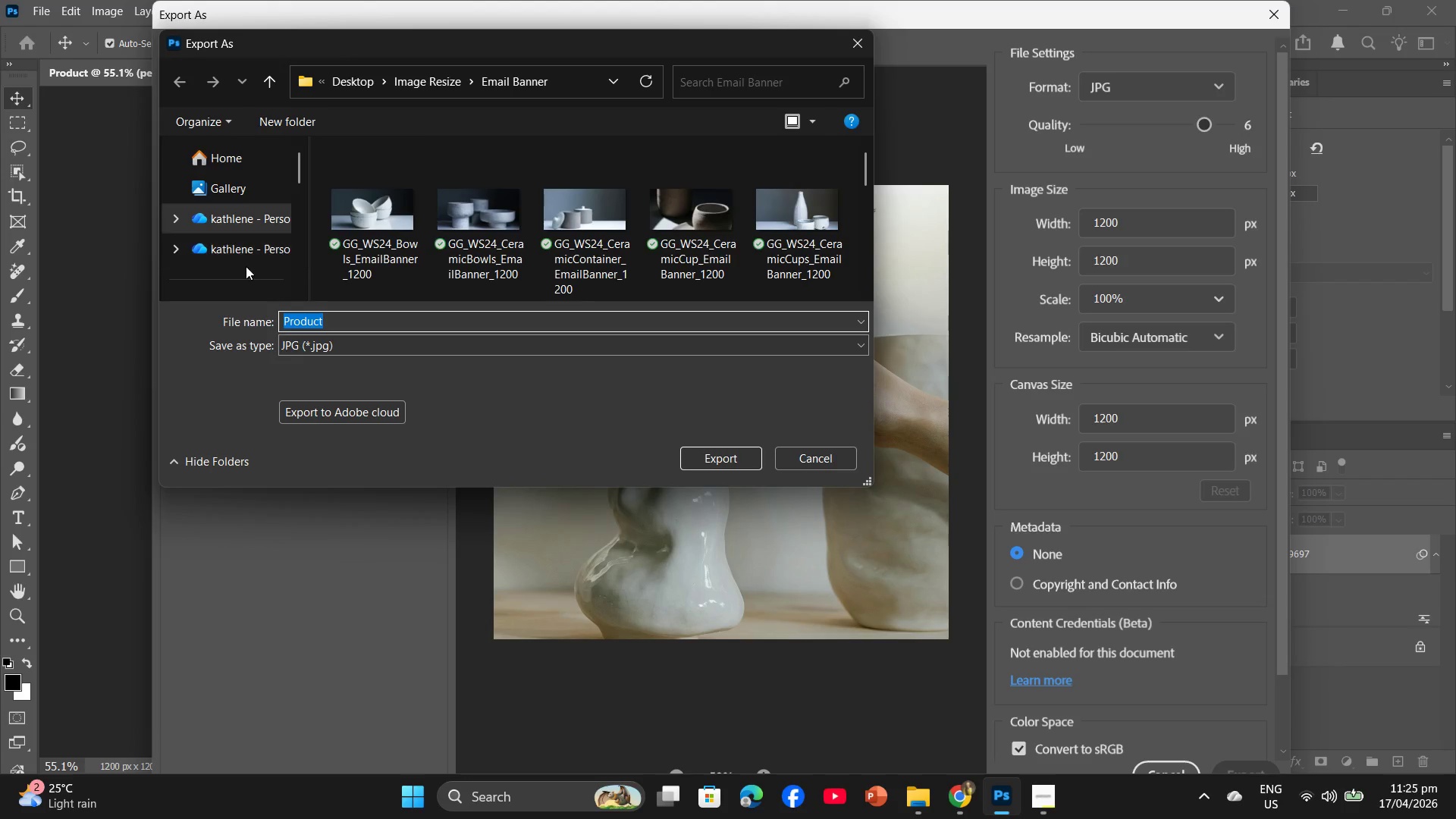 
left_click([430, 85])
 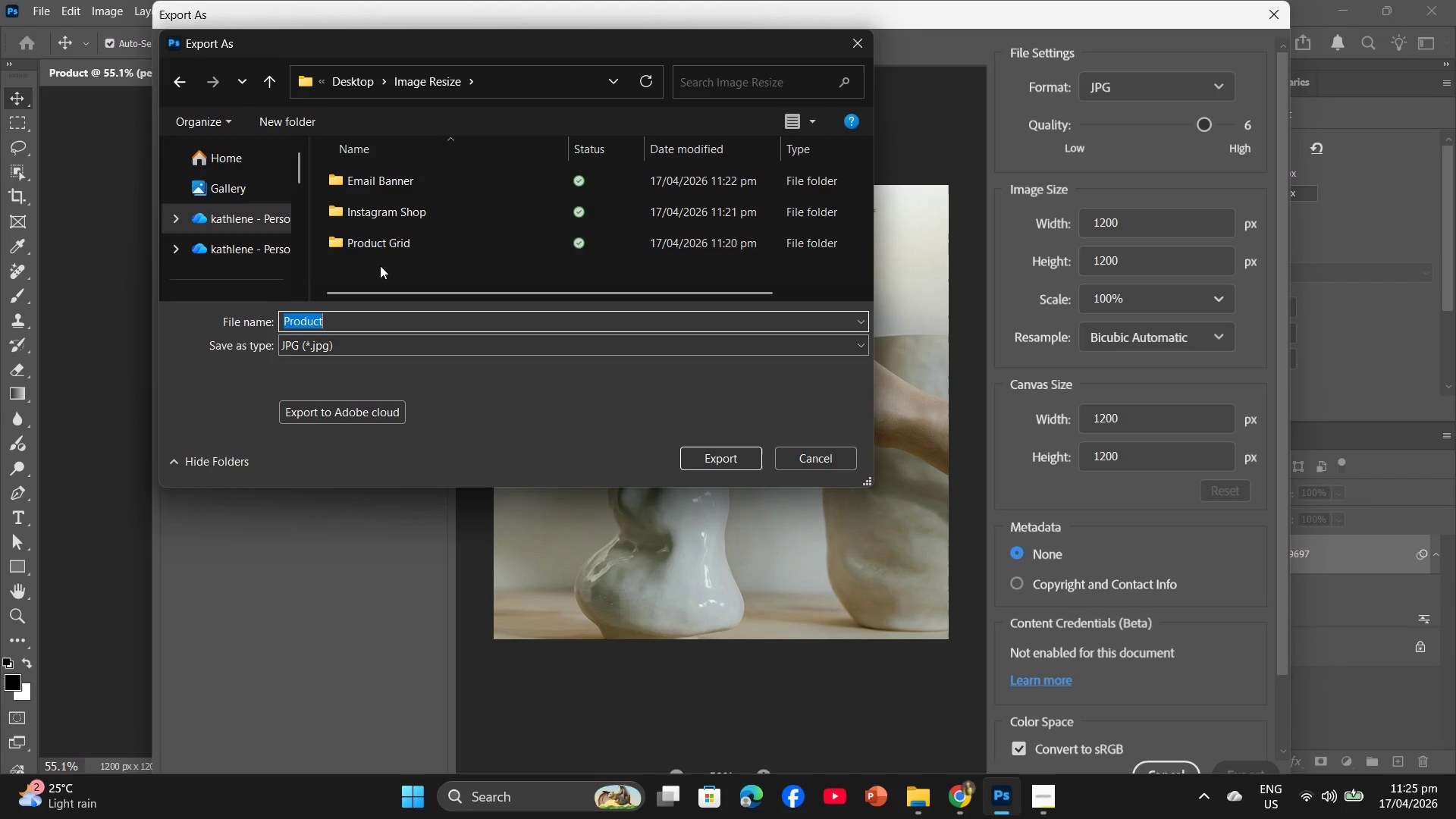 
left_click([387, 246])
 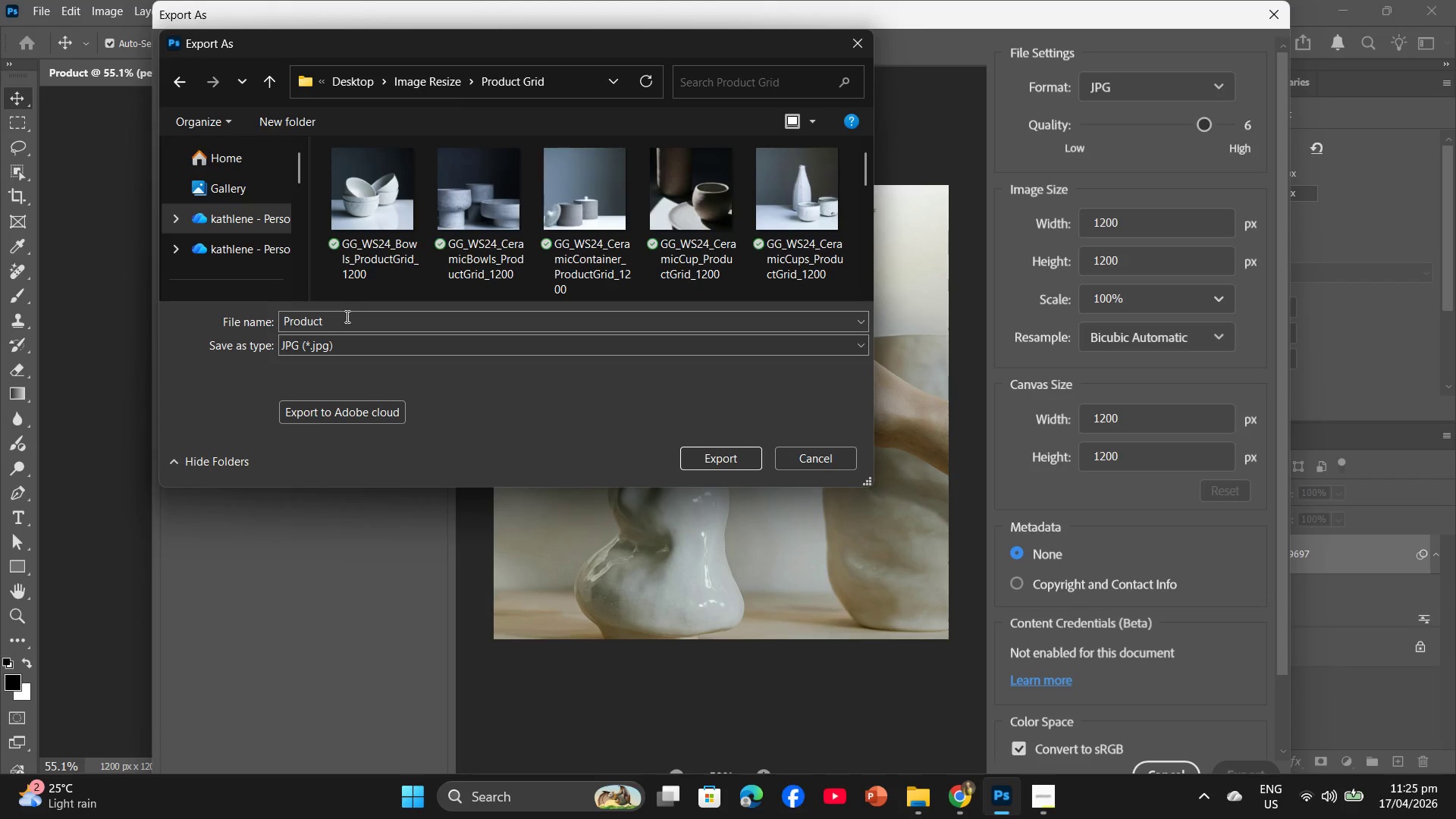 
left_click([344, 320])
 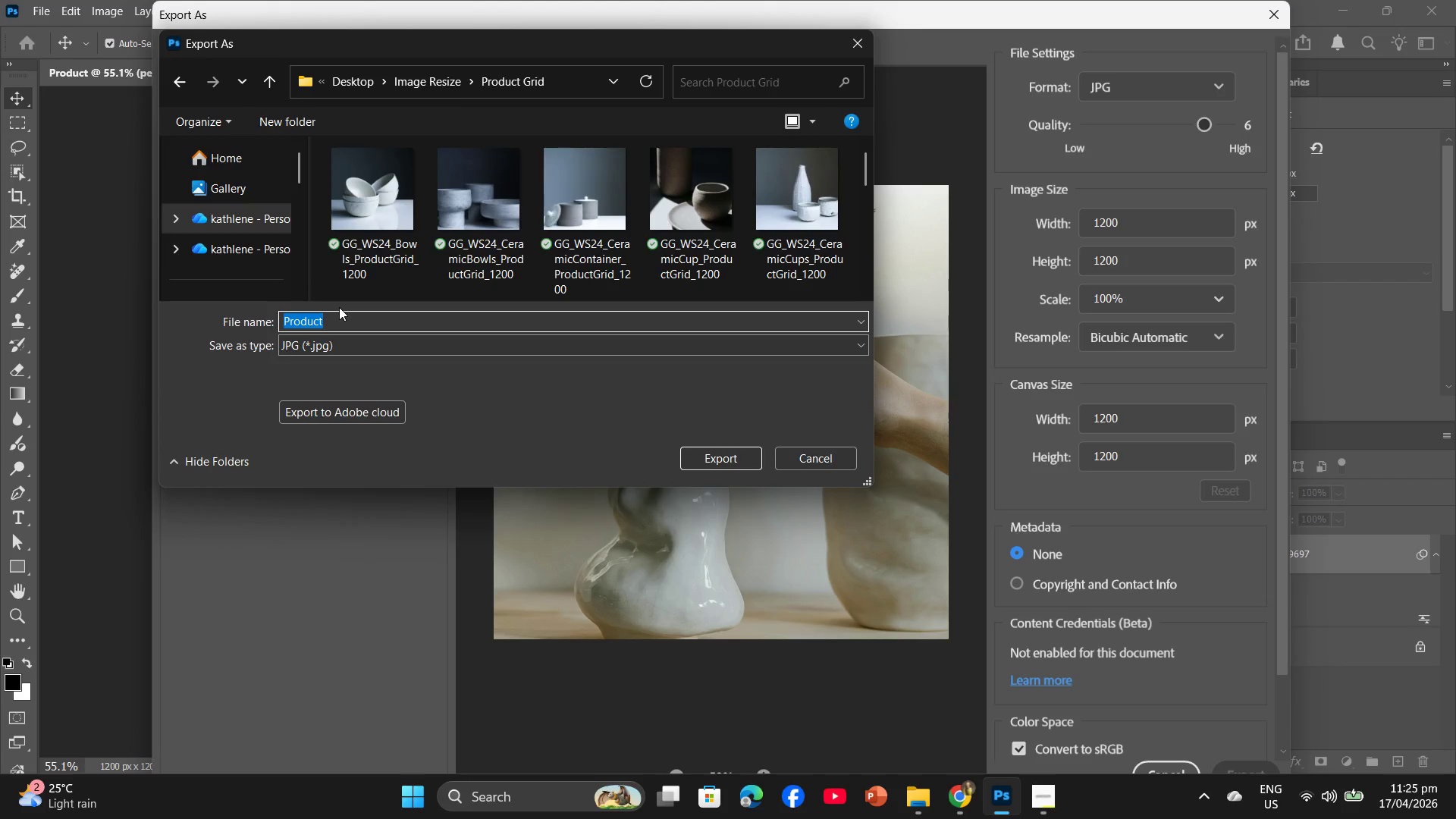 
key(Control+V)
 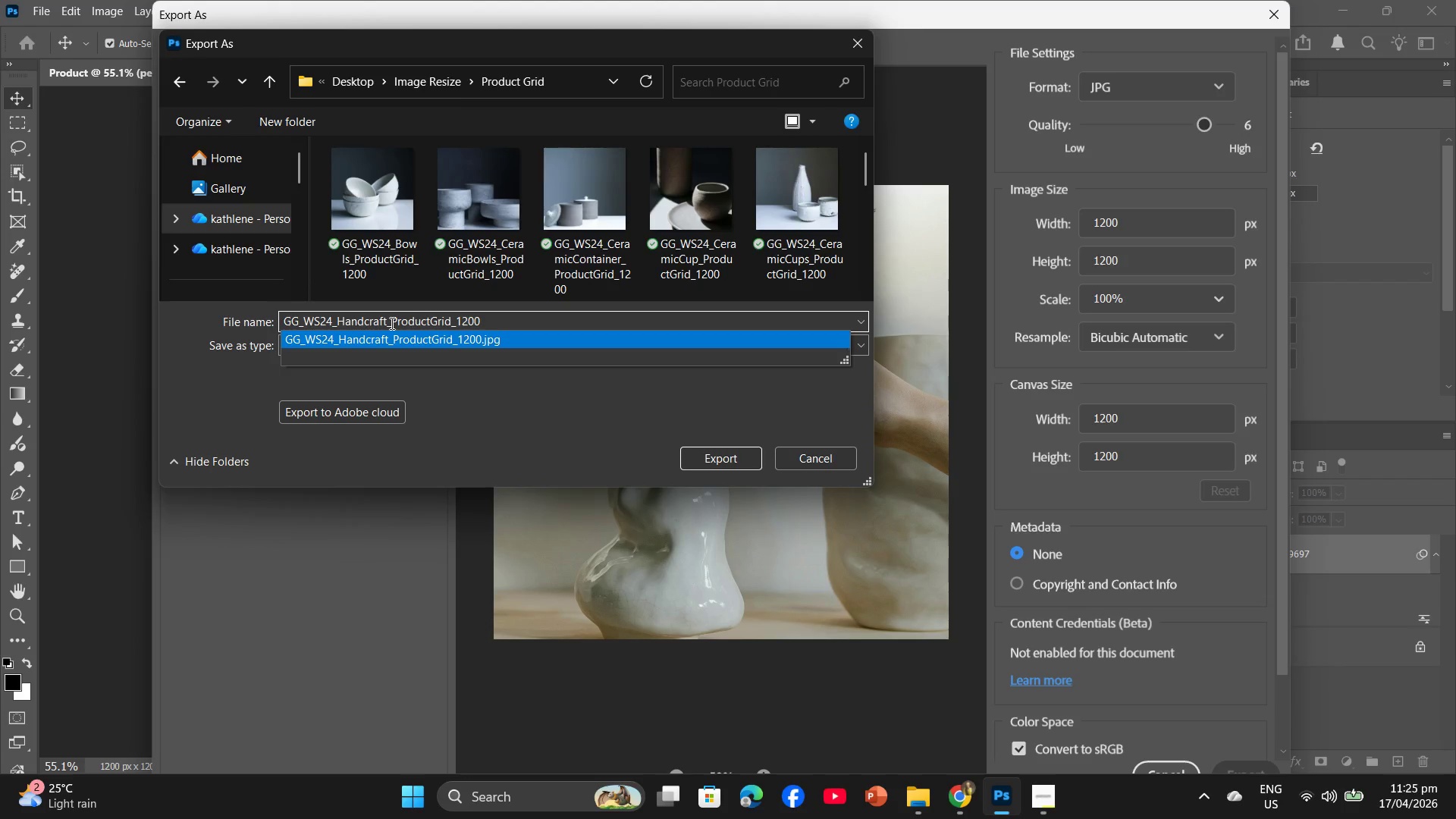 
left_click_drag(start_coordinate=[386, 322], to_coordinate=[340, 312])
 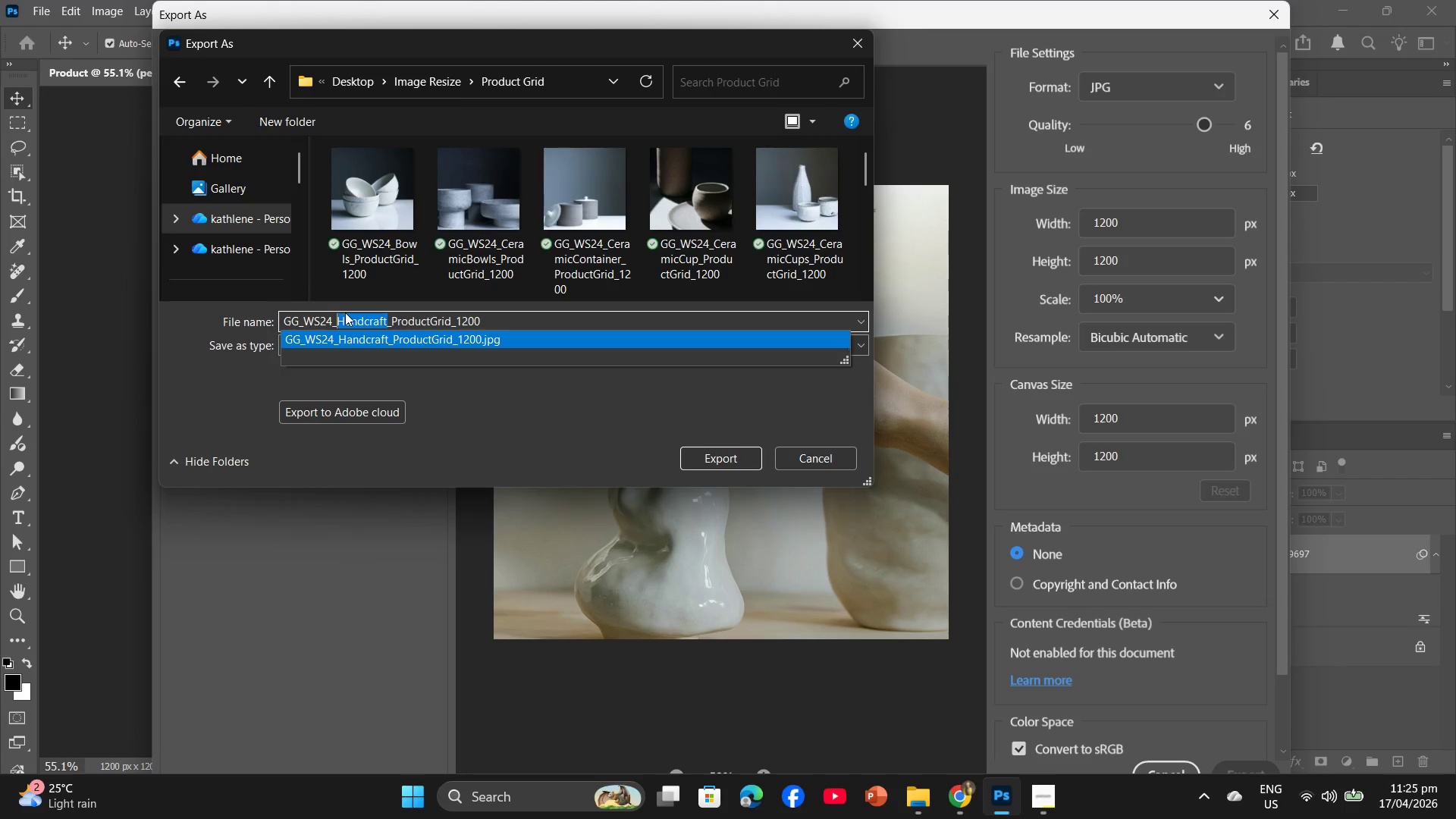 
type(WhiteVase)
 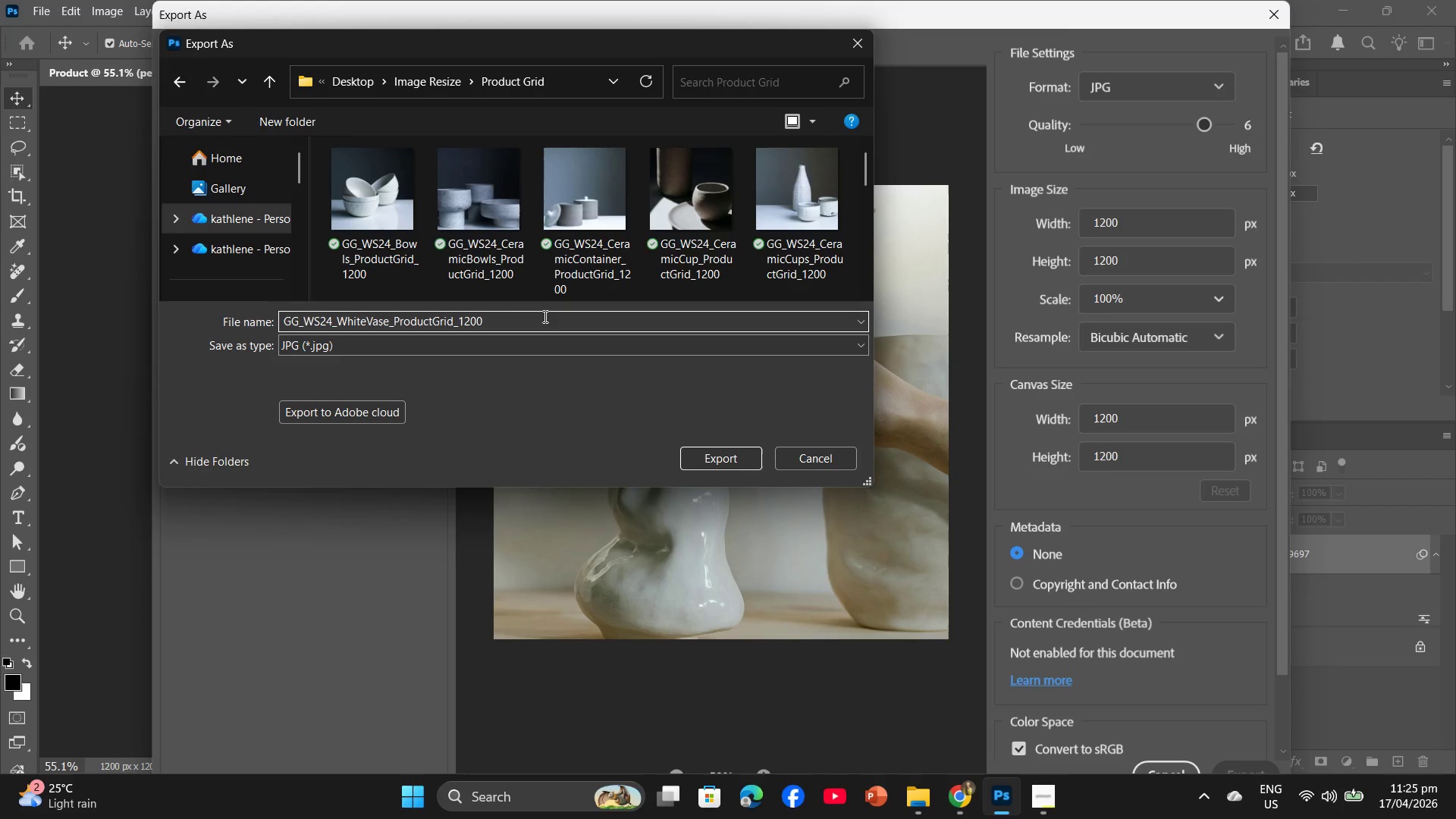 
left_click_drag(start_coordinate=[517, 316], to_coordinate=[270, 328])
 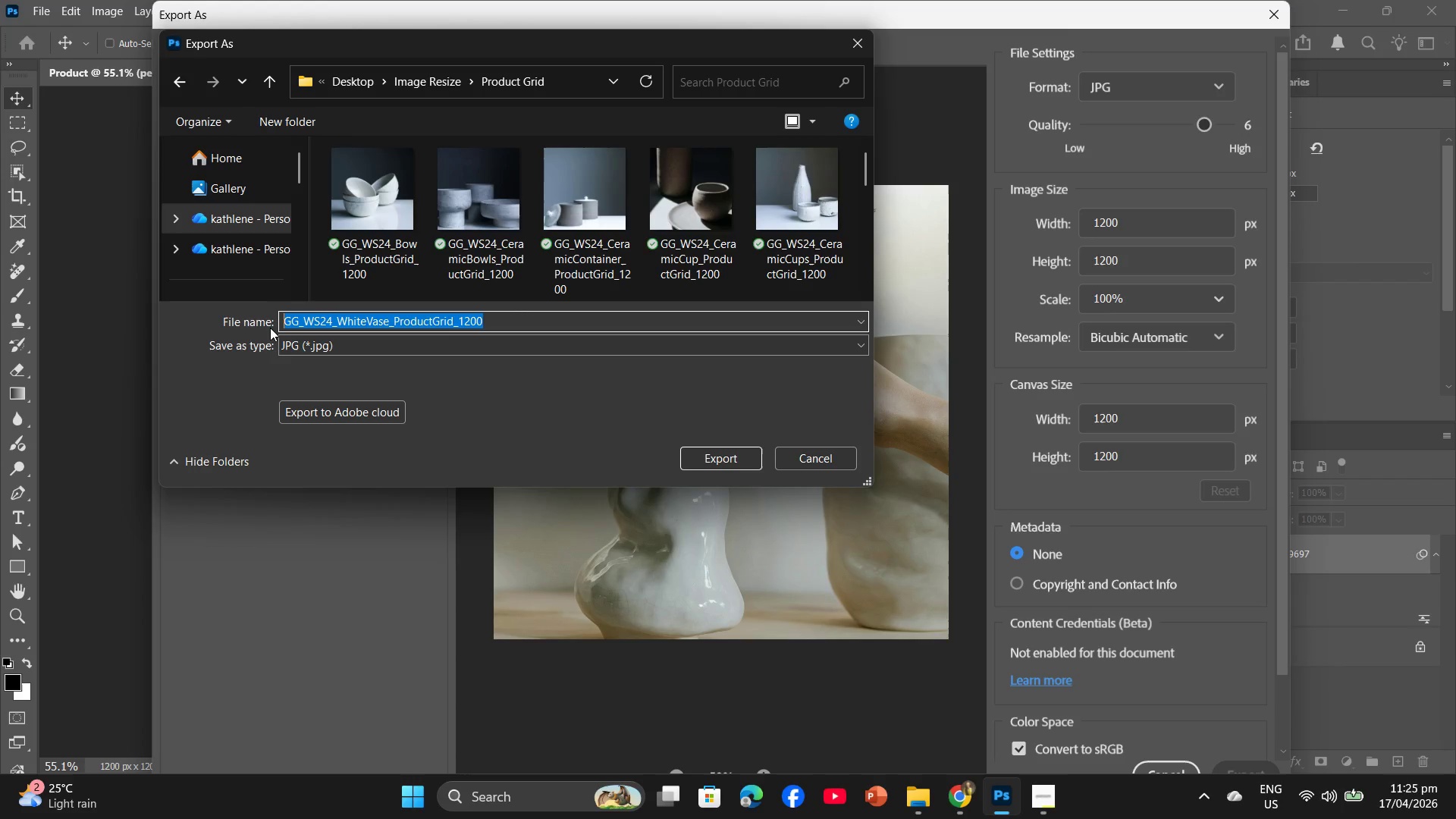 
key(Control+C)
 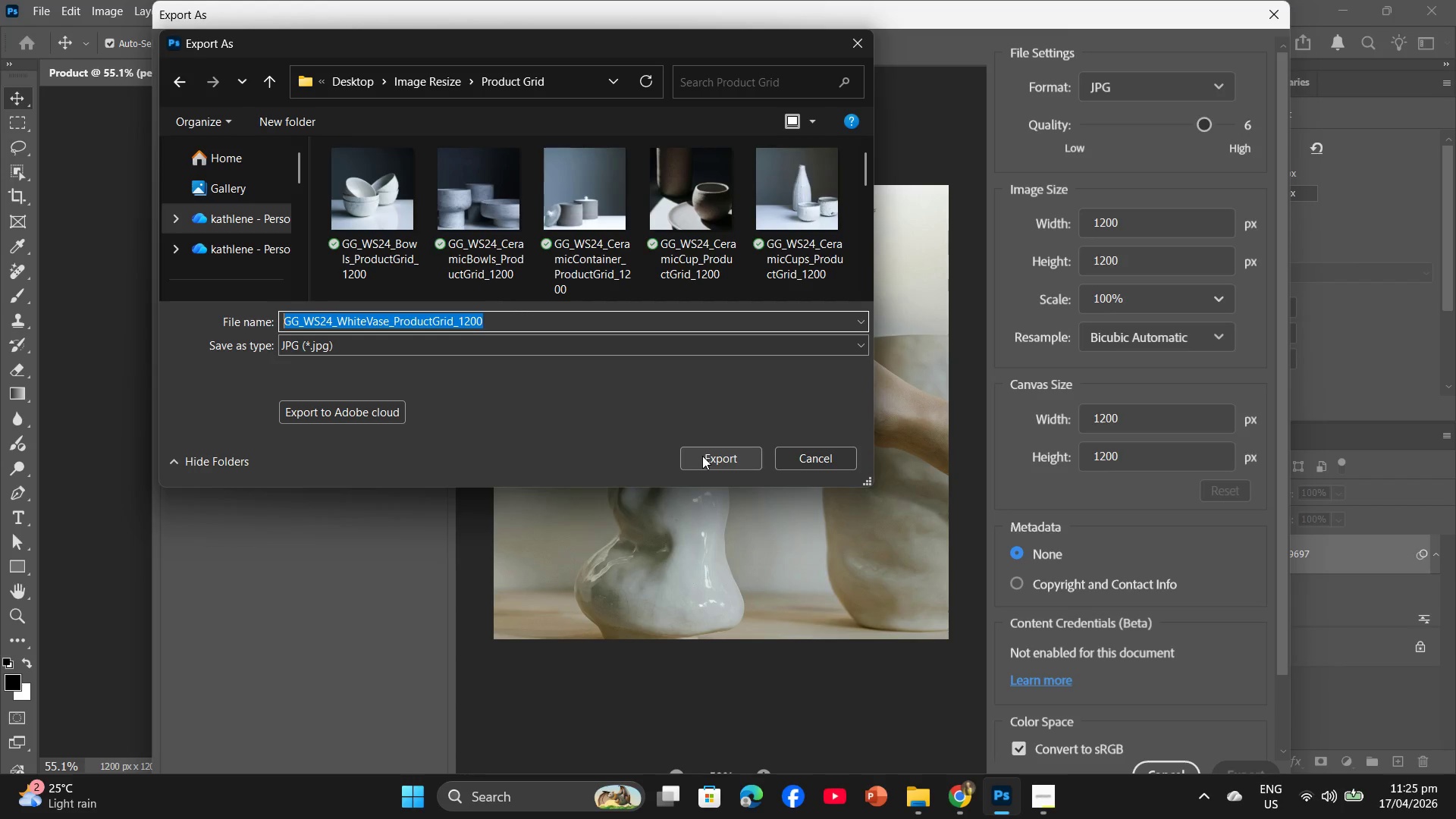 
left_click([702, 456])
 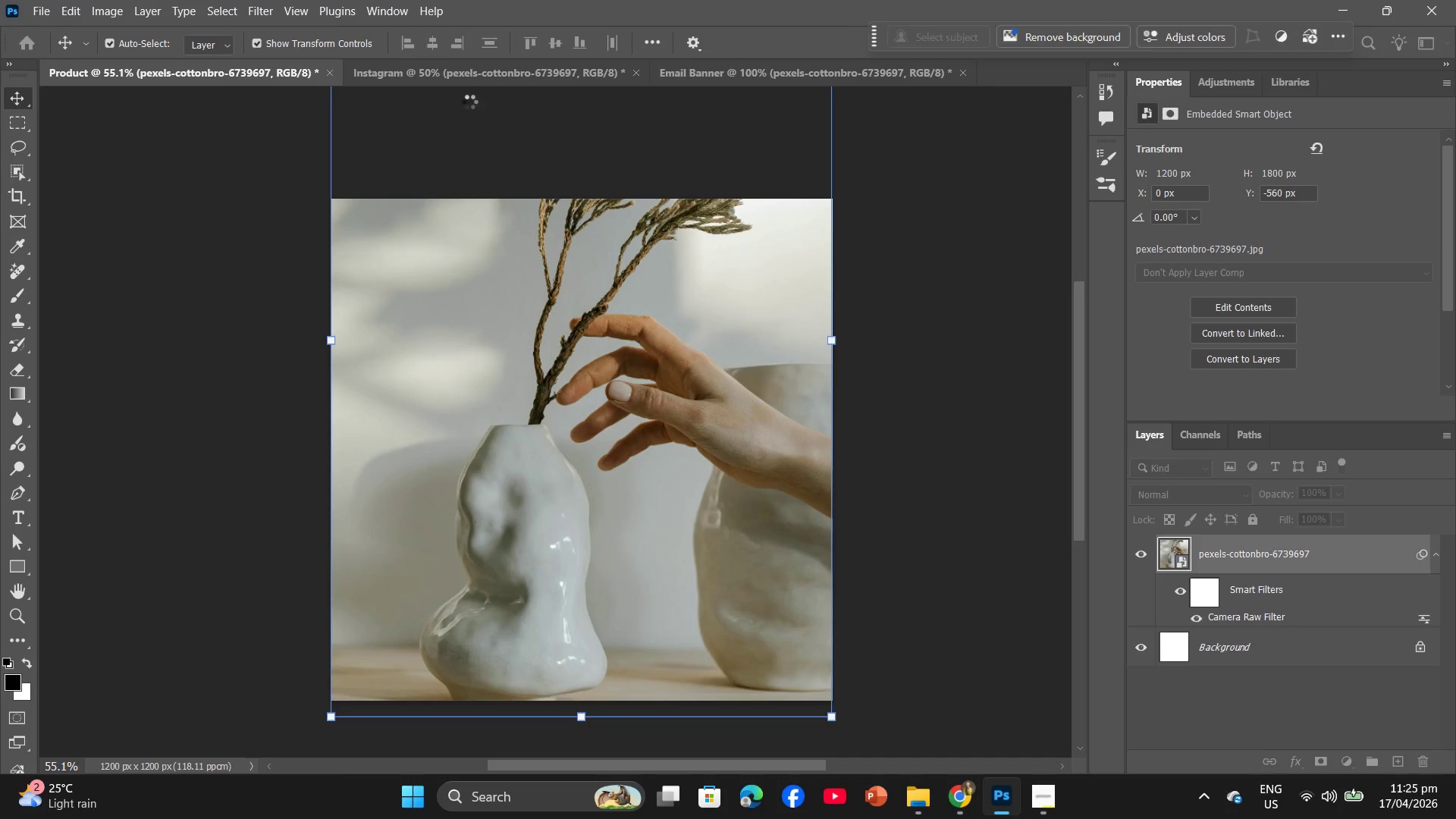 
left_click([464, 76])
 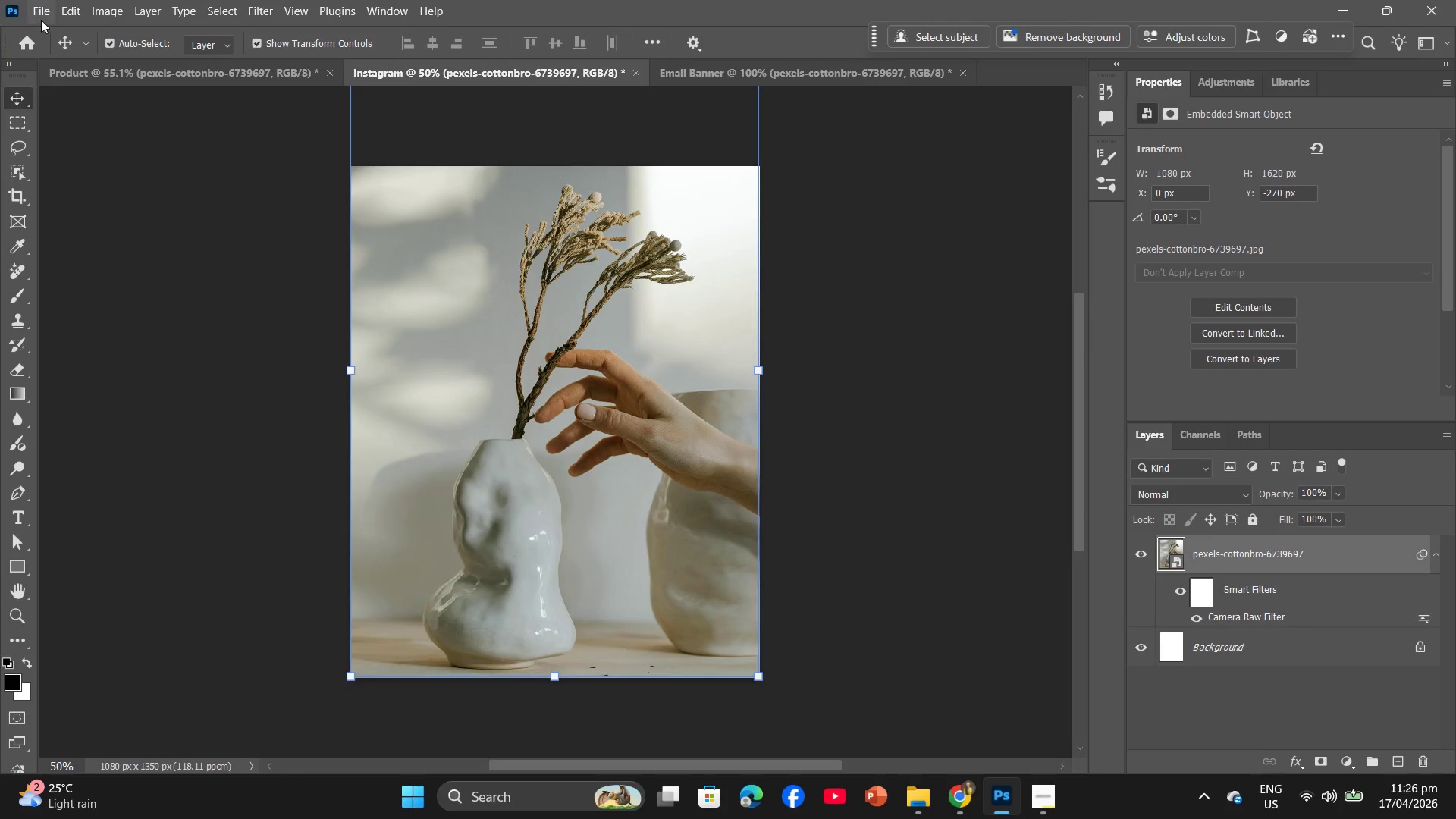 
left_click([46, 18])
 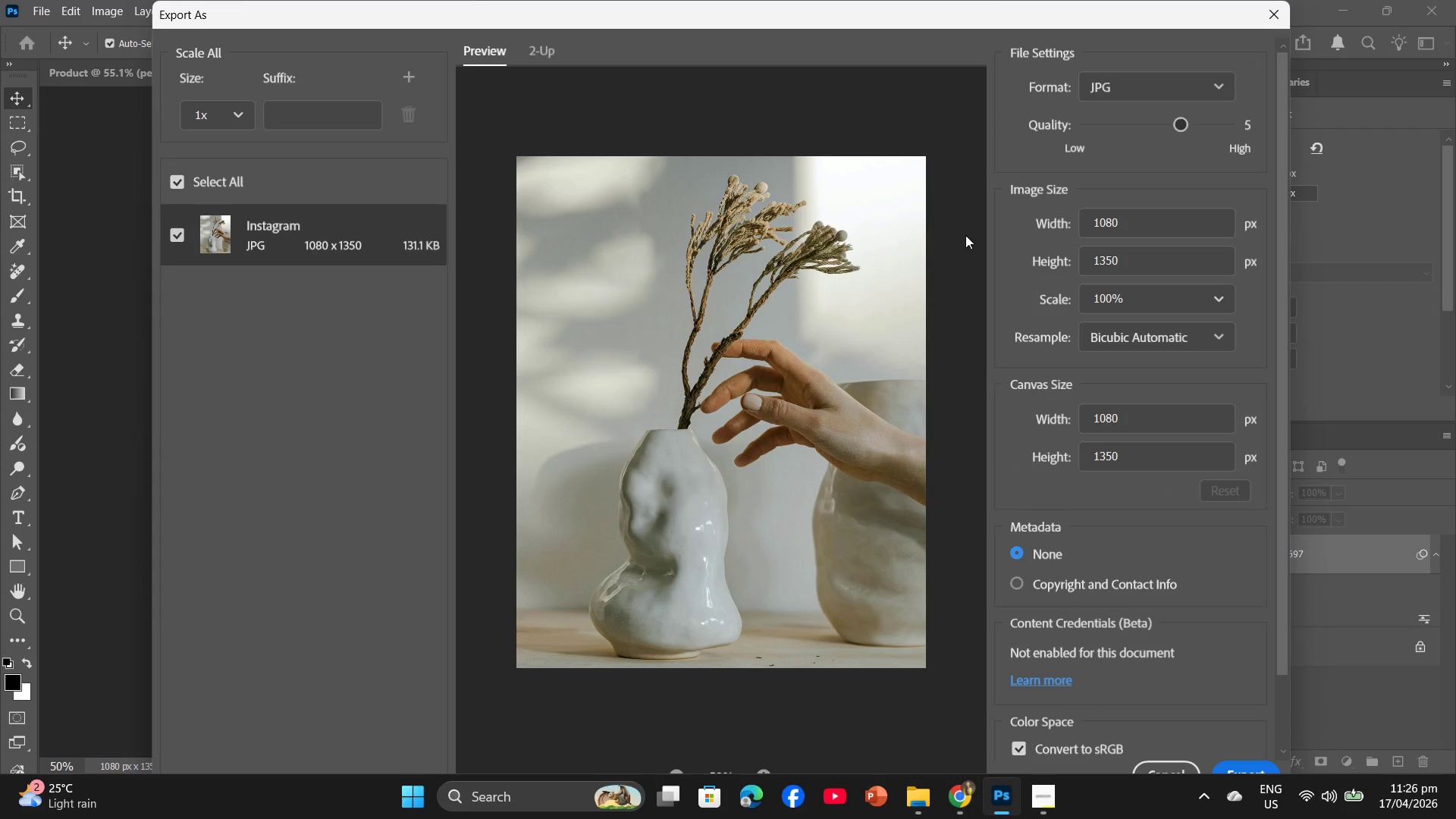 
wait(6.5)
 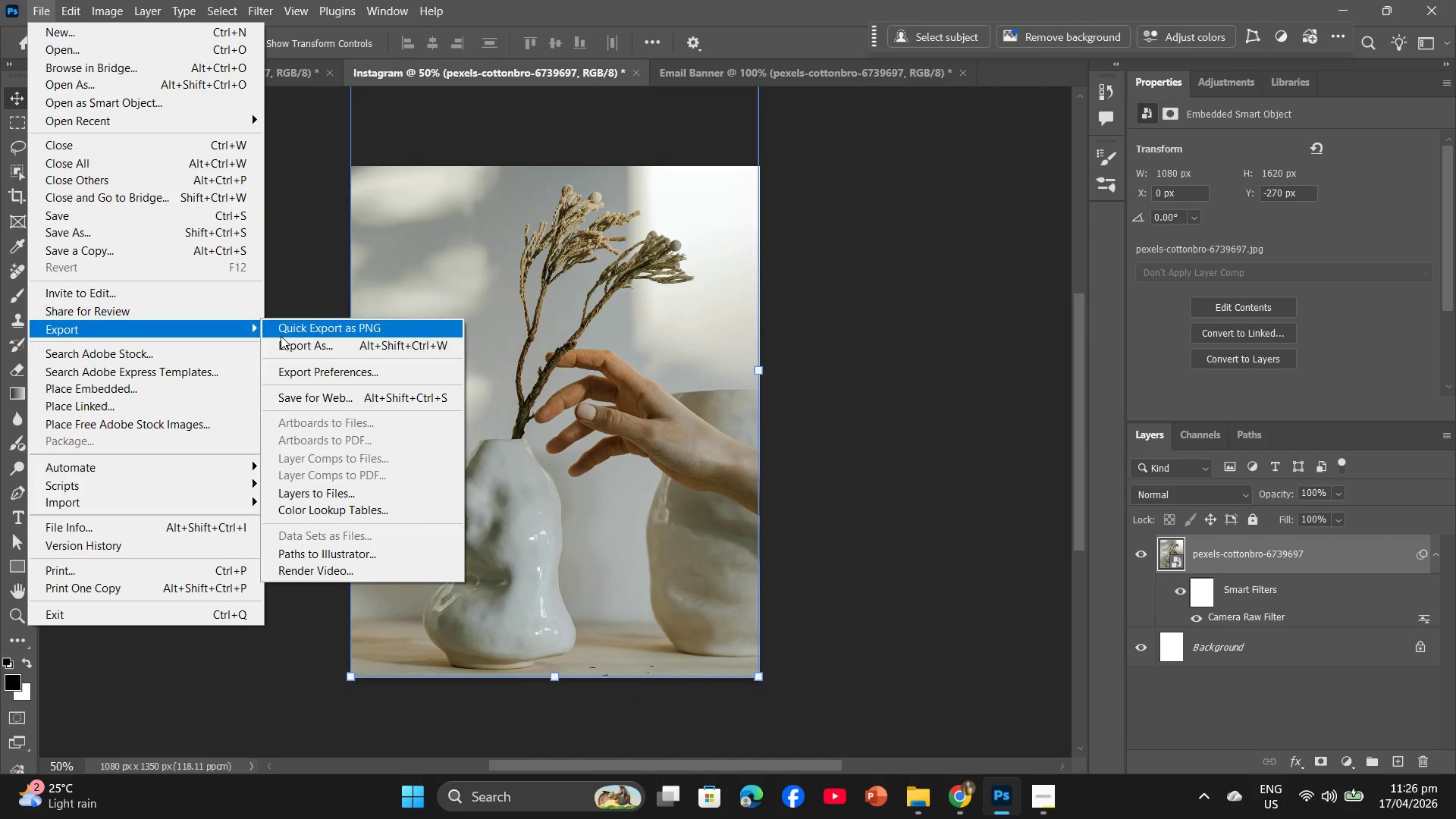 
left_click_drag(start_coordinate=[1187, 127], to_coordinate=[1200, 125])
 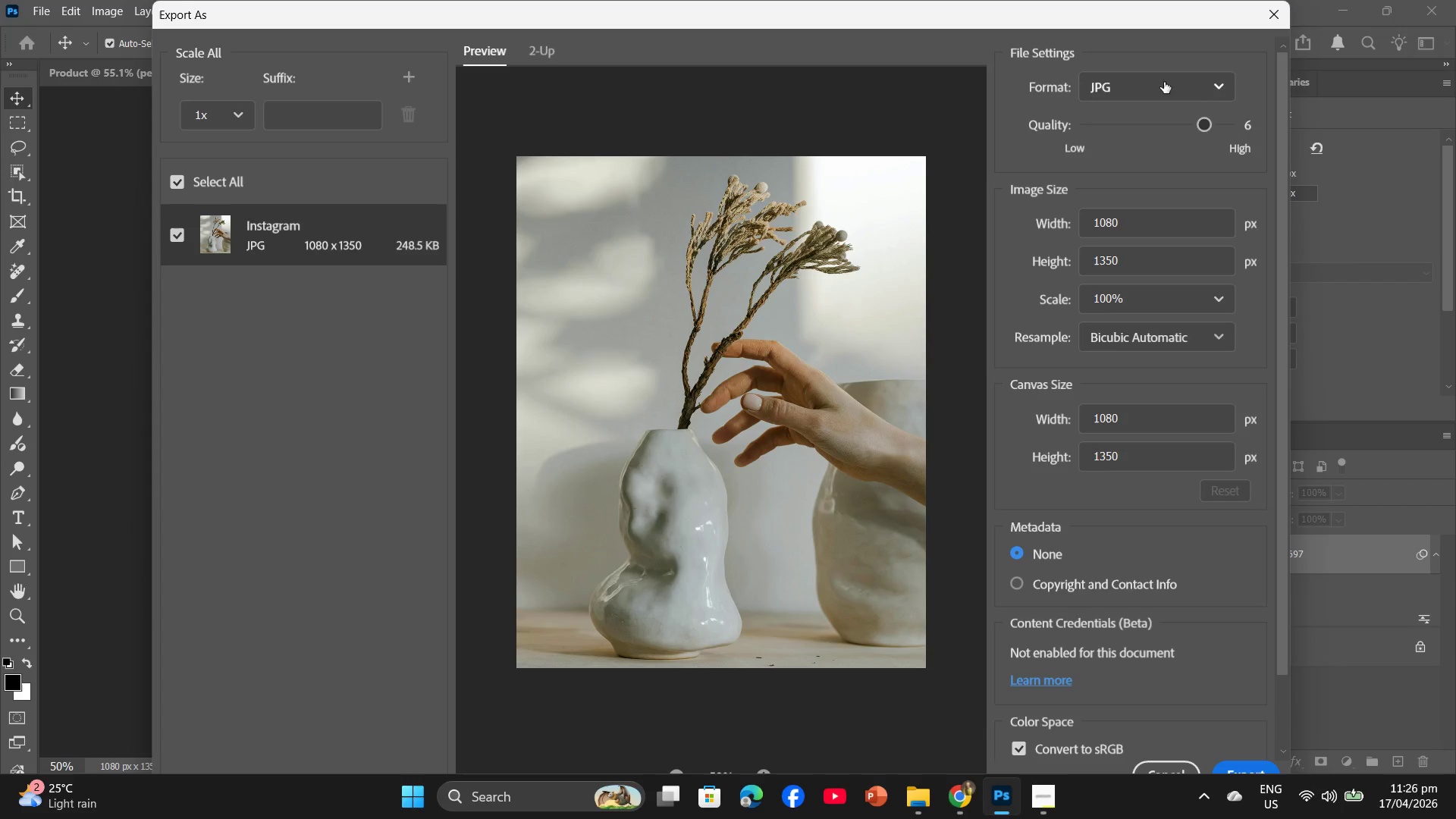 
left_click_drag(start_coordinate=[1198, 128], to_coordinate=[1226, 127])
 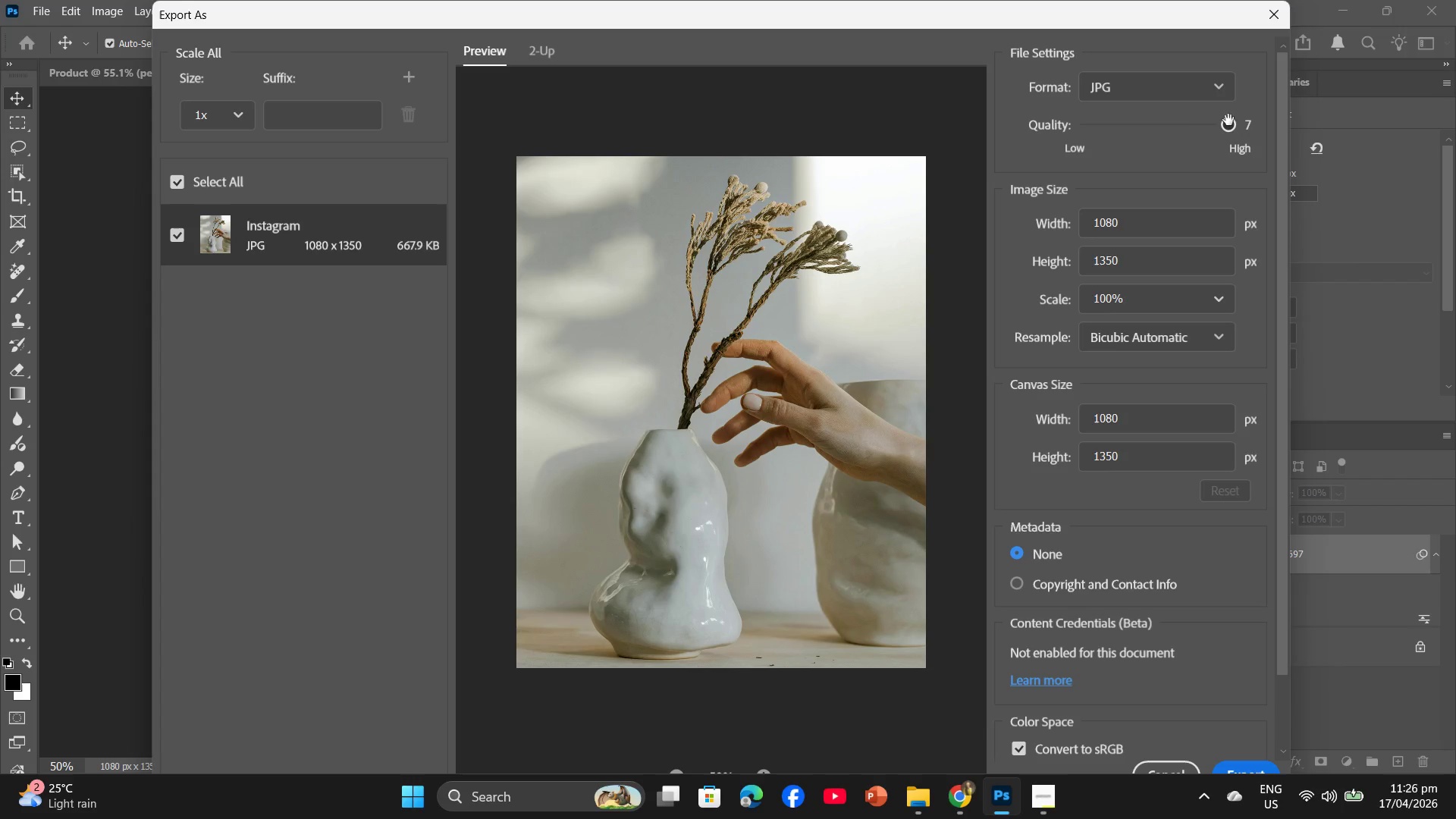 
left_click_drag(start_coordinate=[1228, 120], to_coordinate=[1211, 120])
 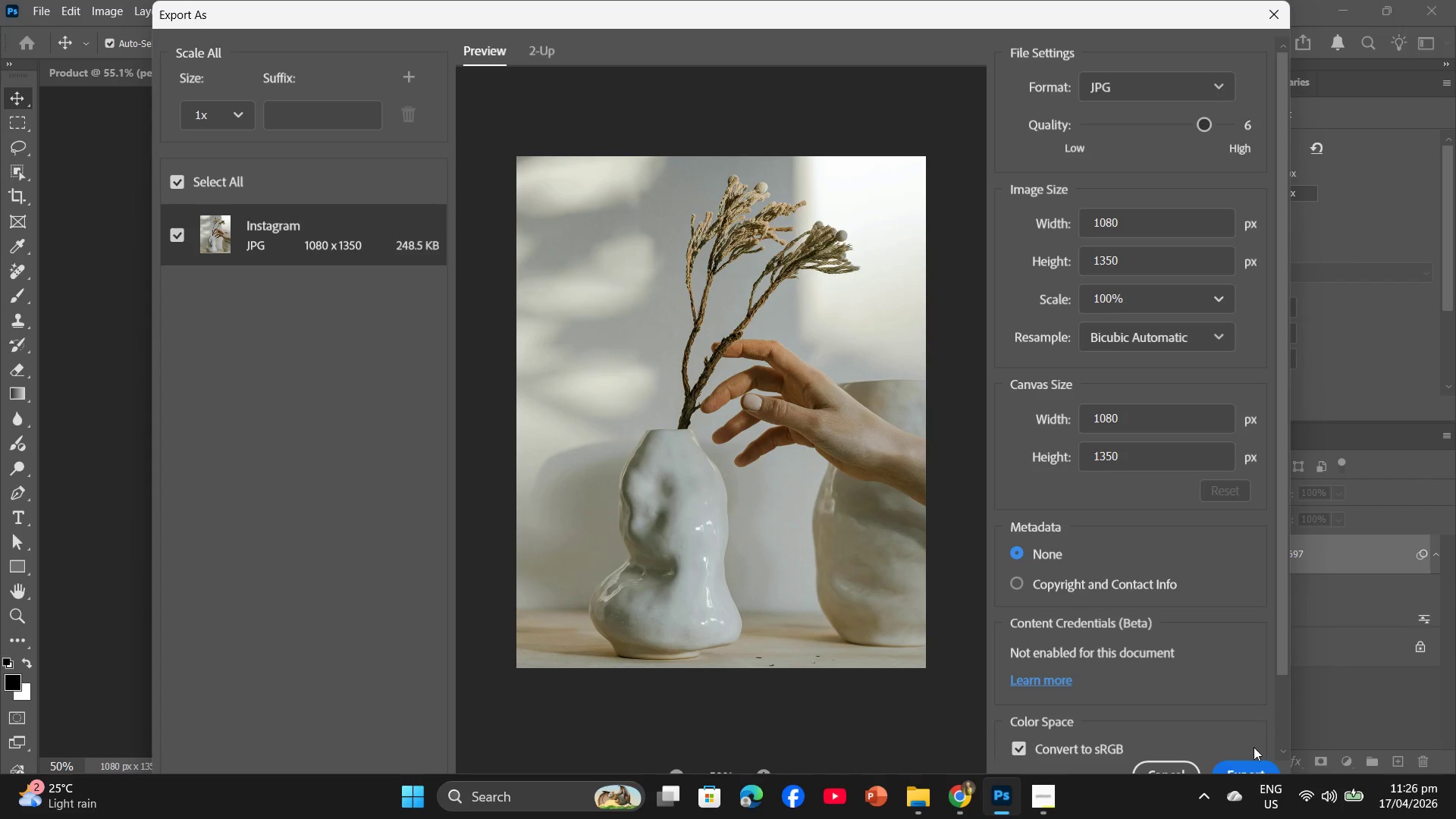 
left_click([1247, 764])
 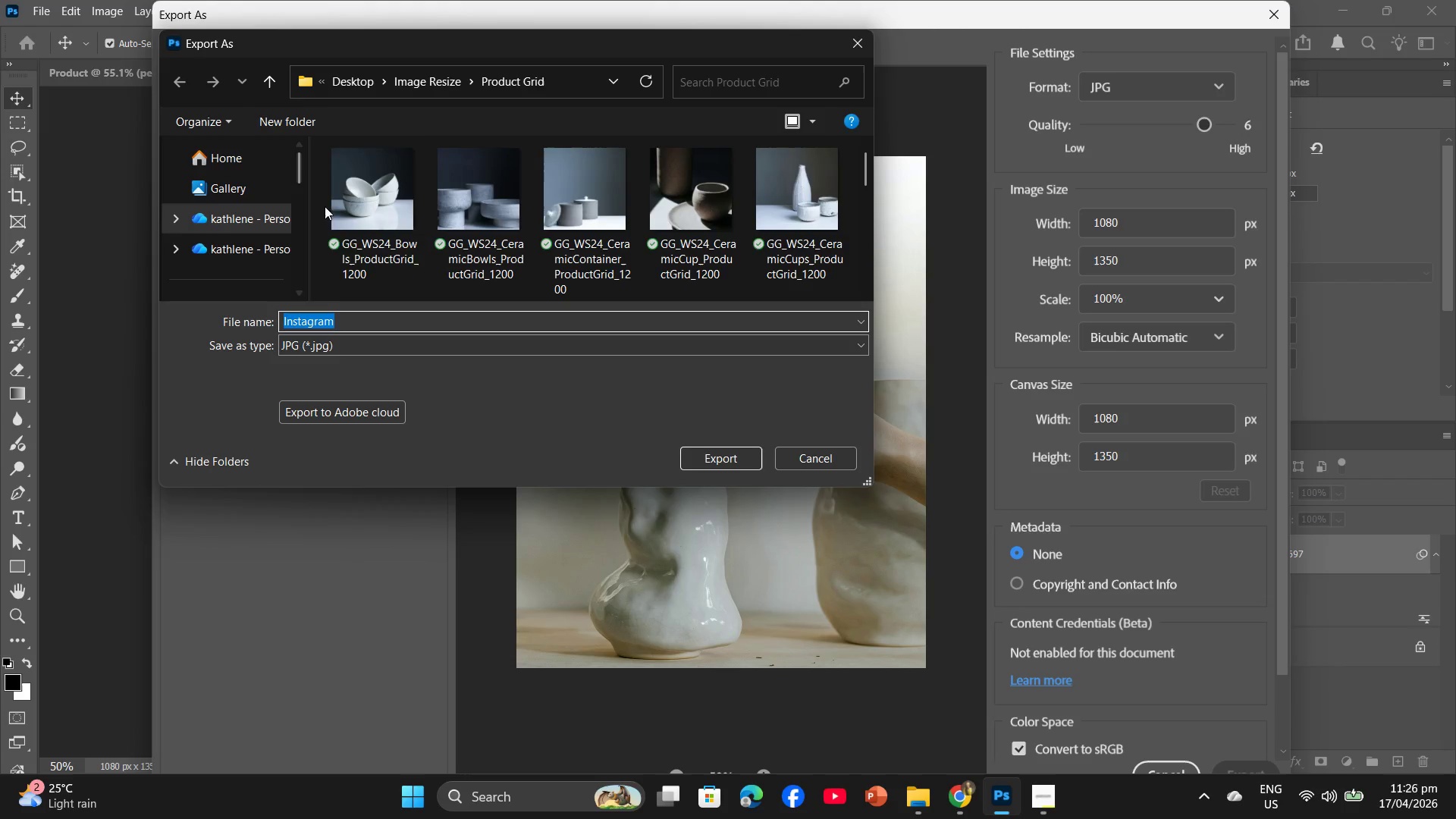 
left_click([450, 80])
 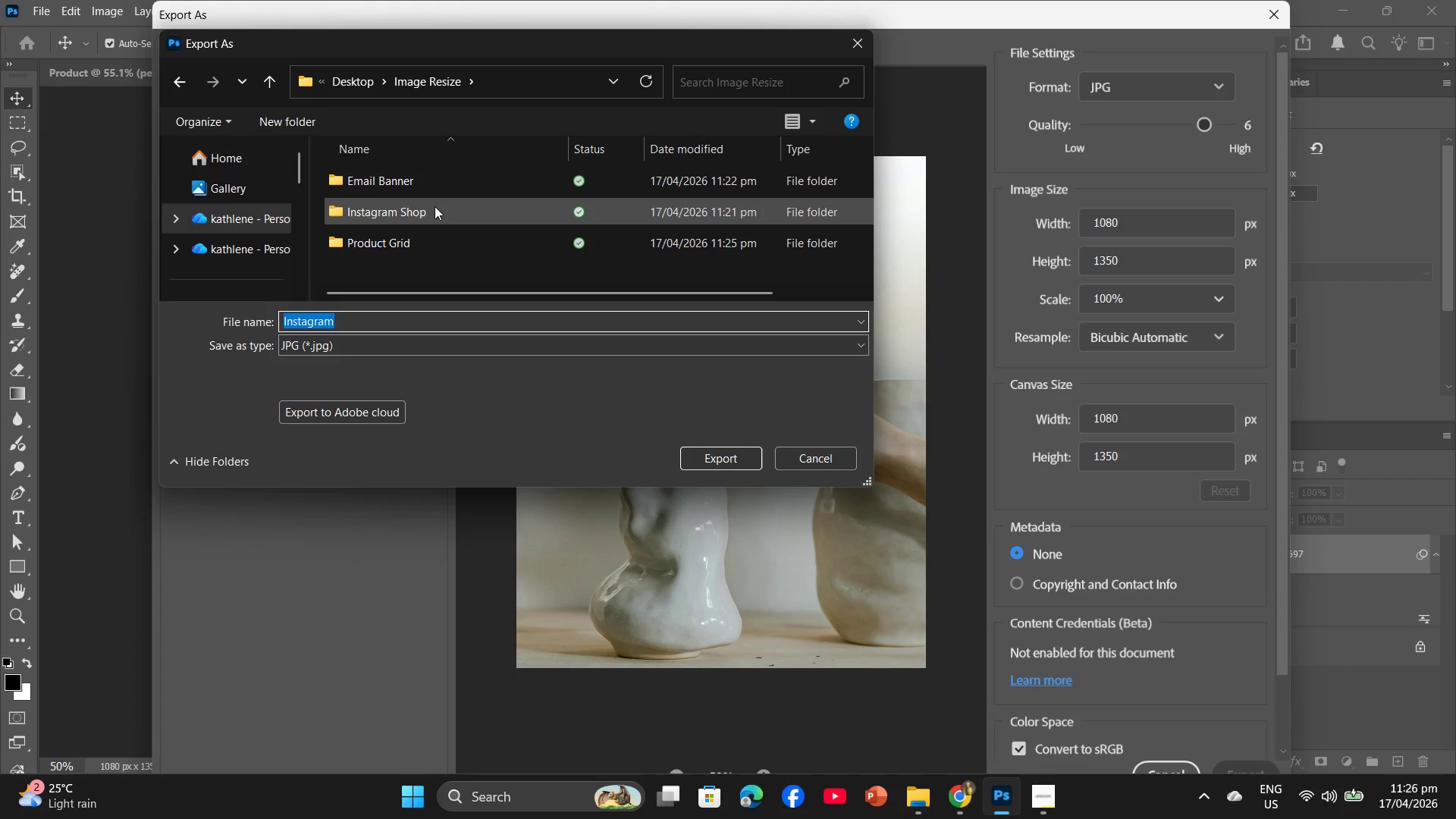 
double_click([435, 206])
 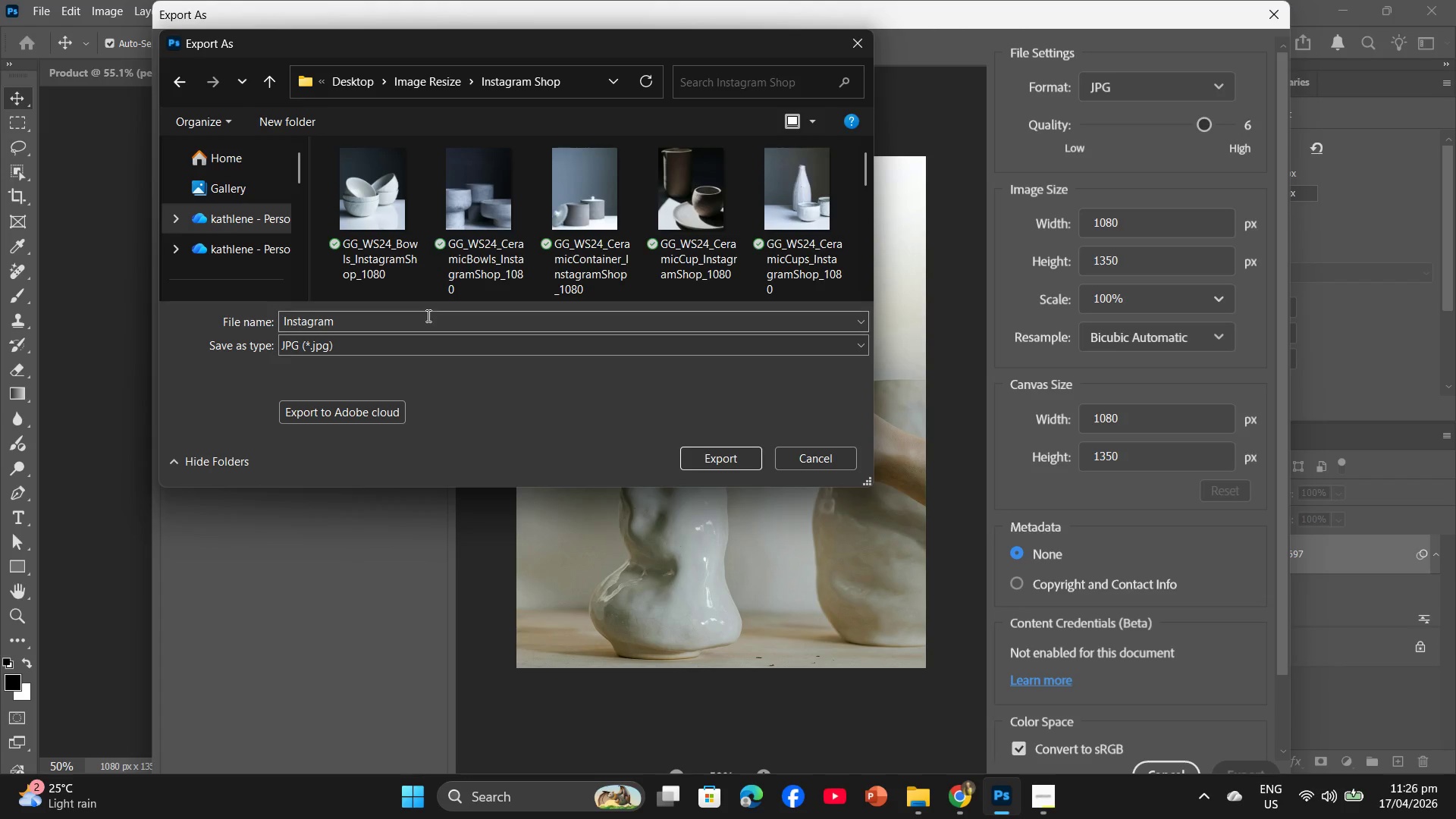 
left_click([426, 322])
 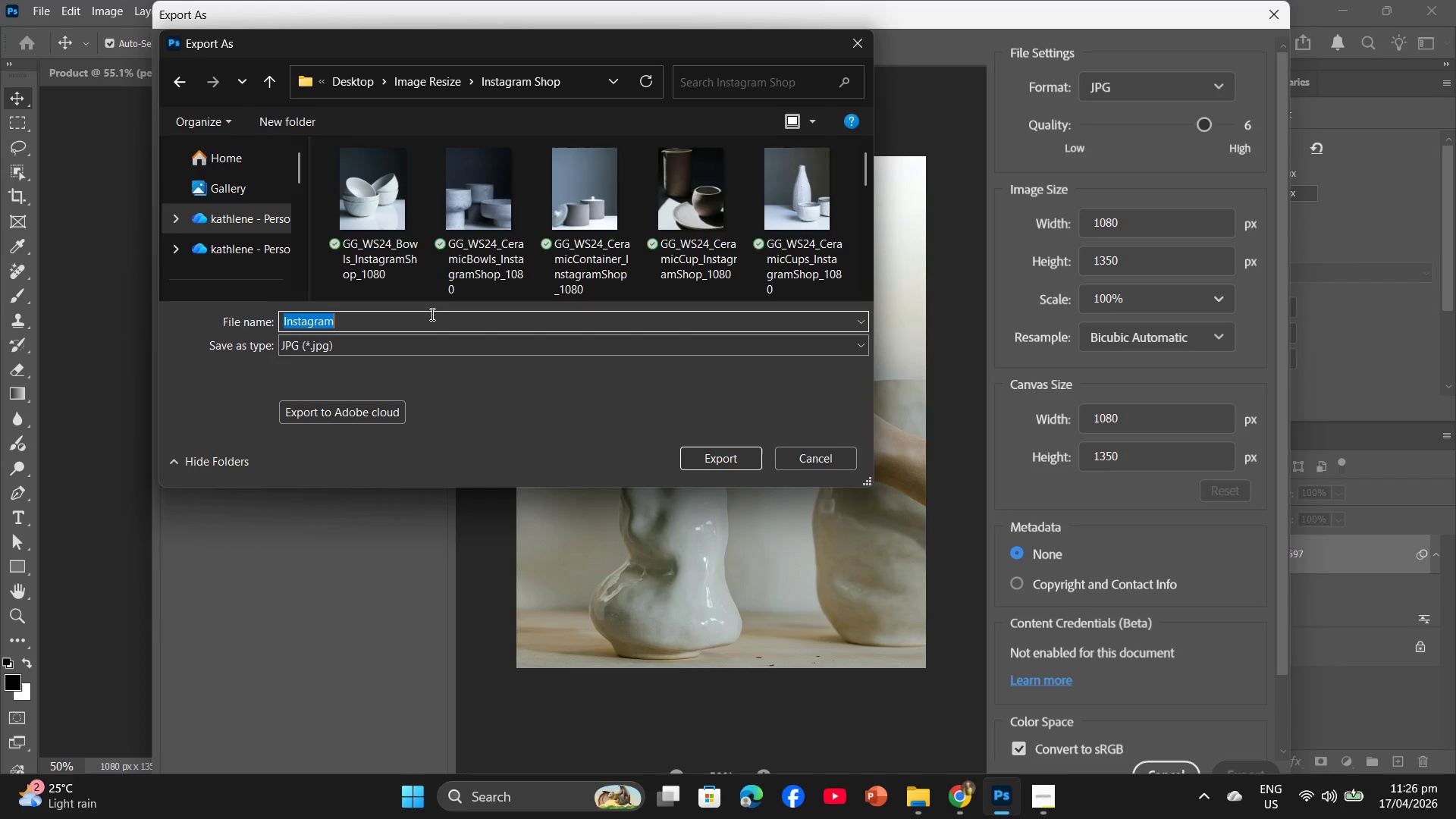 
key(Control+V)
 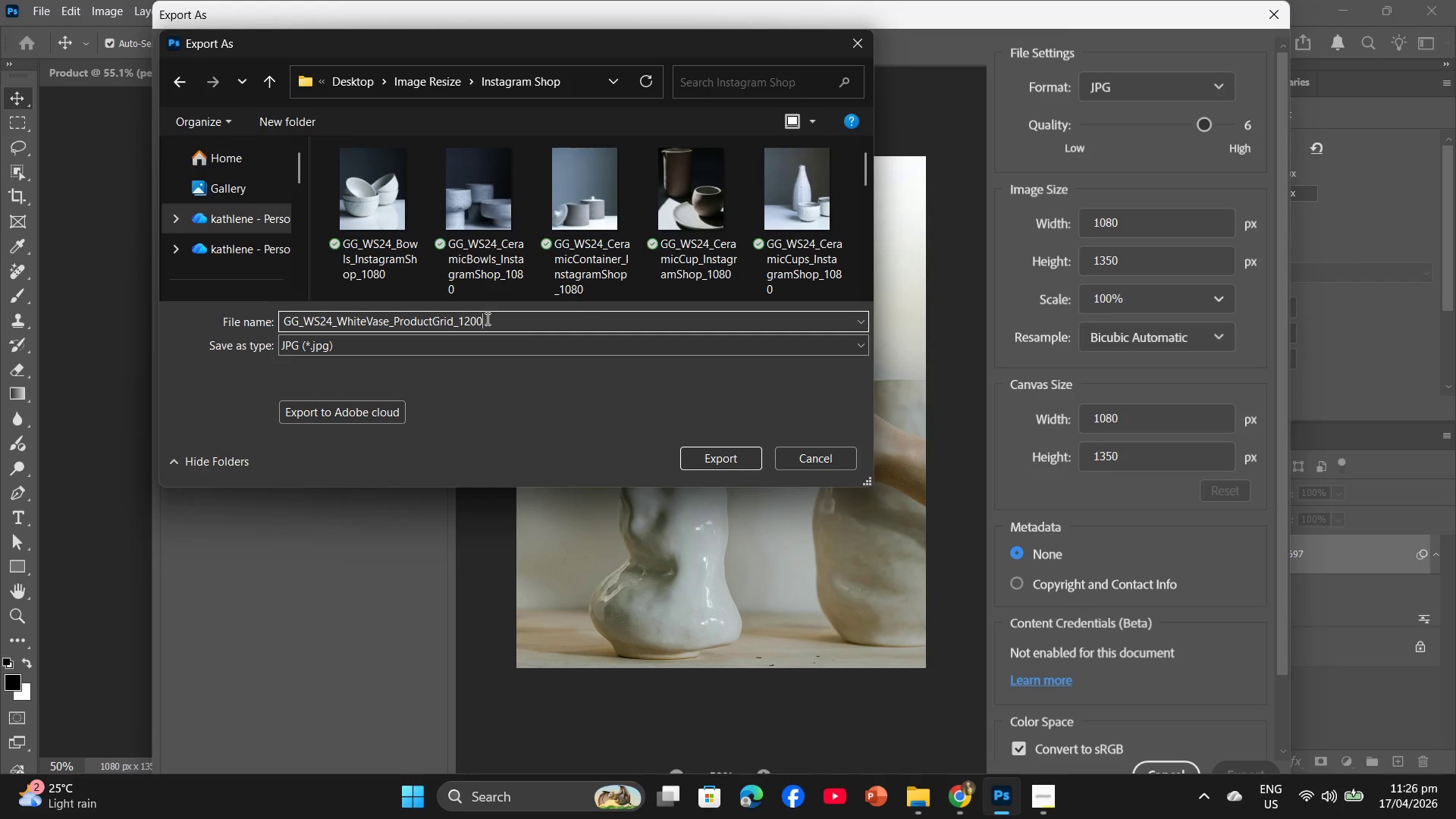 
left_click_drag(start_coordinate=[486, 318], to_coordinate=[464, 320])
 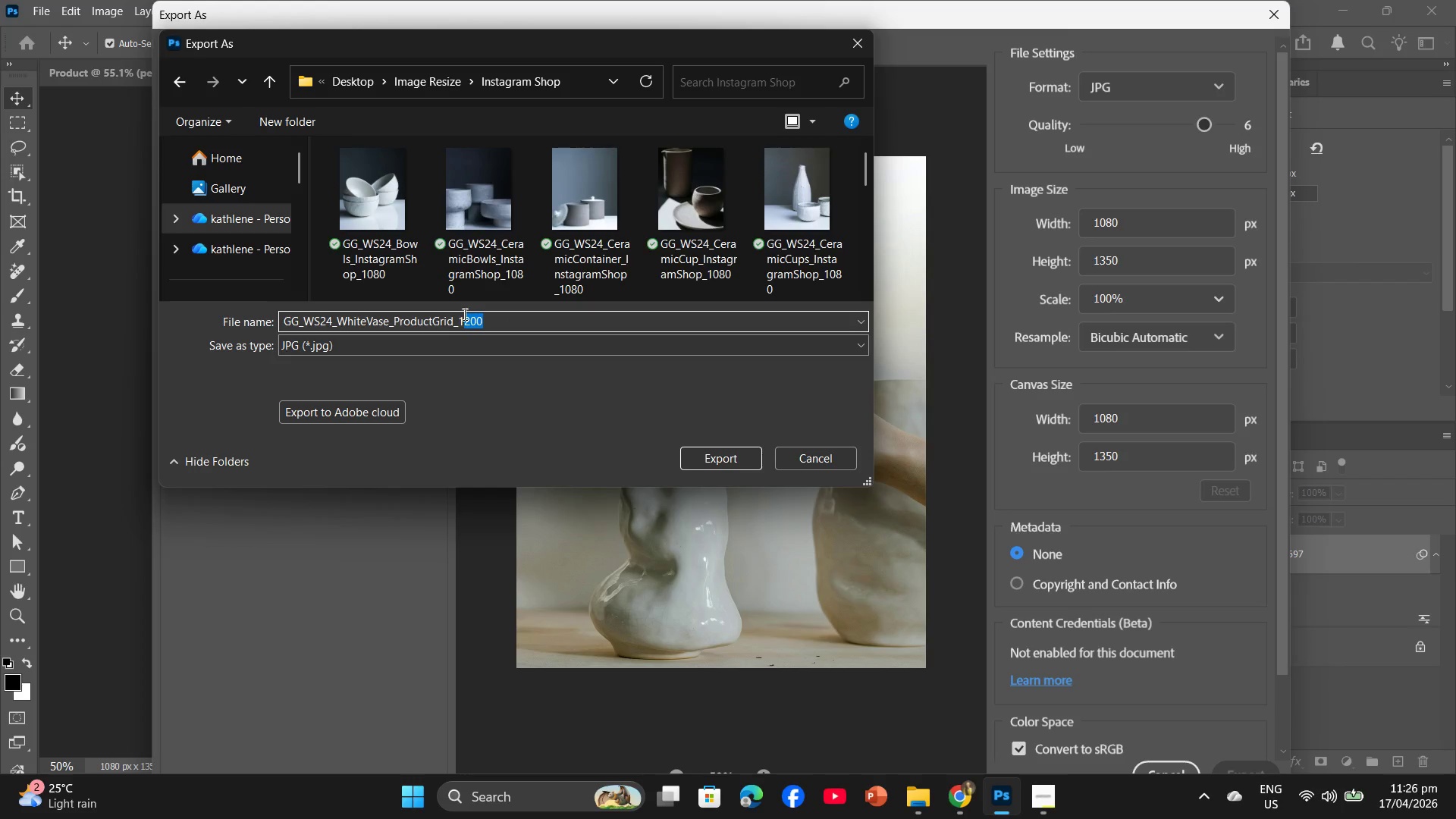 
type(080)
 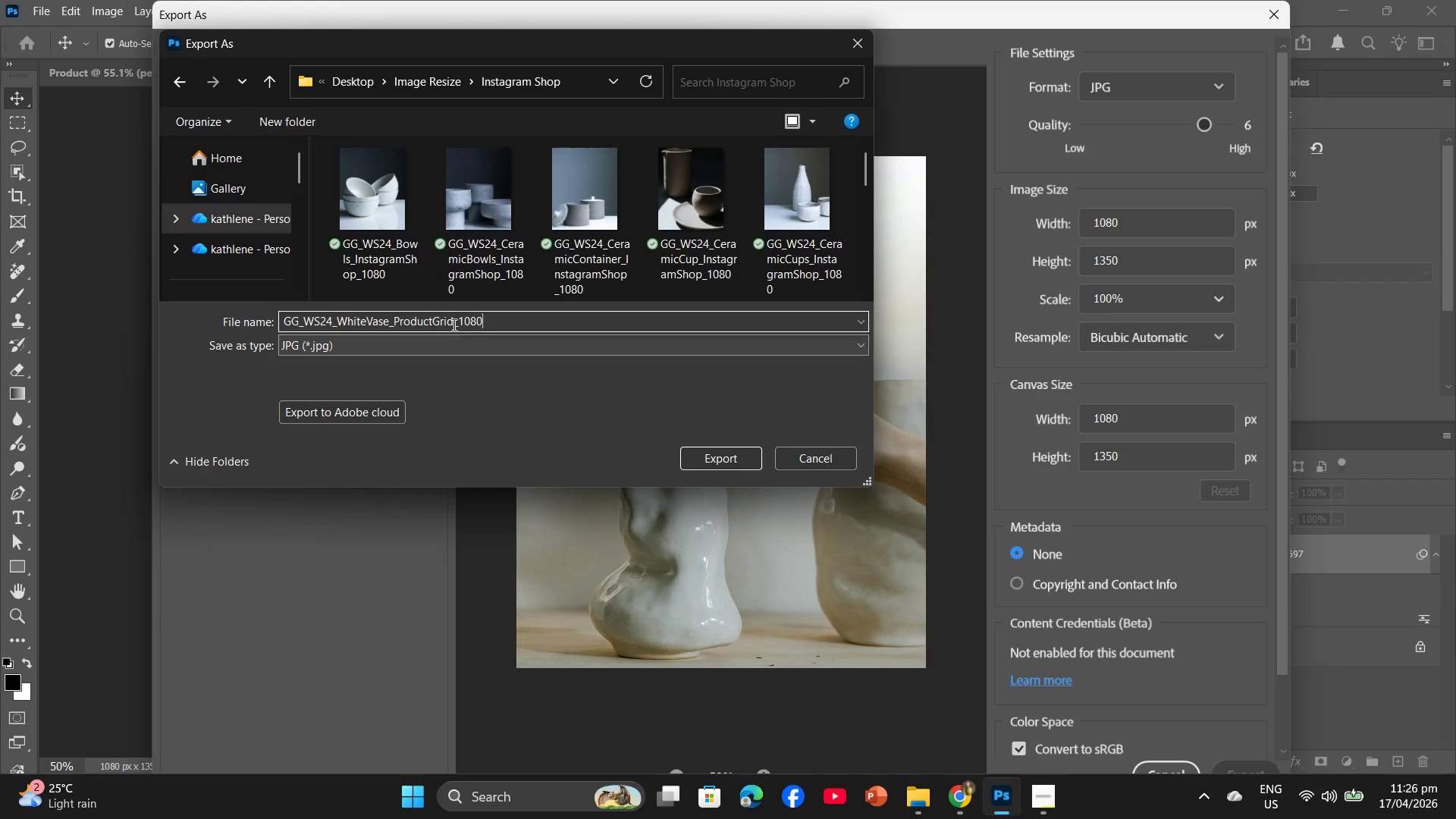 
left_click_drag(start_coordinate=[453, 322], to_coordinate=[394, 315])
 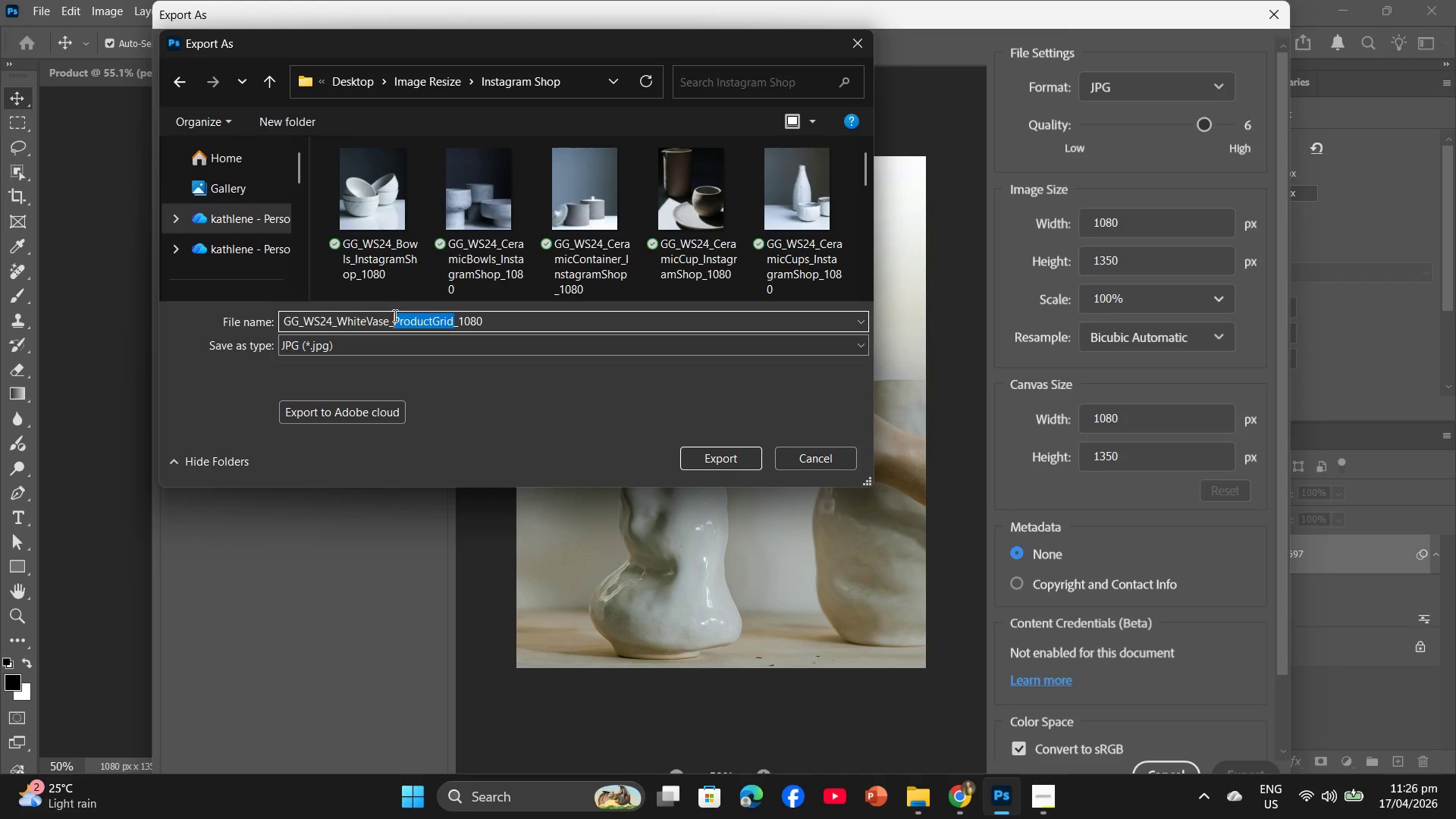 
type(InstagramShop)
 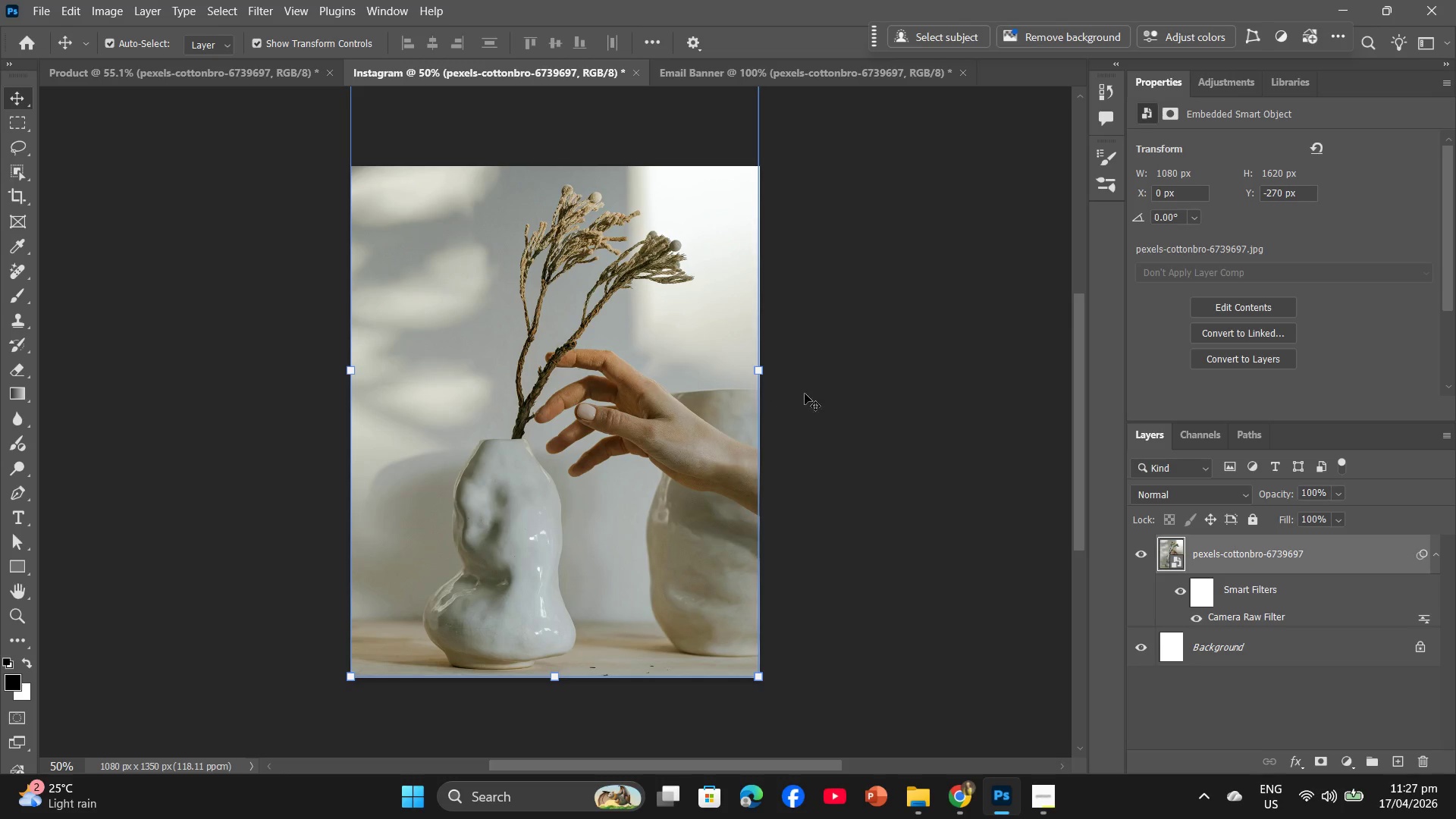 
wait(46.14)
 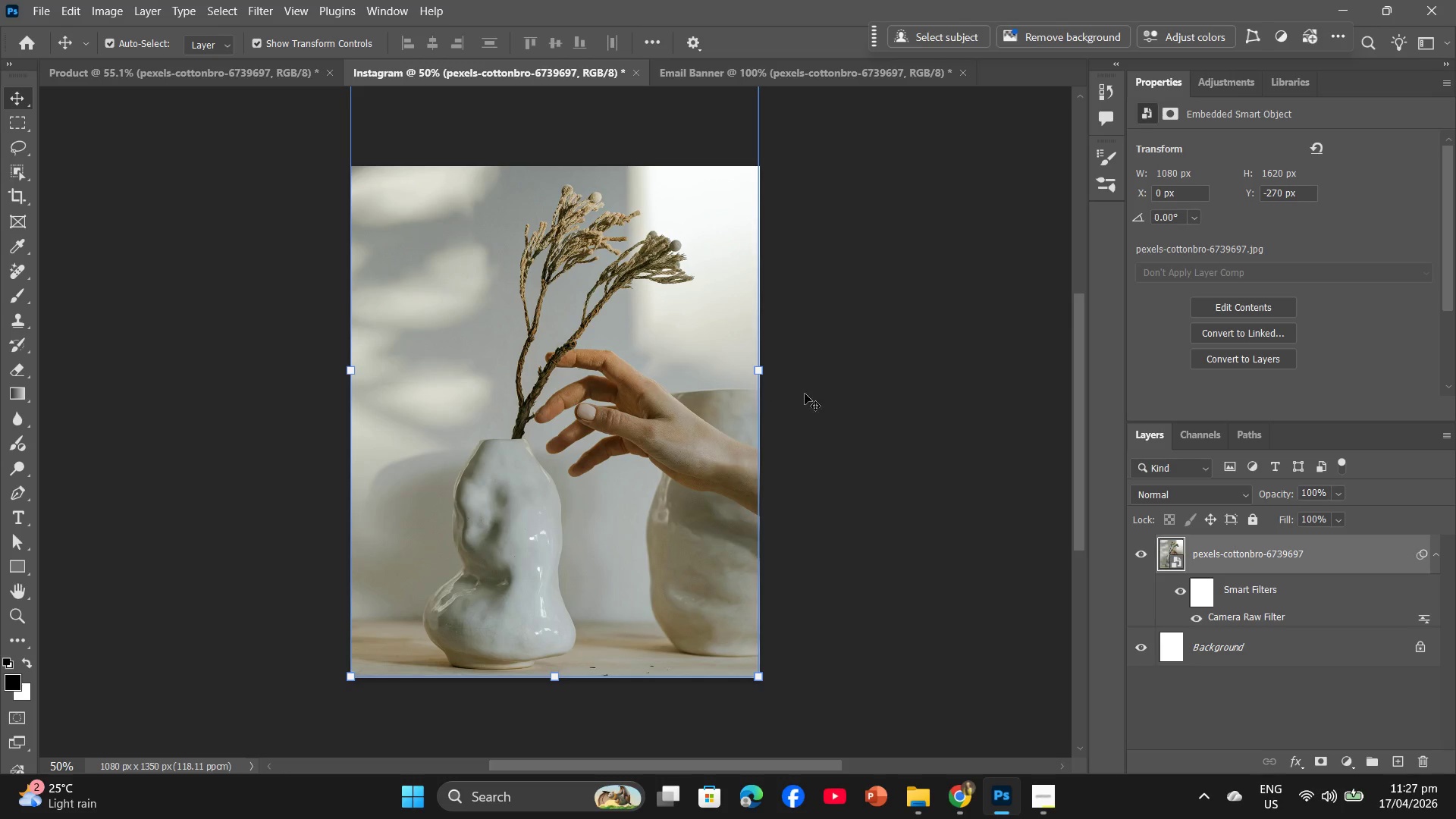 
left_click([975, 739])
 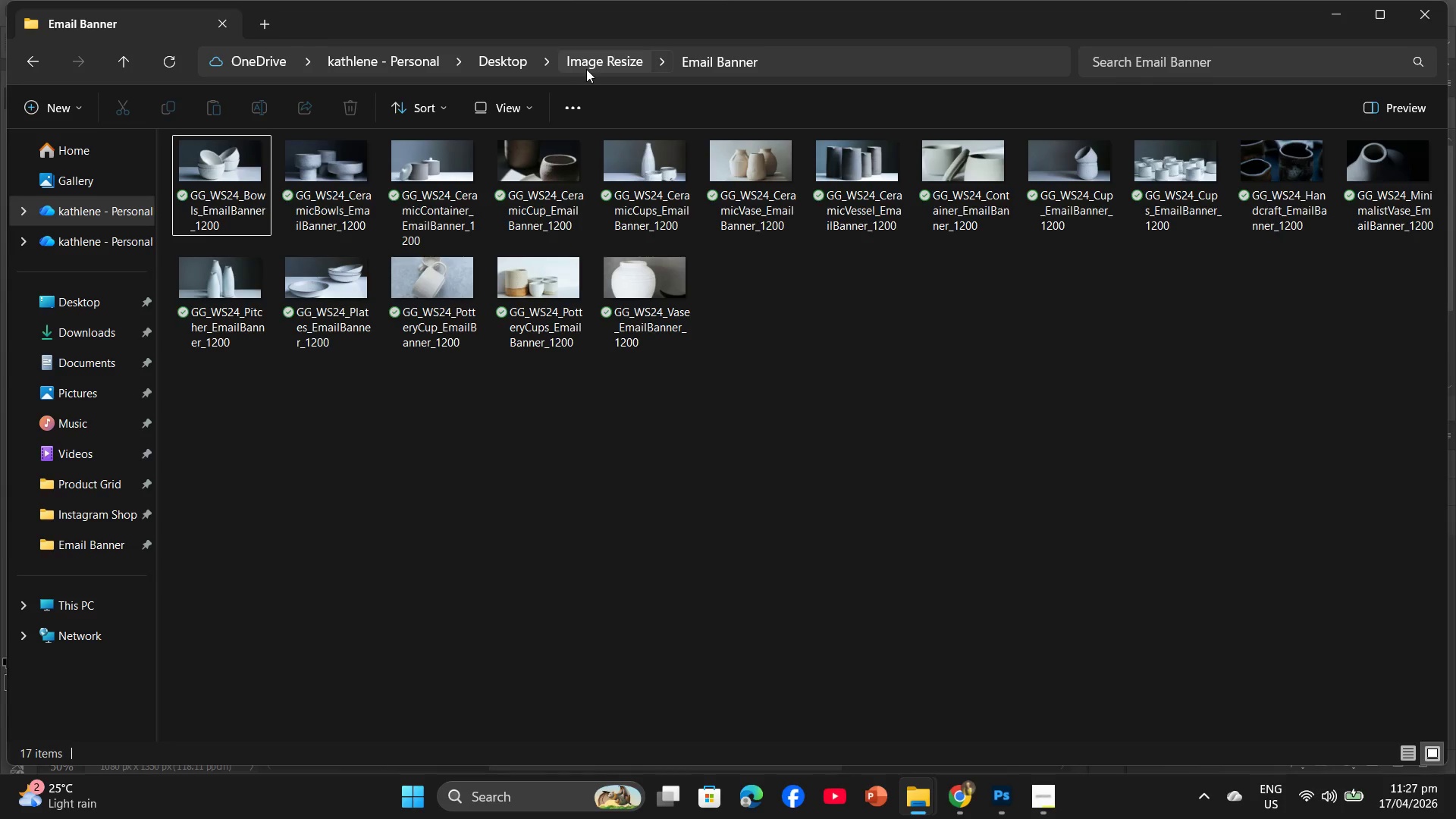 
left_click([613, 68])
 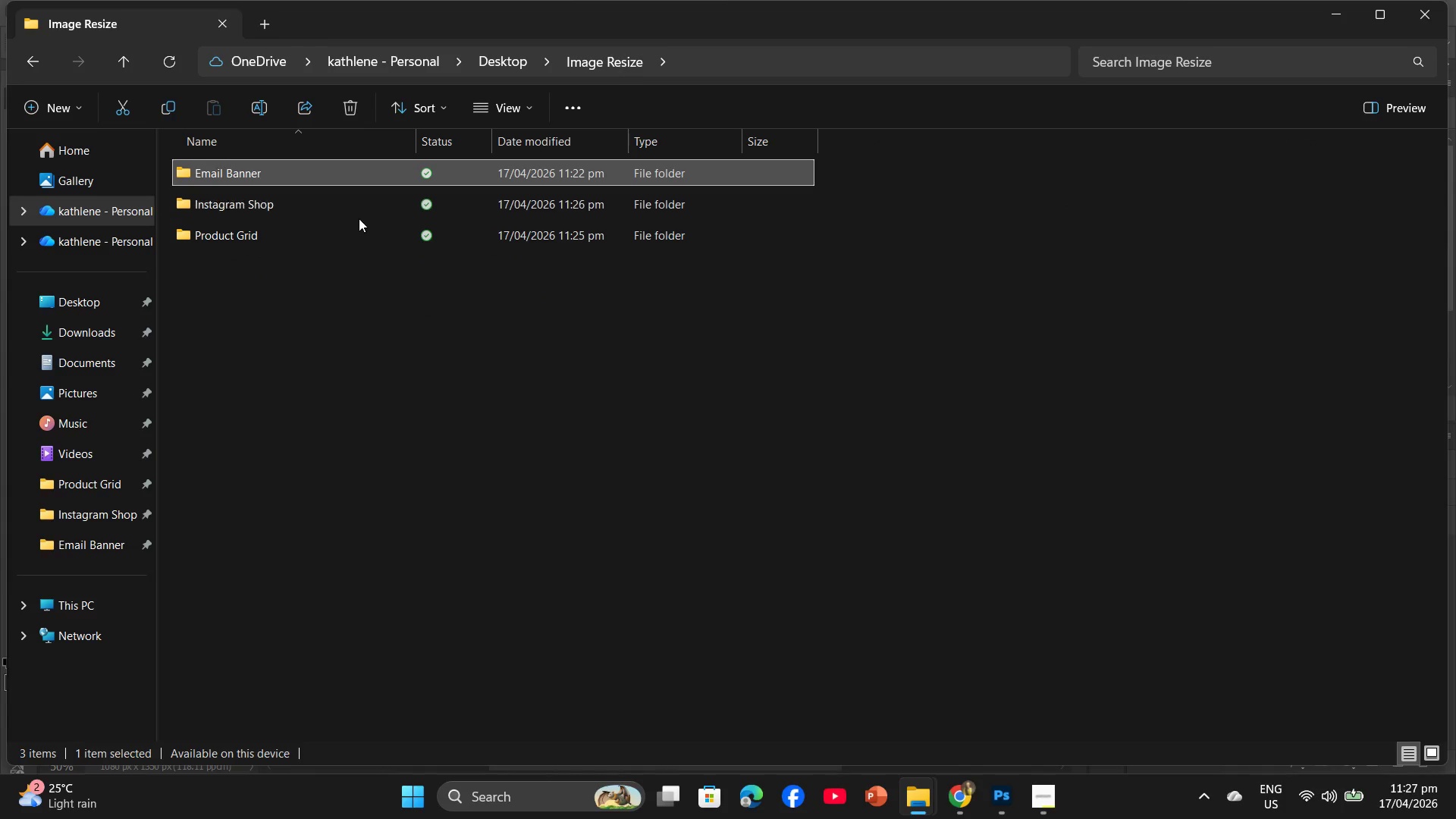 
left_click([358, 211])
 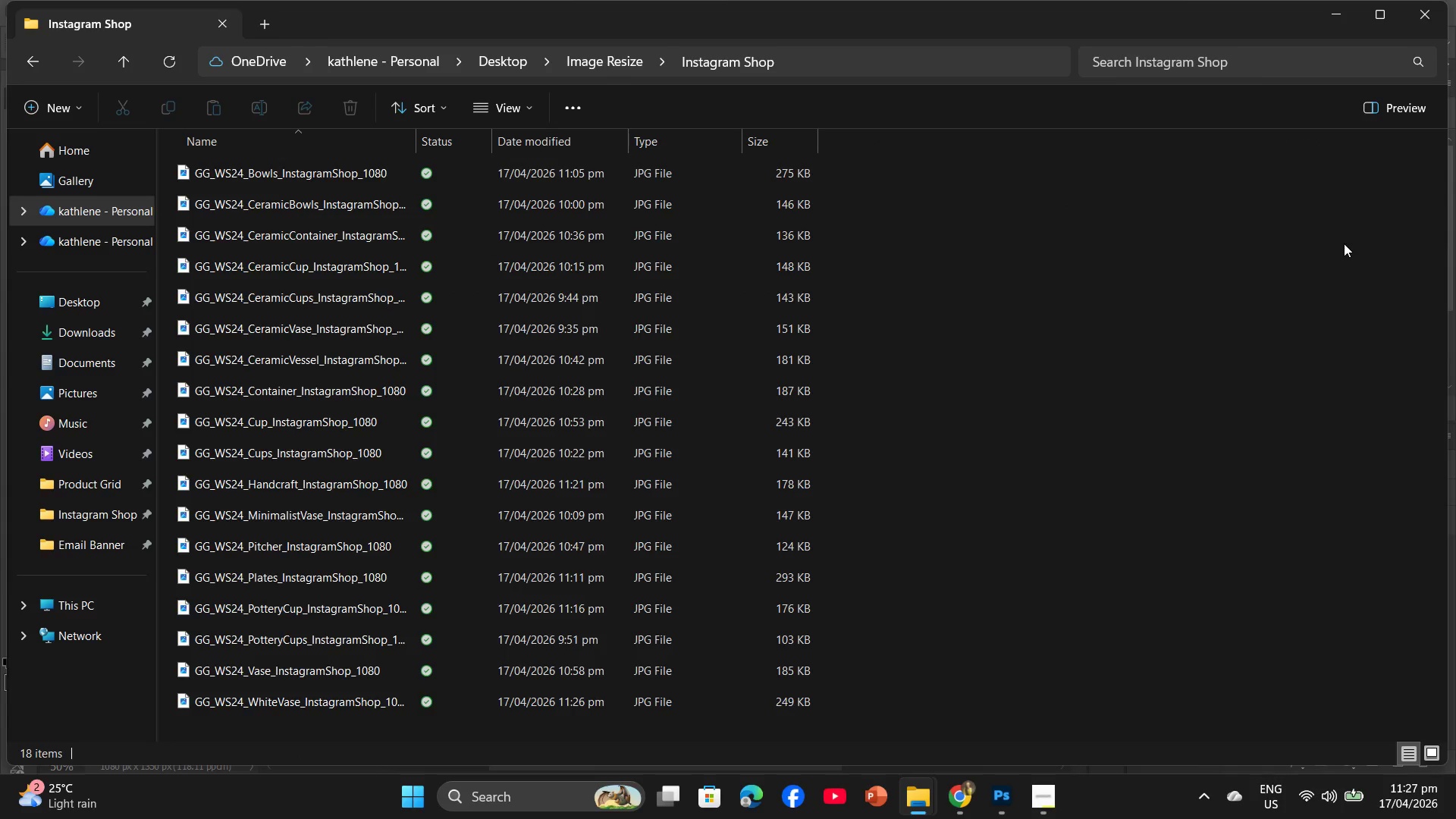 
wait(5.75)
 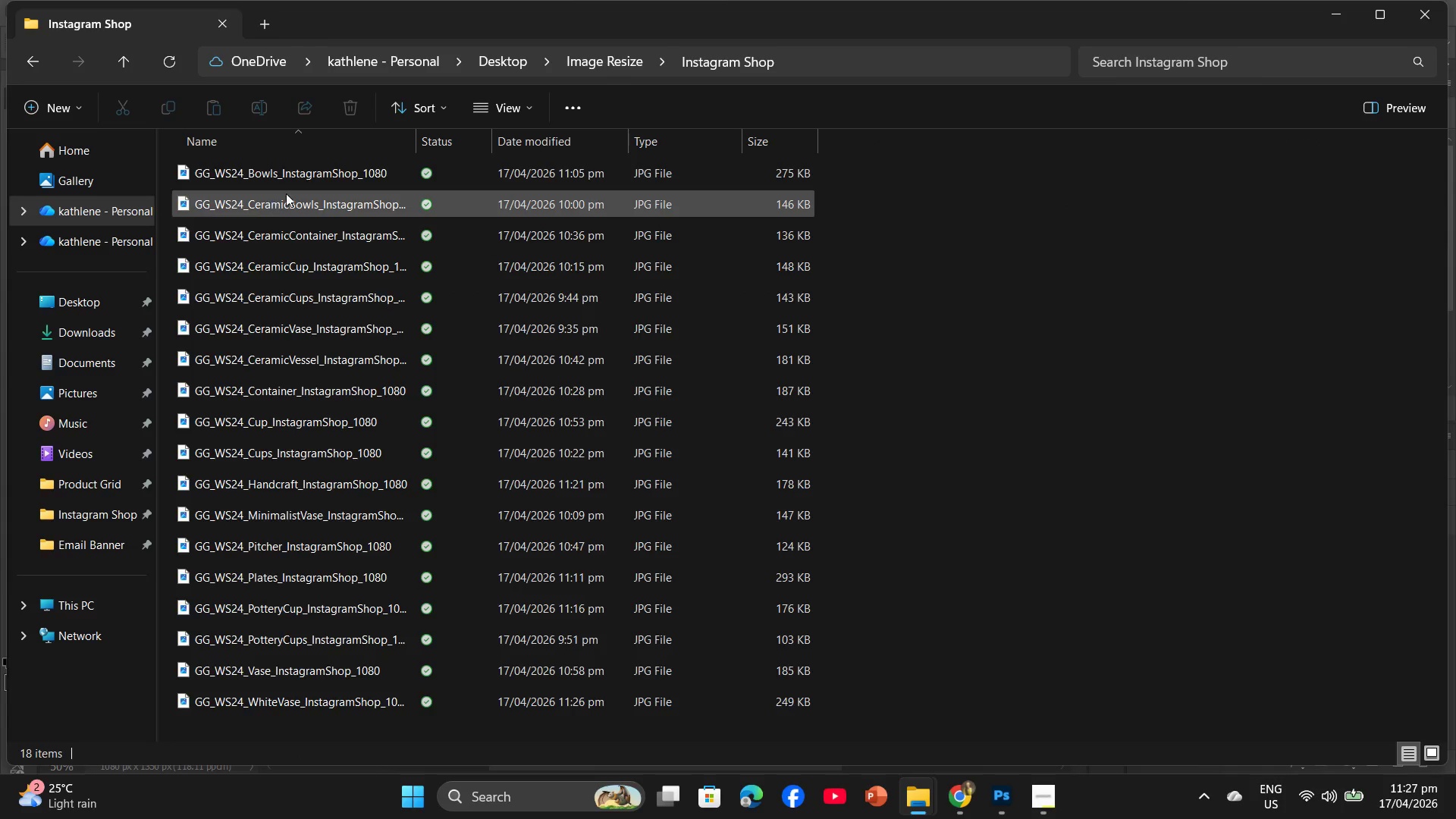 
mouse_move([962, 811])
 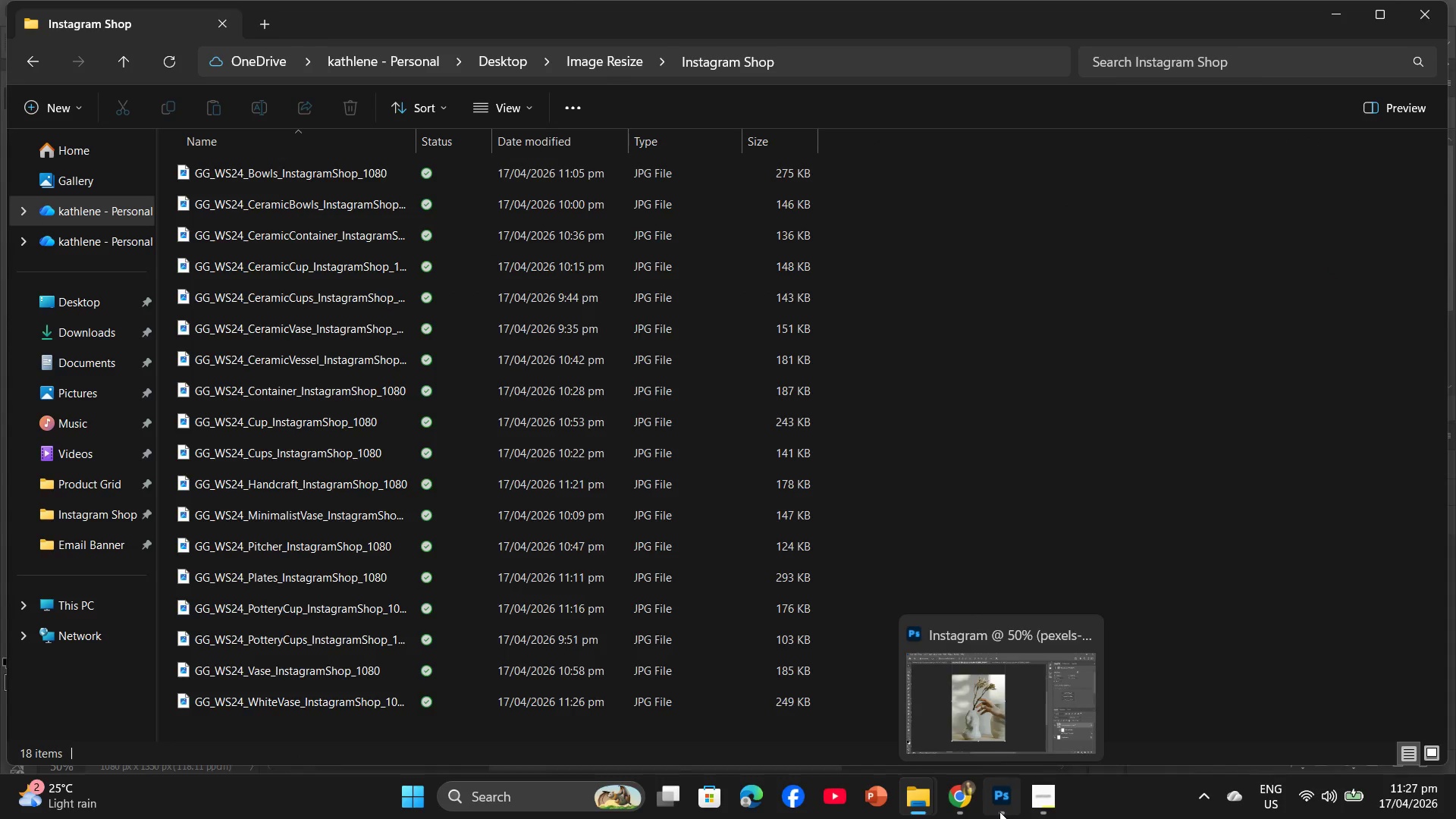 
left_click([999, 811])
 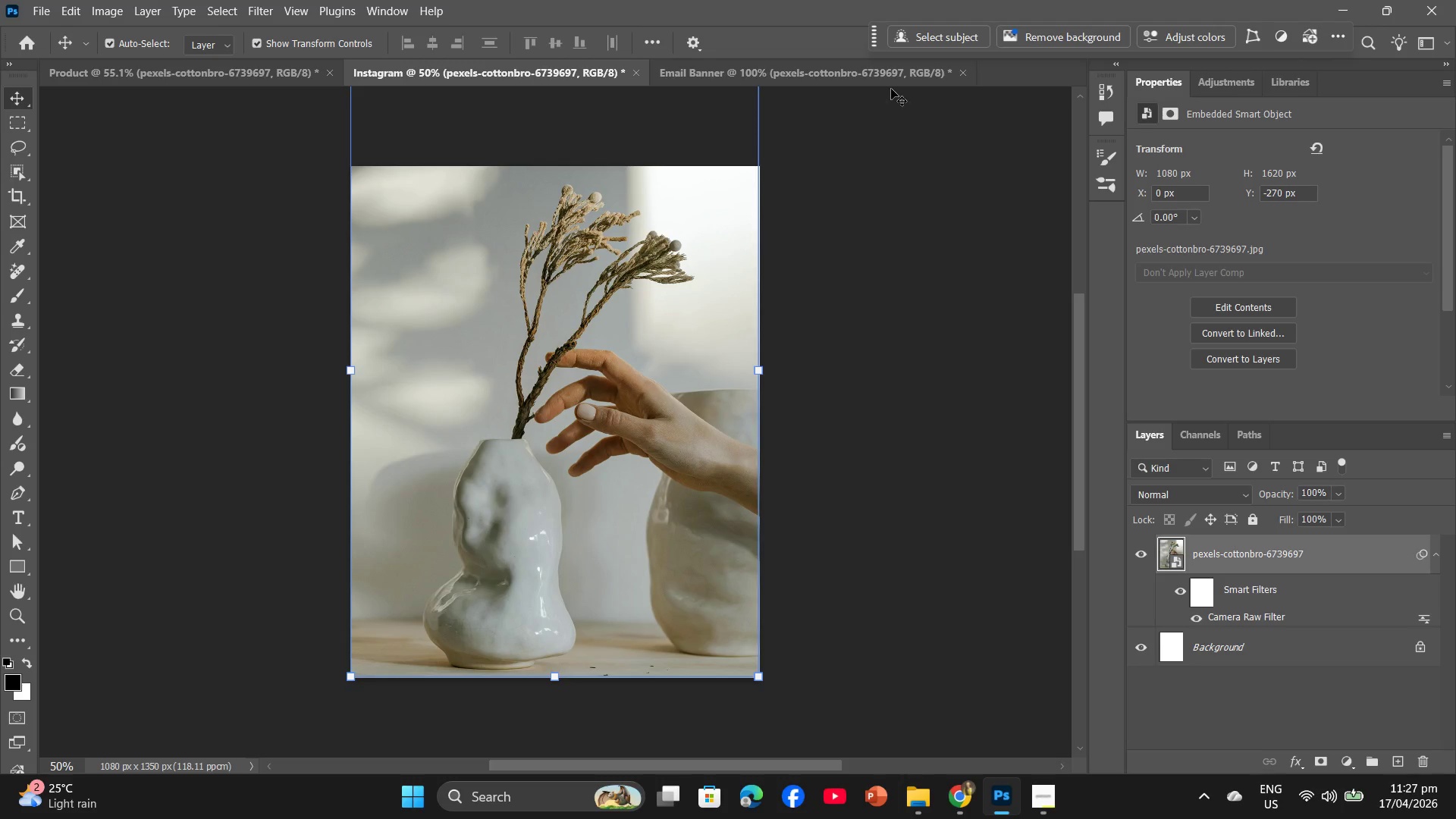 
left_click([891, 71])
 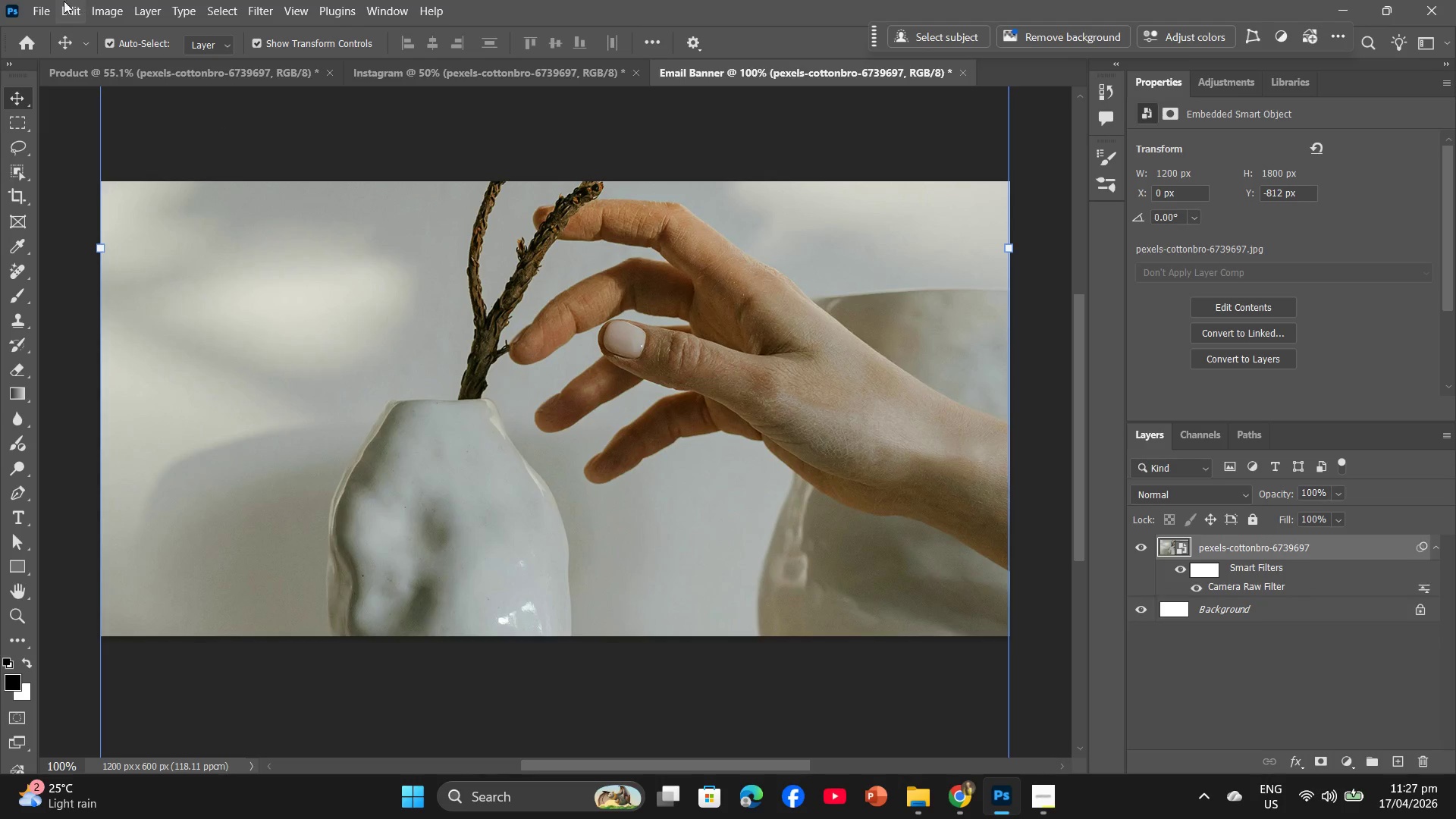 
left_click([48, 5])
 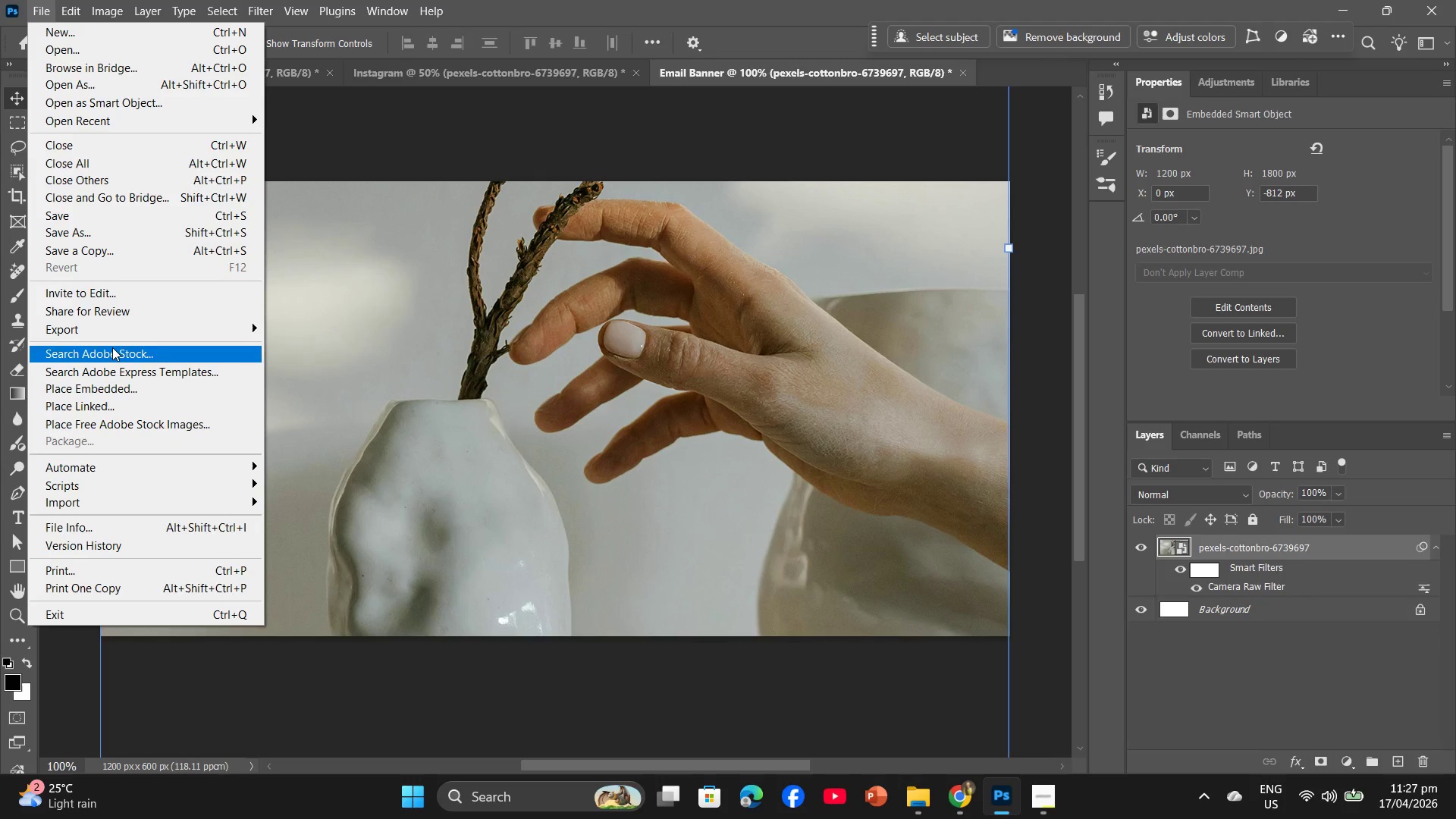 
left_click([119, 331])
 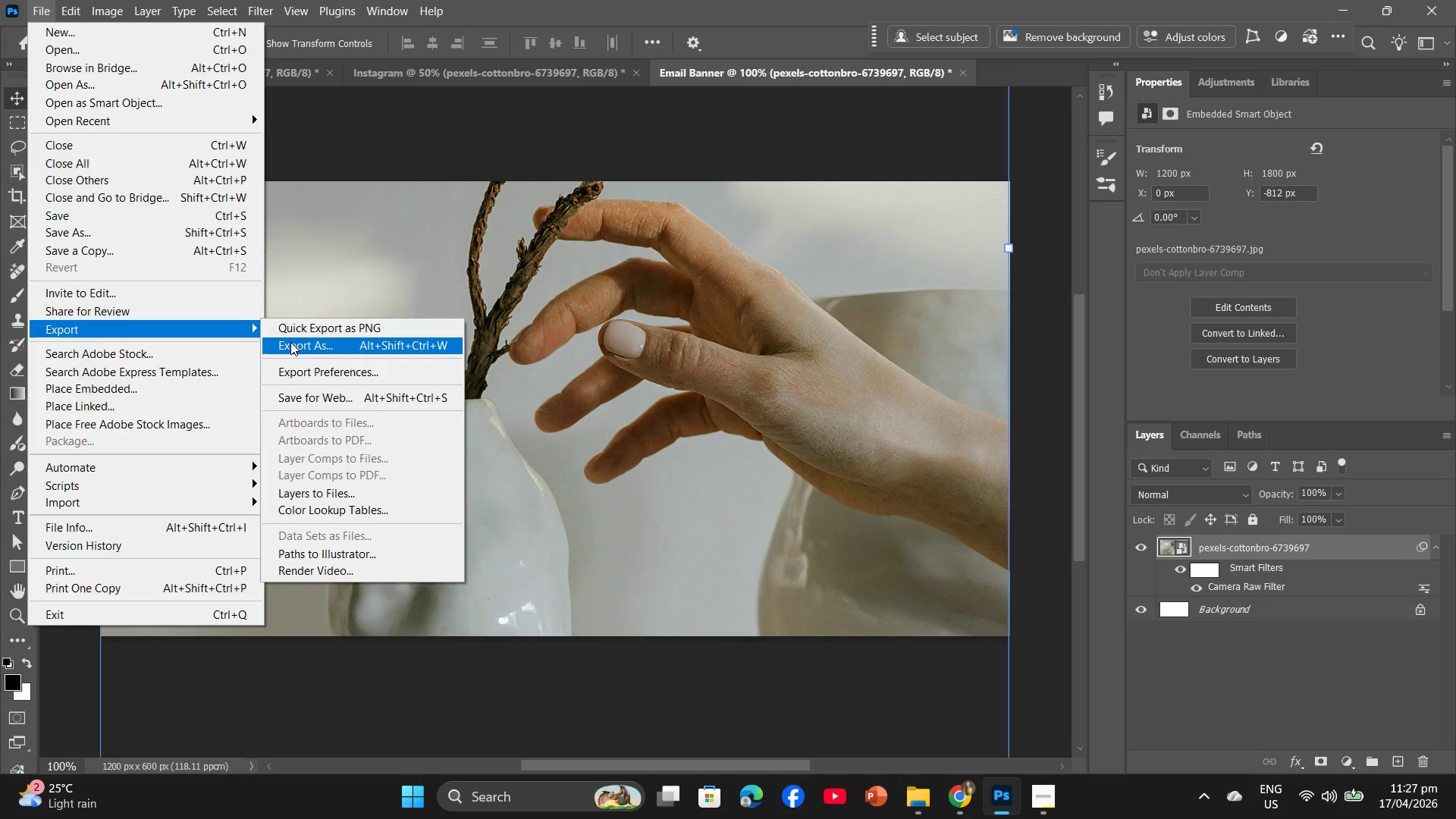 
left_click([290, 342])
 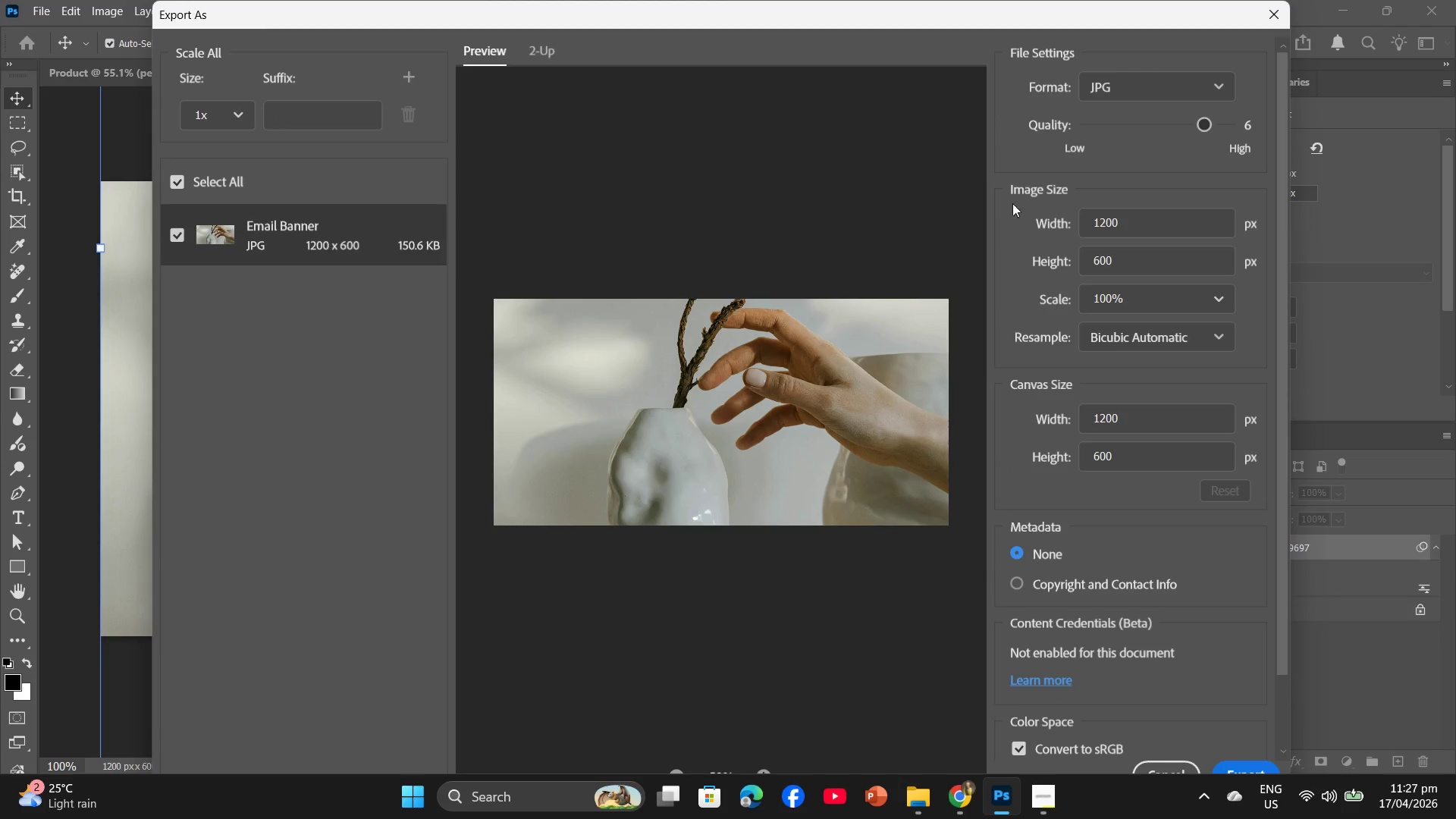 
left_click_drag(start_coordinate=[1232, 124], to_coordinate=[1250, 124])
 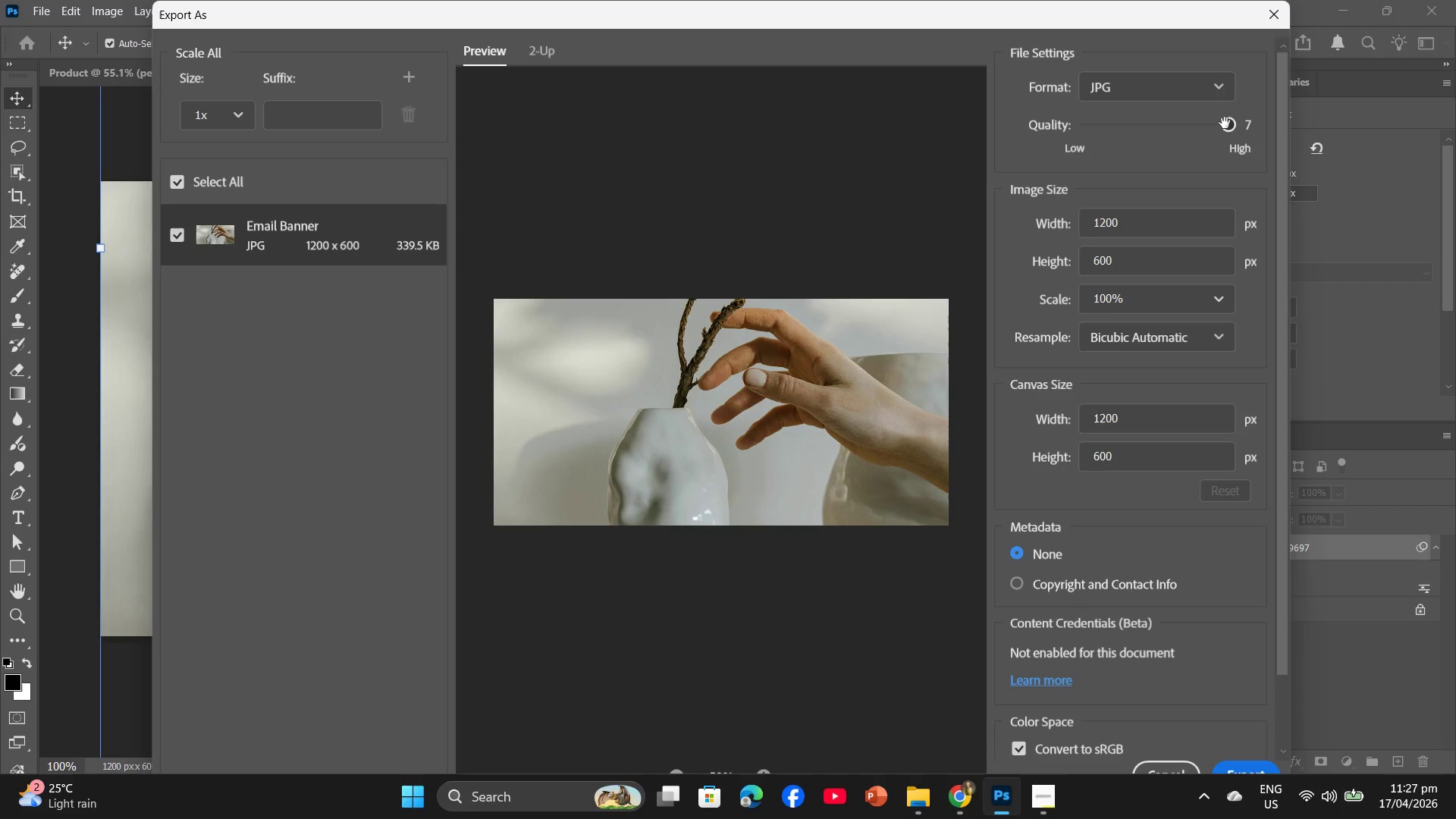 
left_click_drag(start_coordinate=[1225, 123], to_coordinate=[1210, 127])
 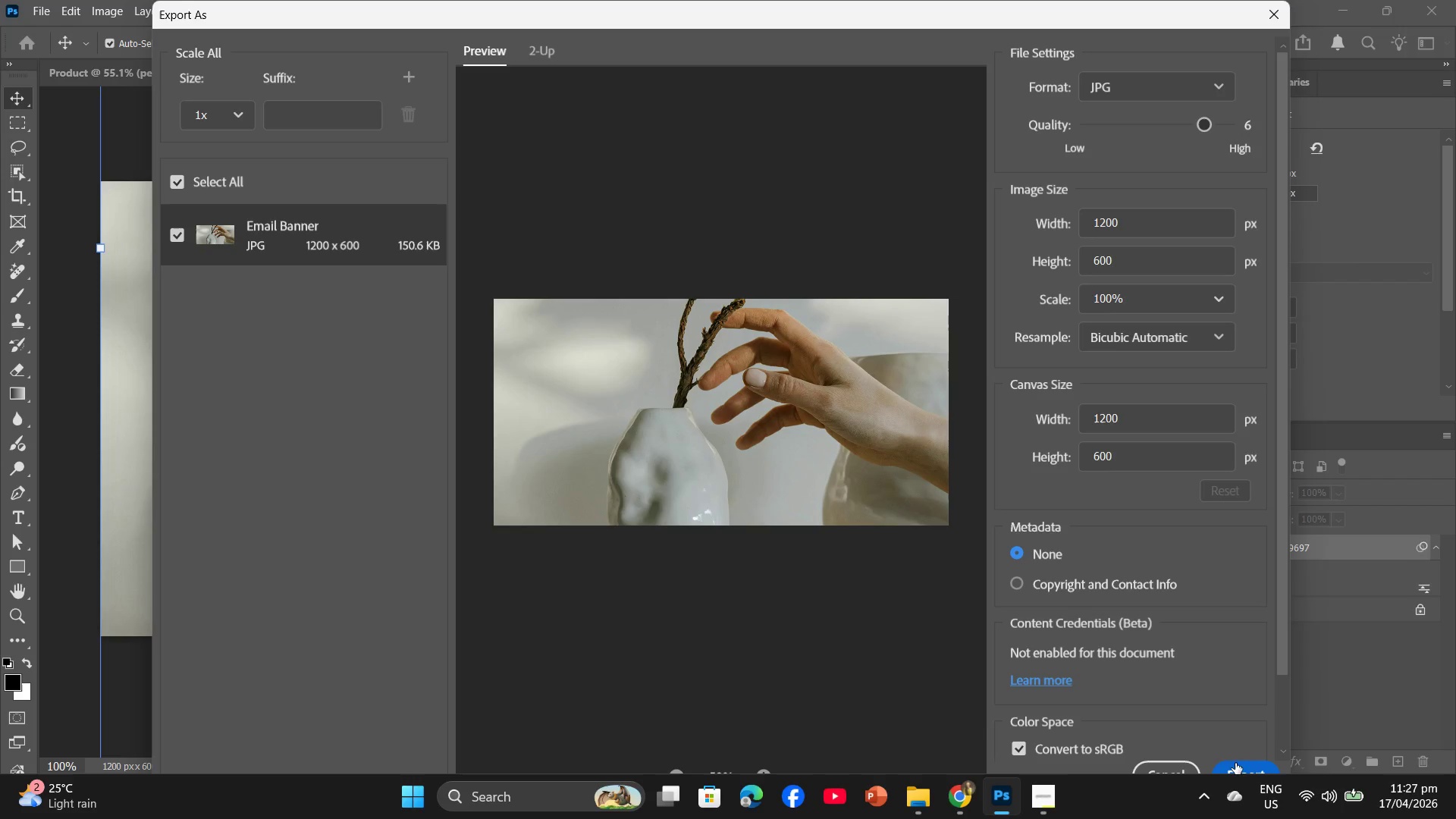 
left_click([1235, 767])
 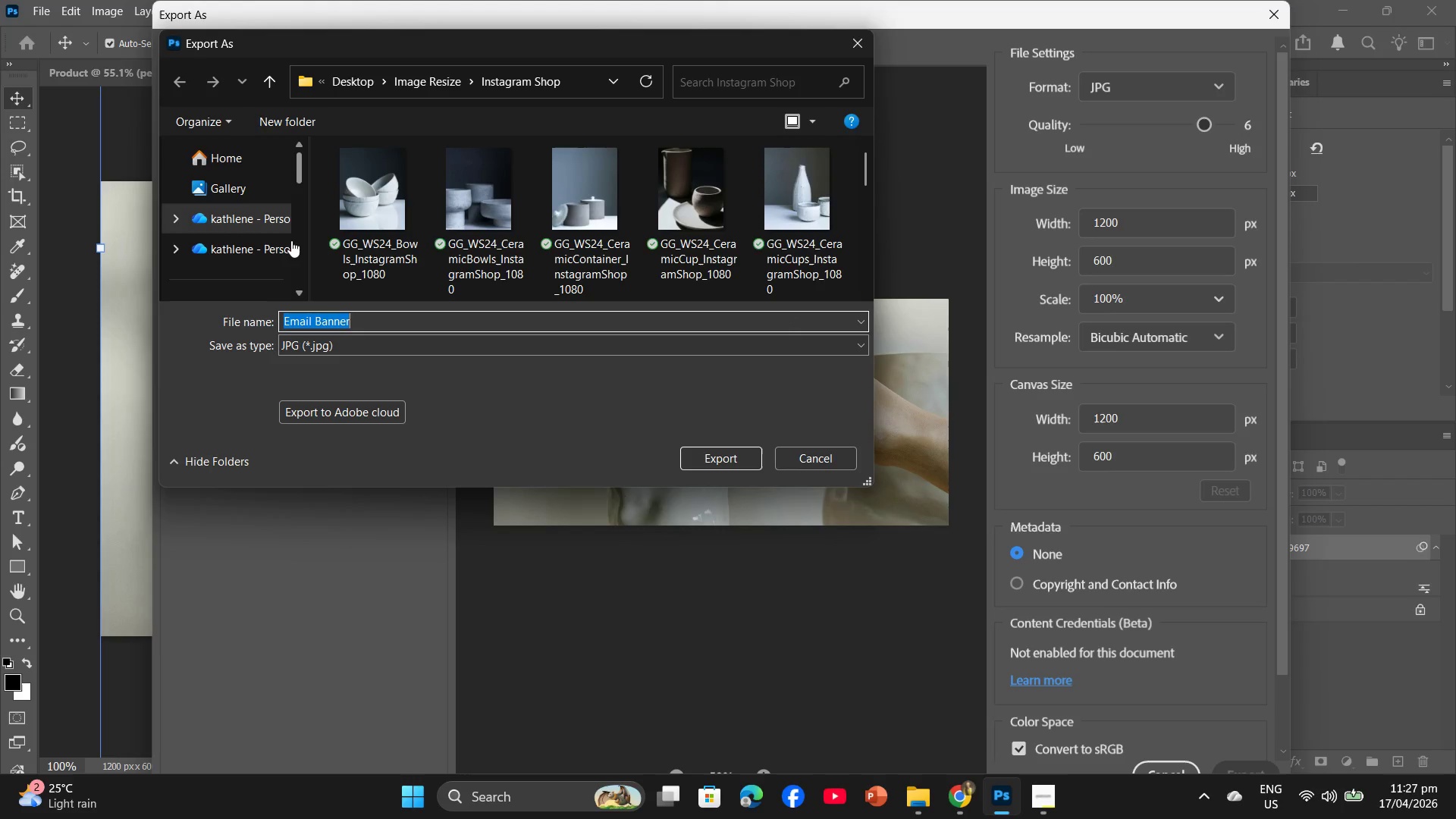 
left_click([404, 80])
 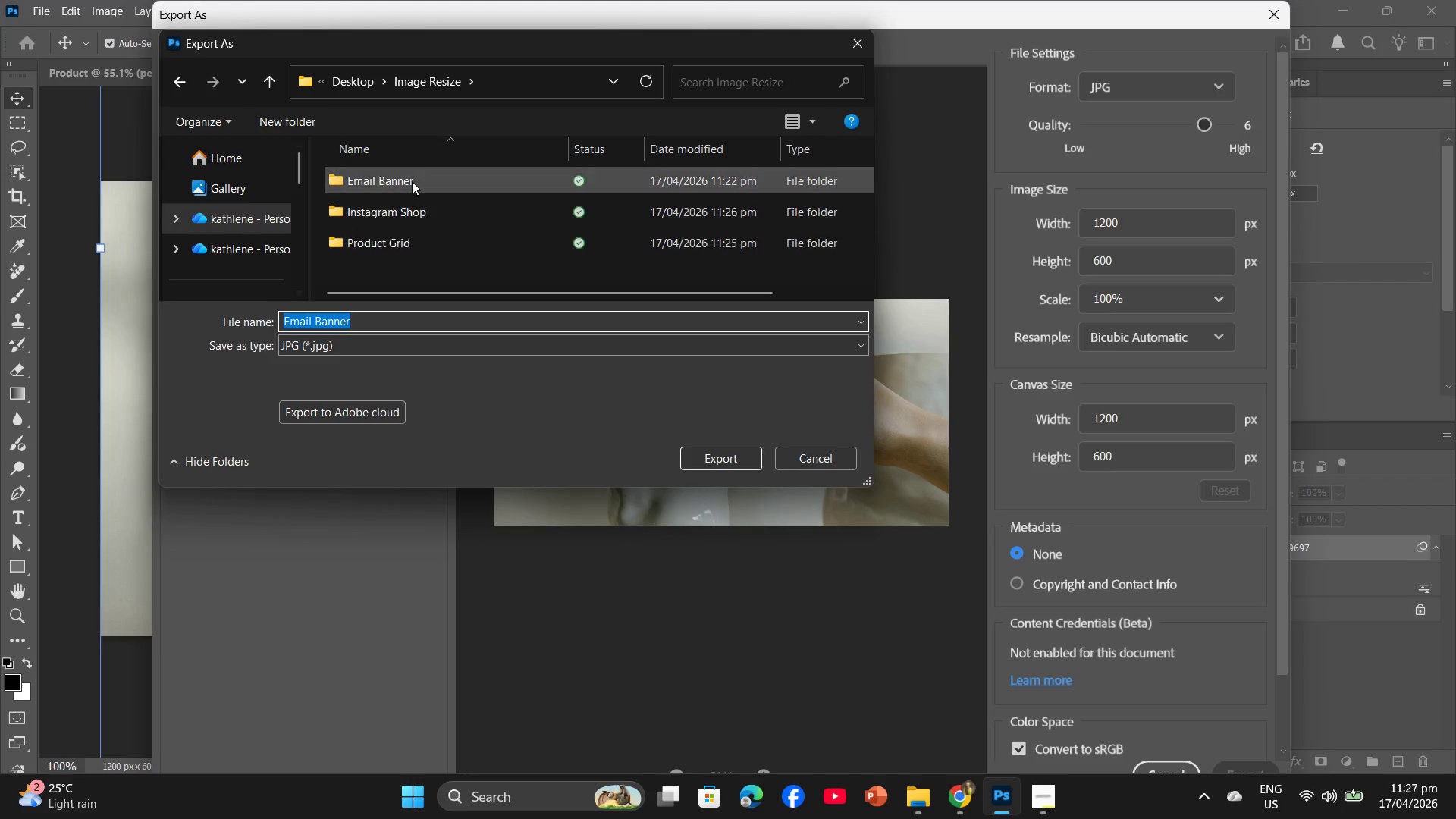 
left_click([412, 180])
 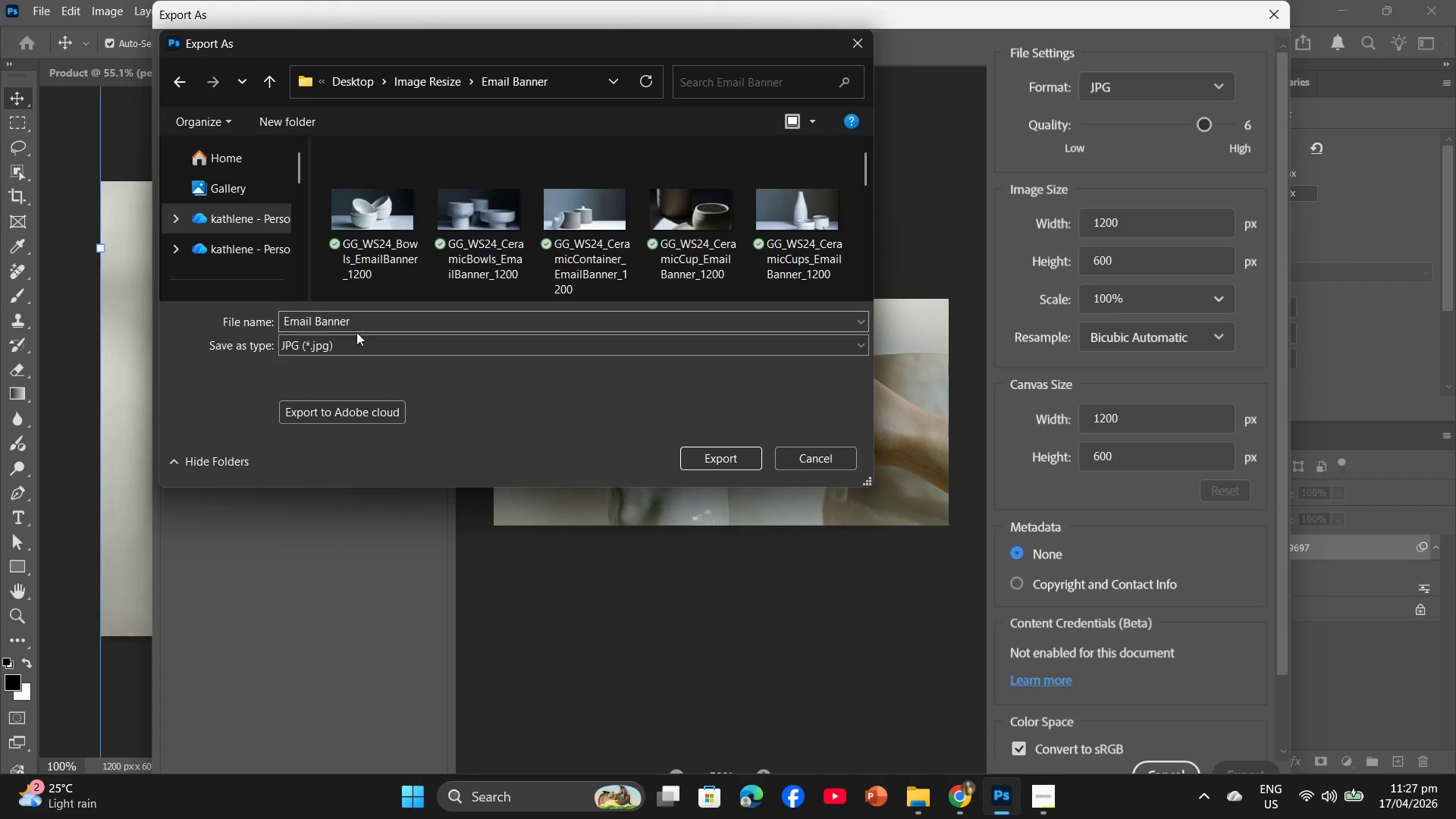 
left_click([371, 323])
 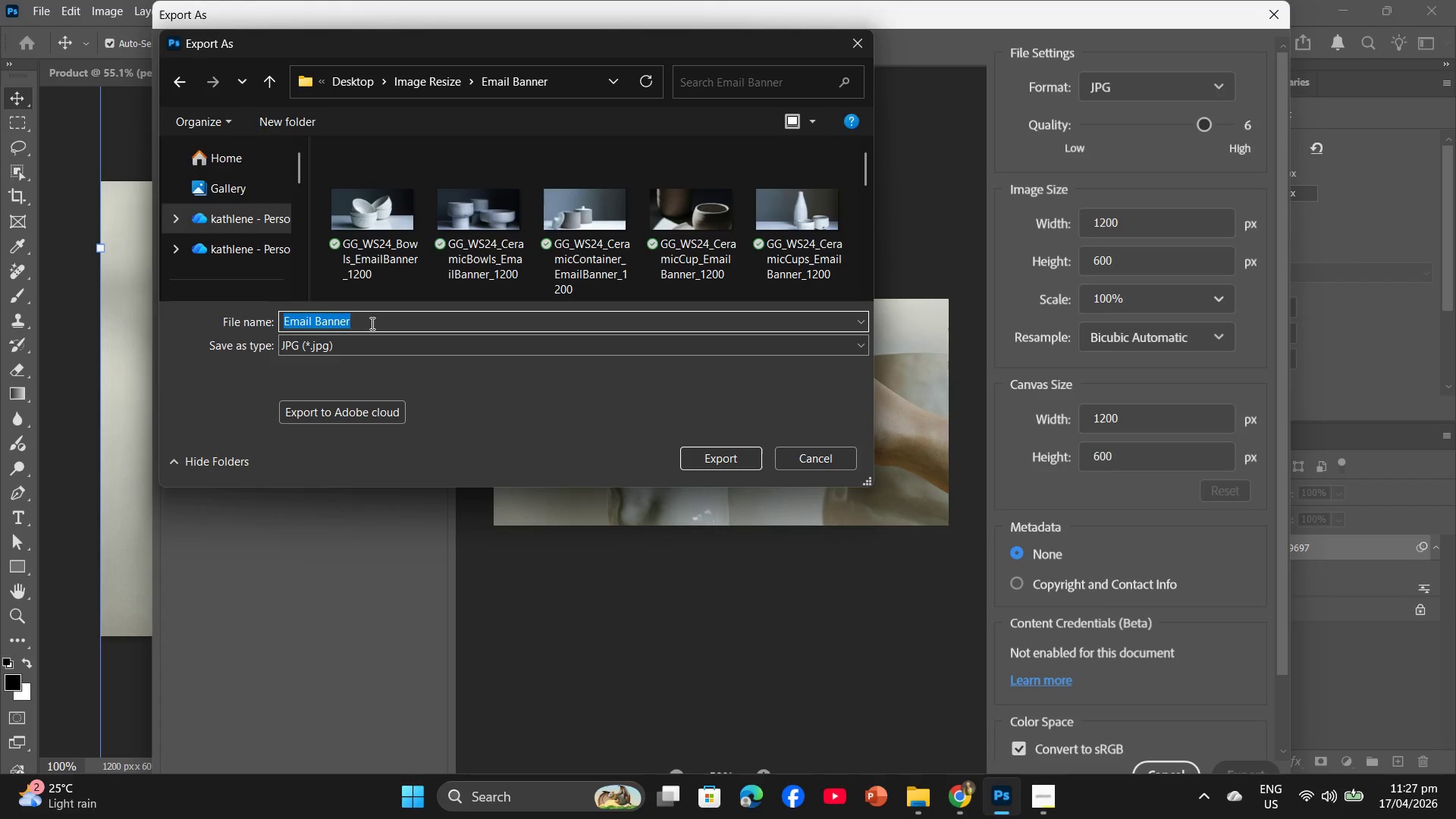 
key(Control+V)
 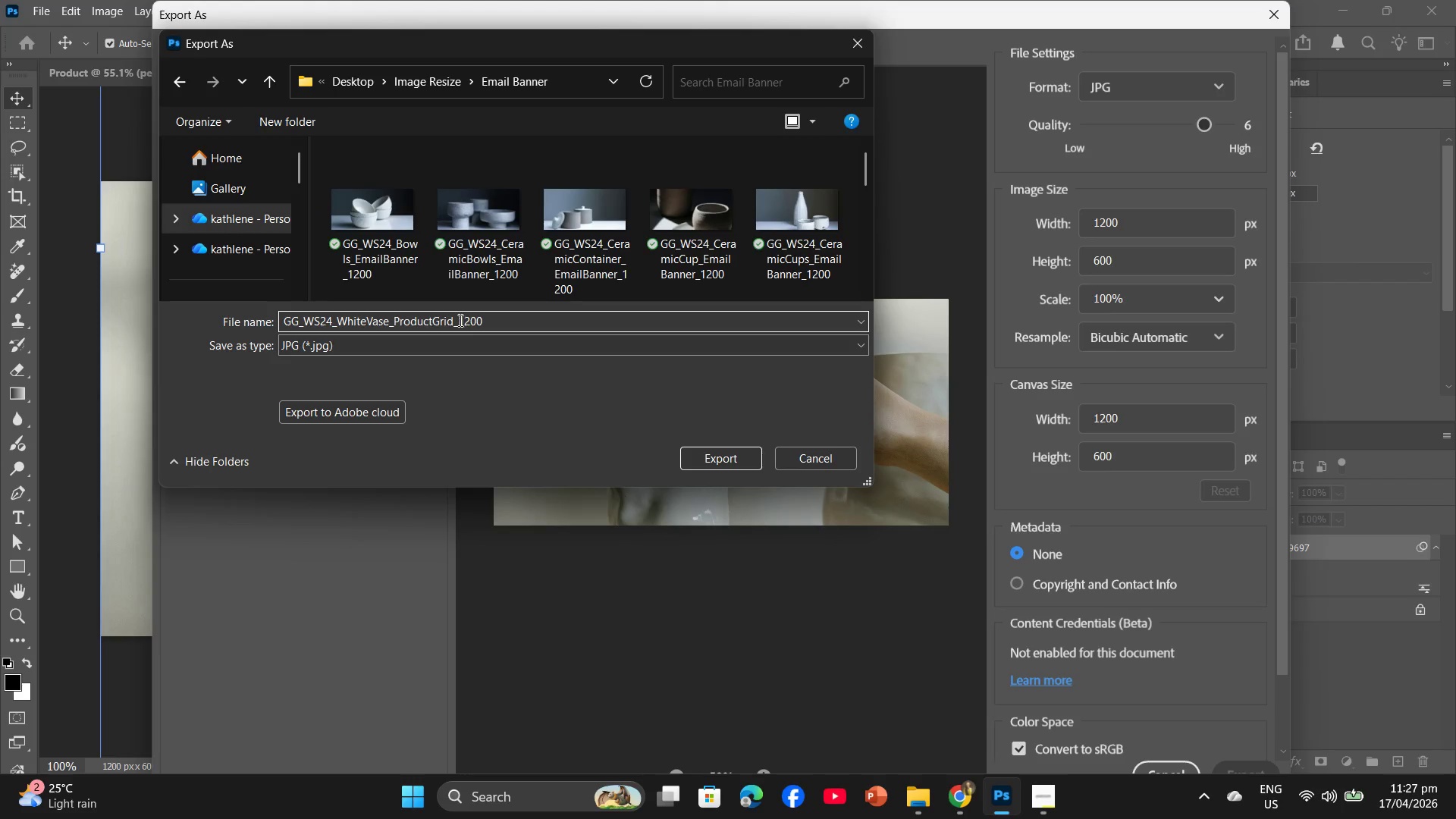 
left_click_drag(start_coordinate=[452, 319], to_coordinate=[395, 318])
 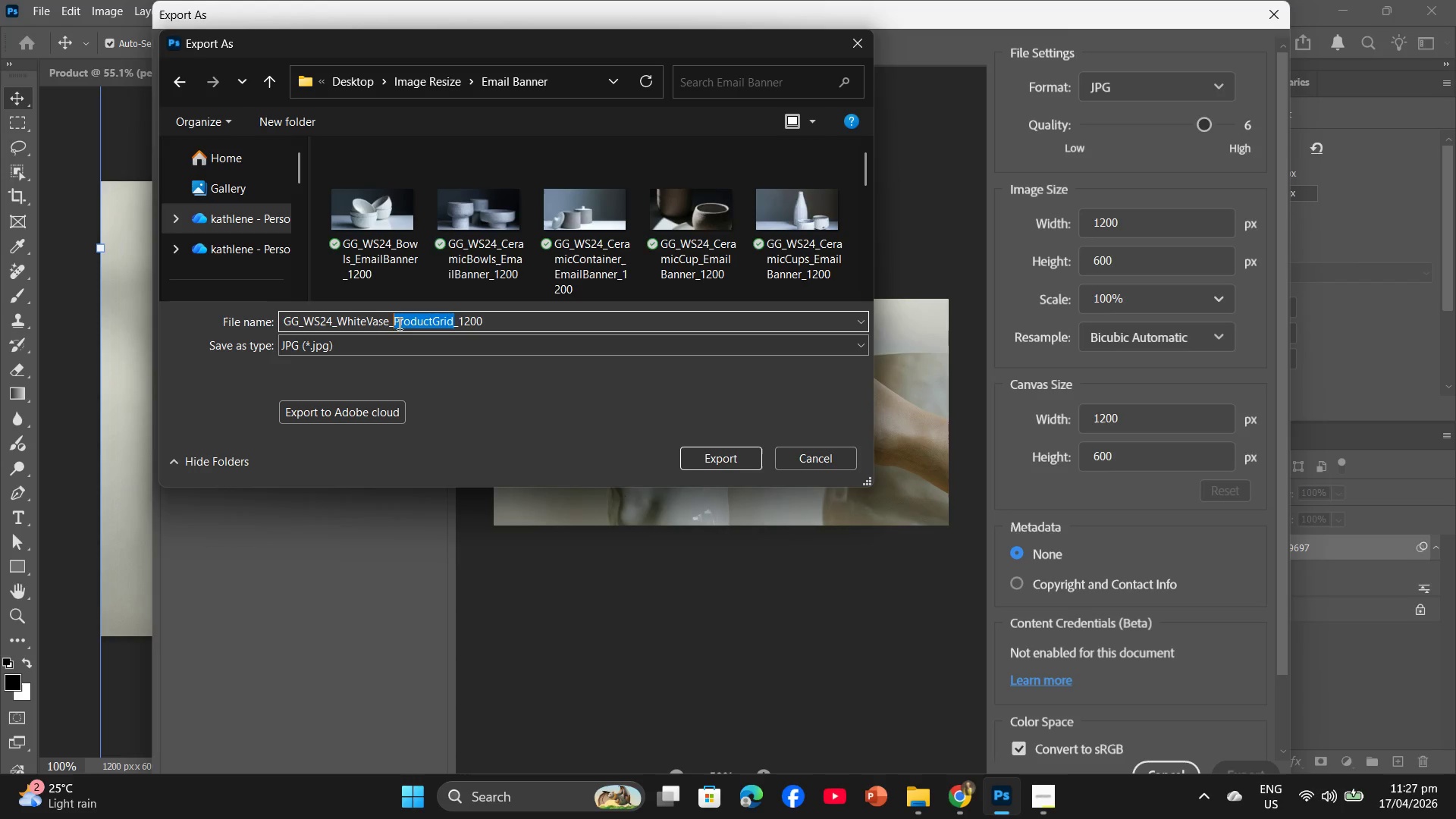 
type(Ea)
key(Backspace)
type(mailBanner)
 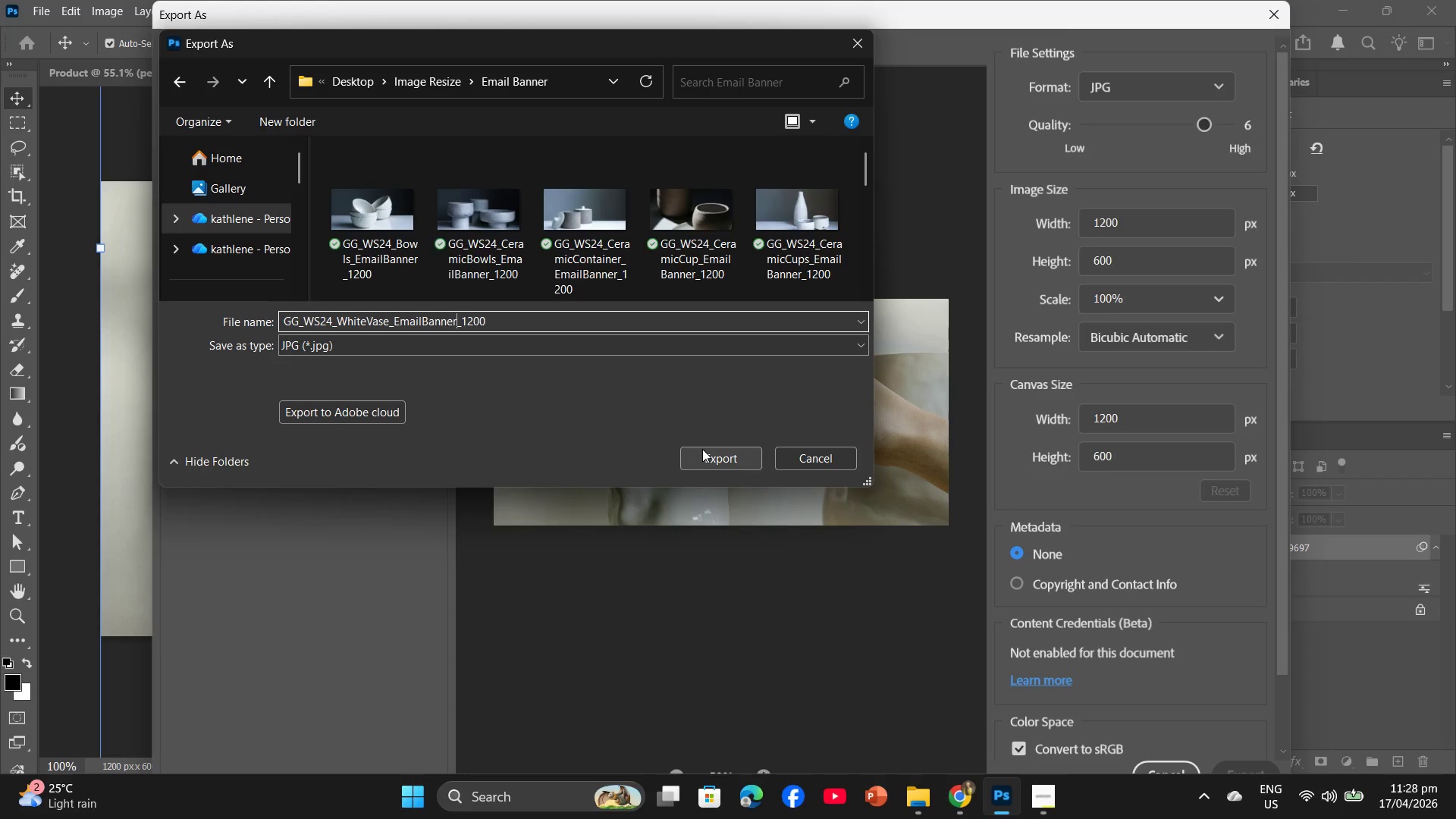 
left_click([702, 449])
 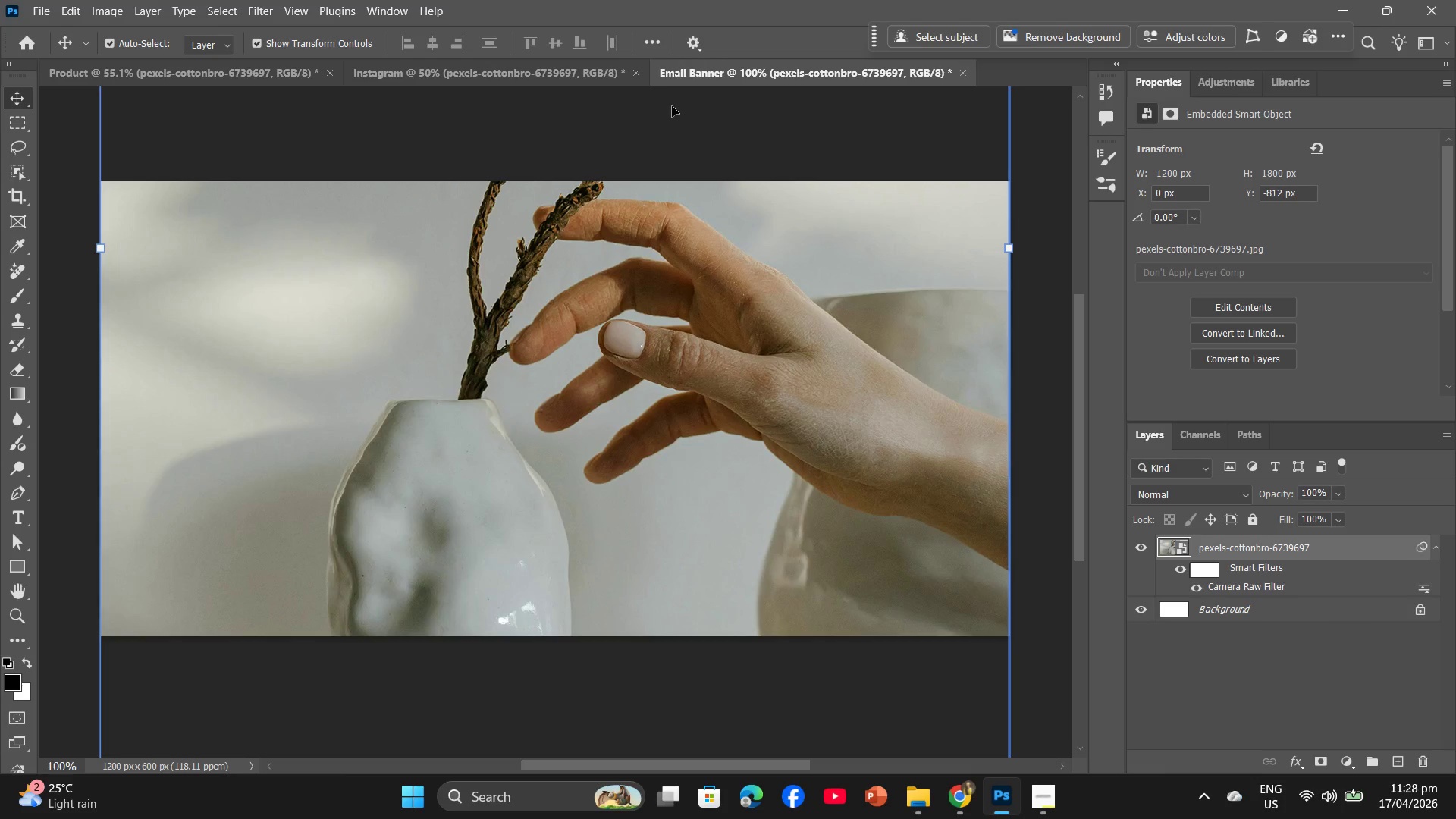 
left_click([215, 72])
 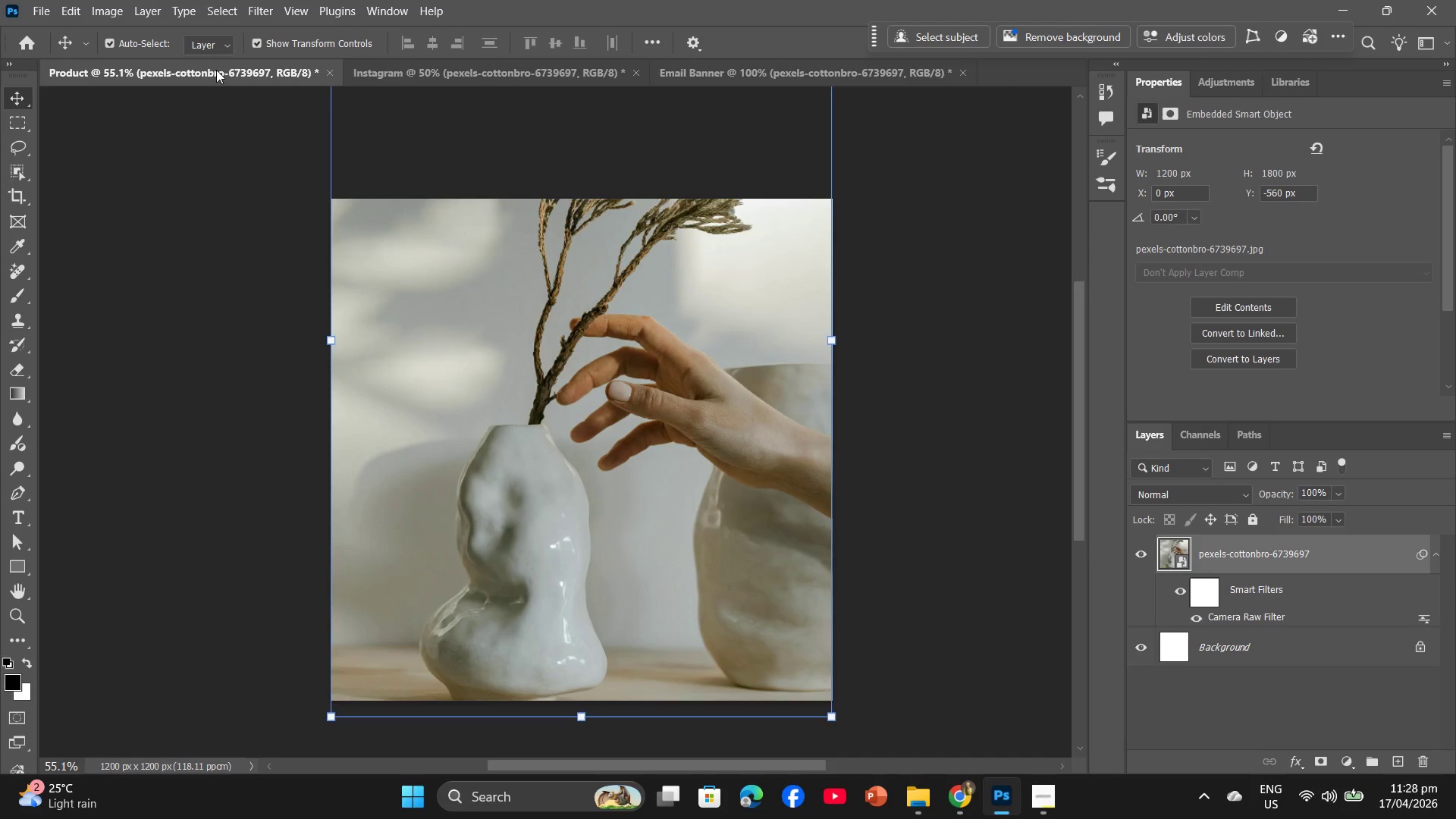 
key(Backspace)
 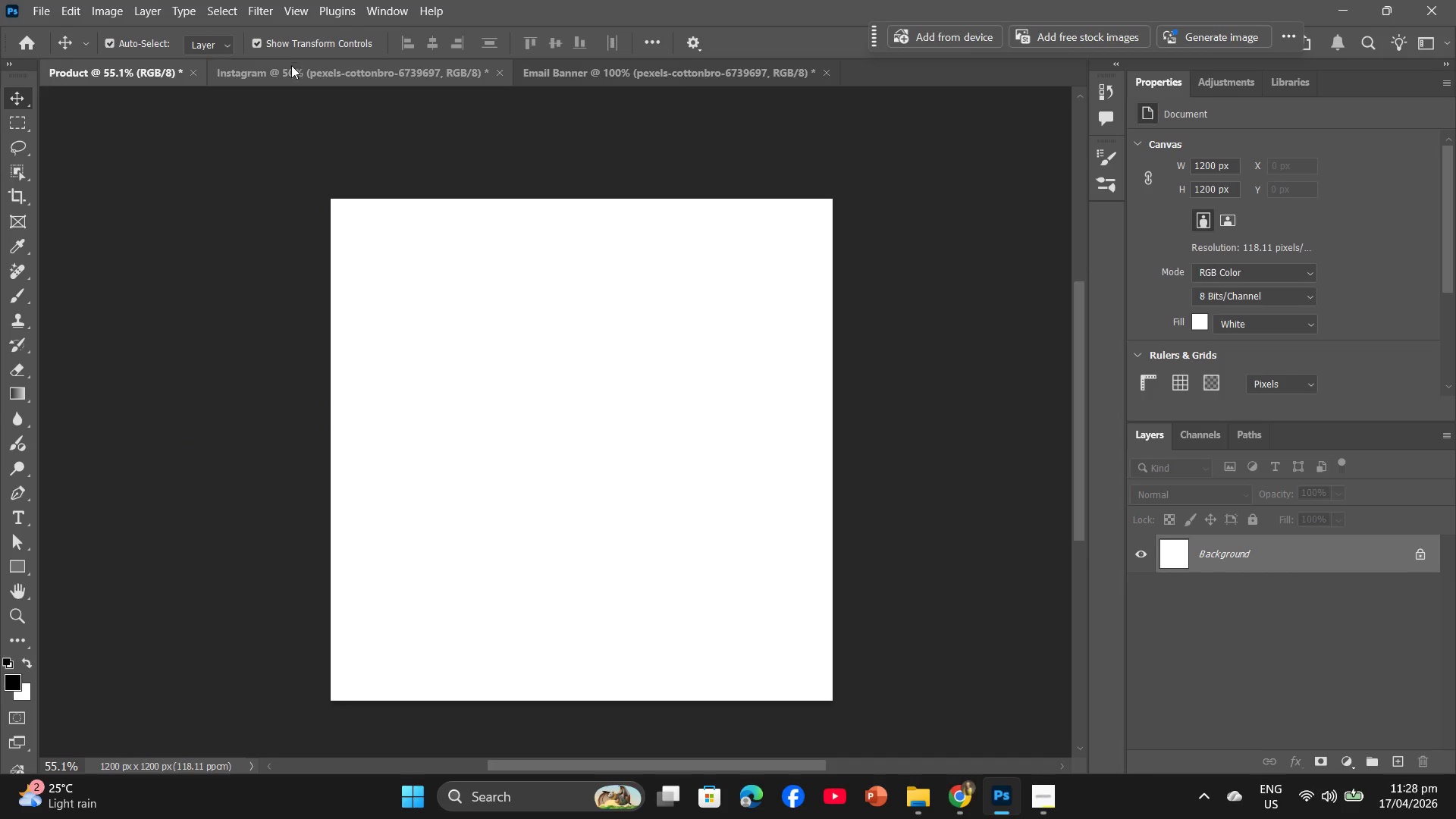 
left_click([291, 67])
 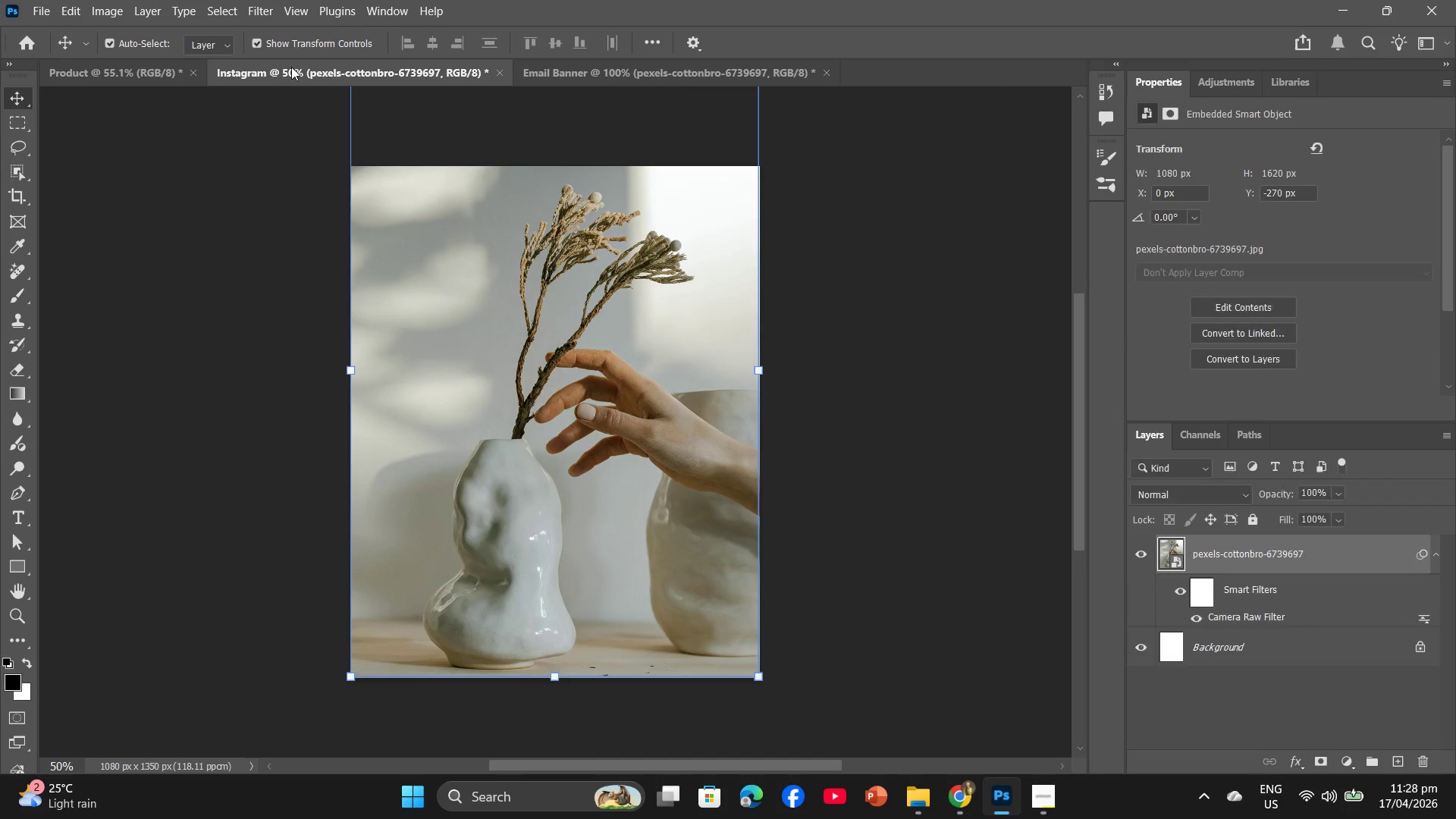 
key(Backspace)
 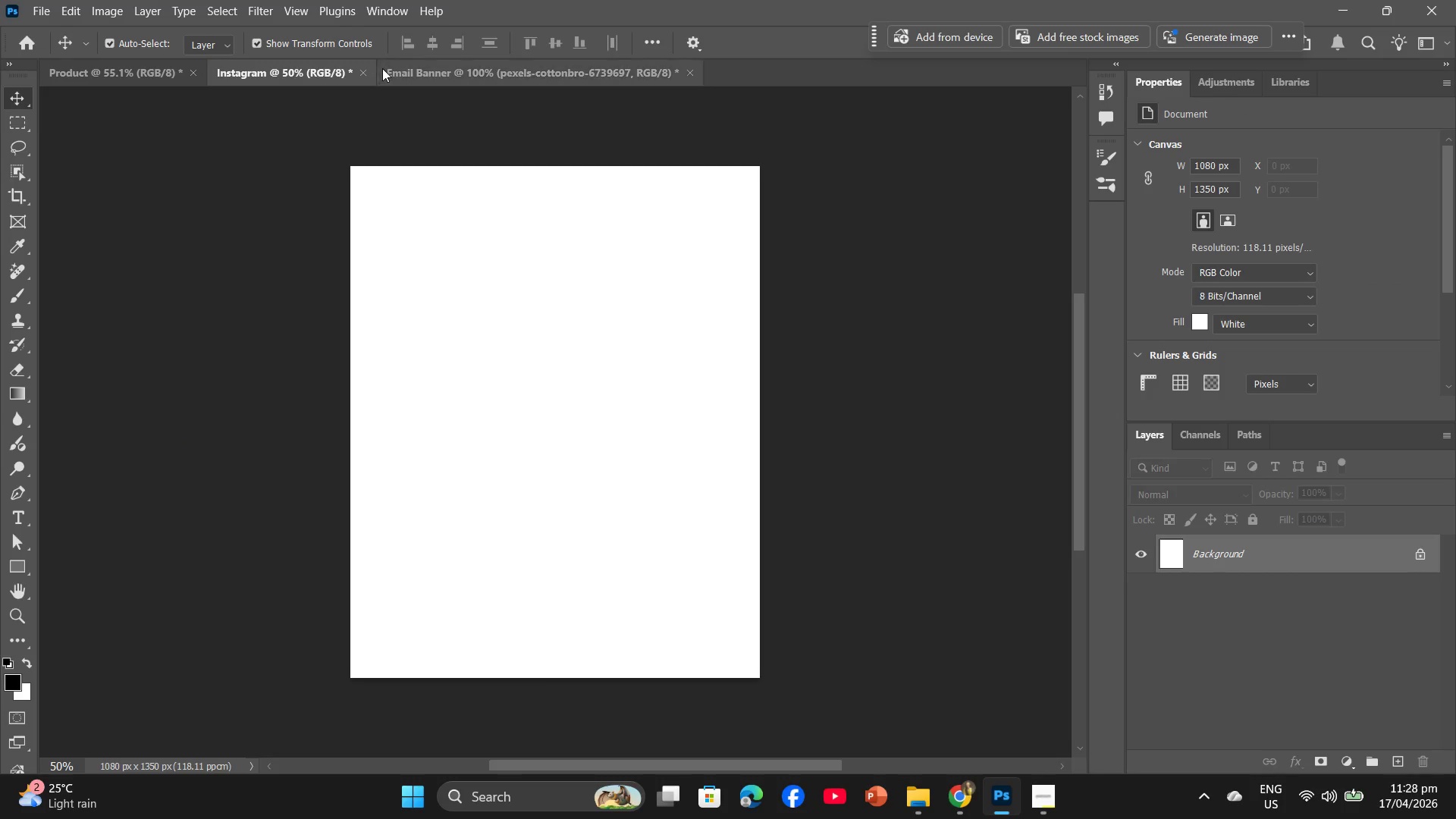 
left_click([382, 68])
 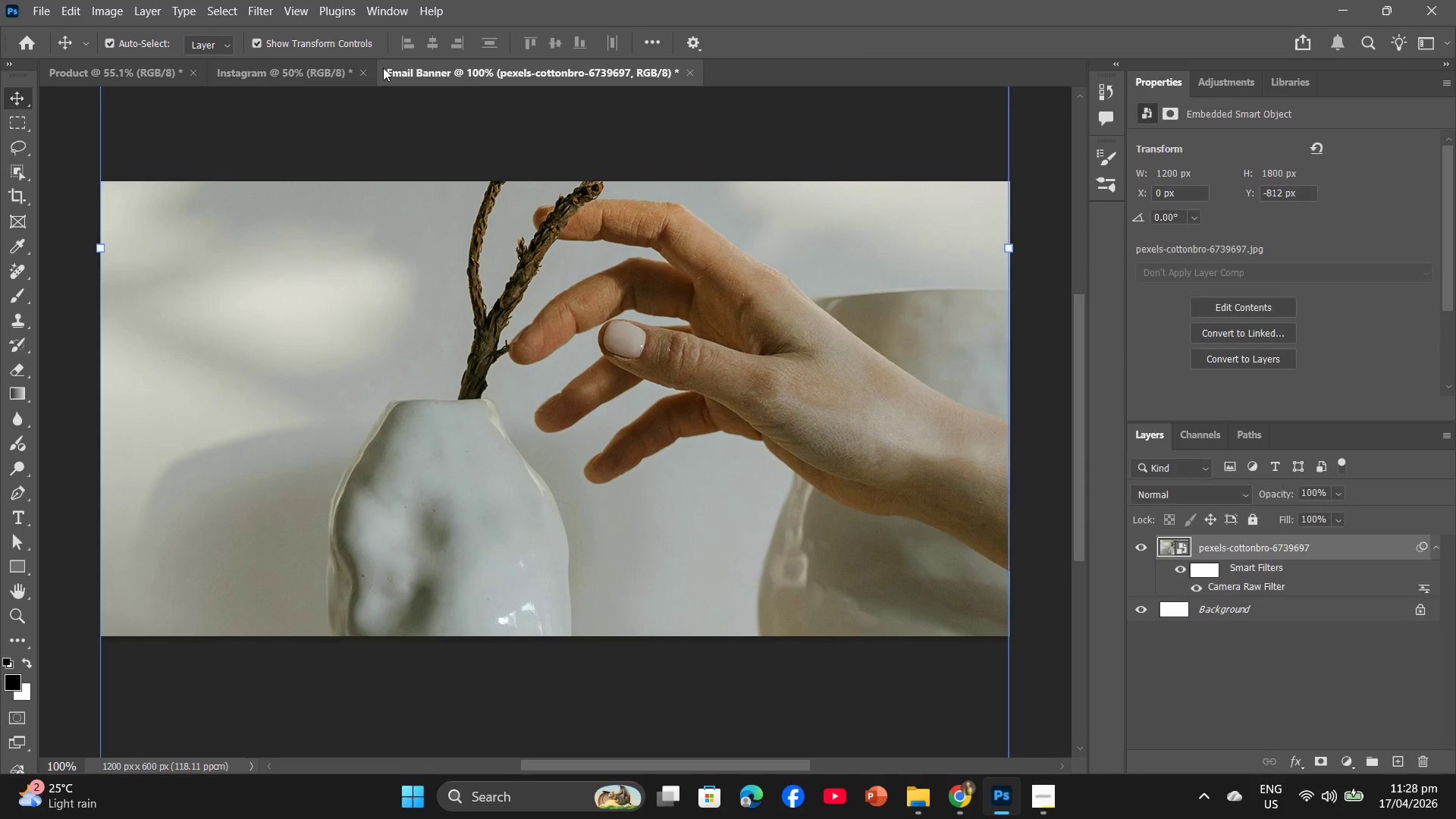 
key(Backspace)
 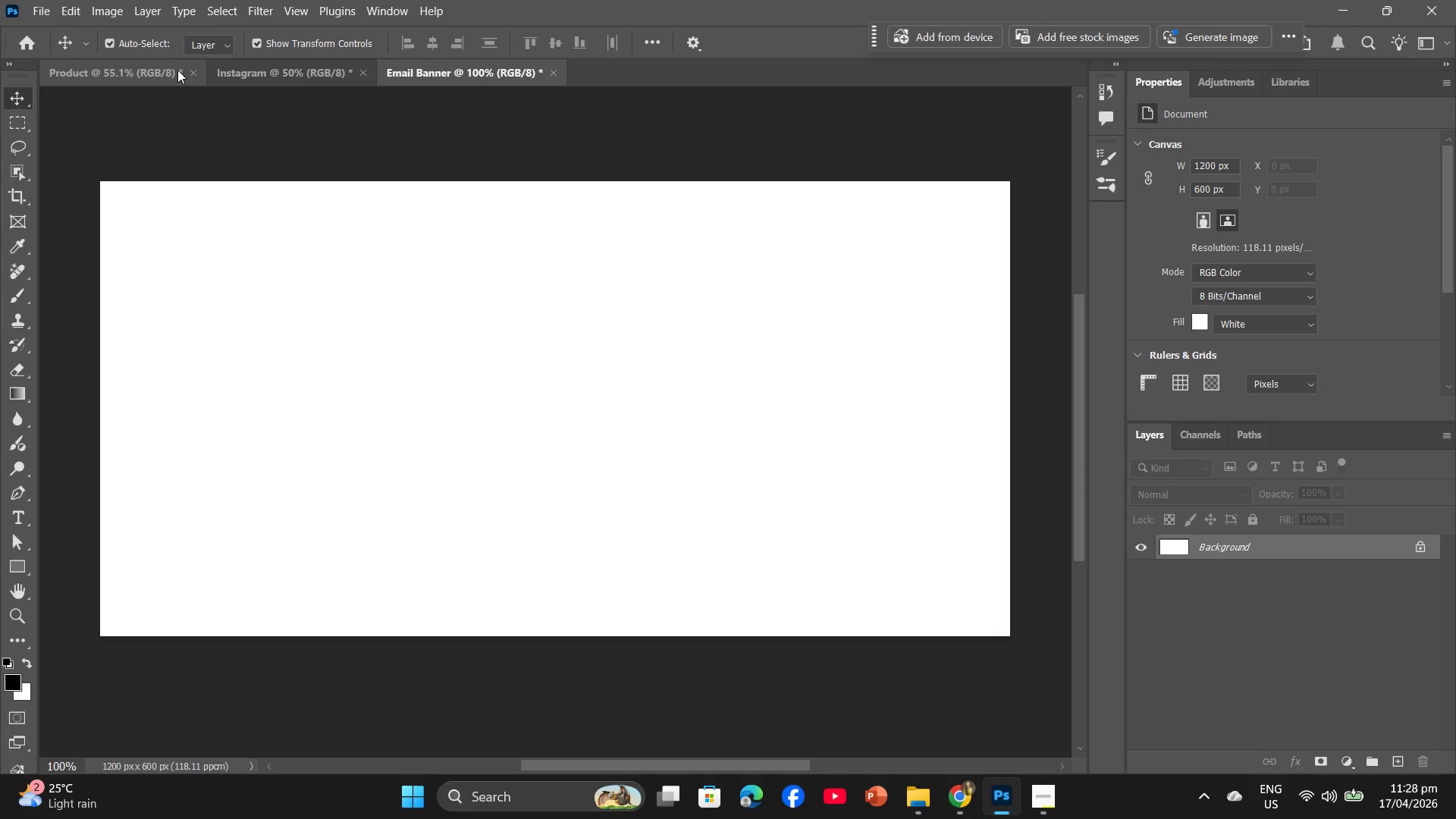 
left_click([158, 69])
 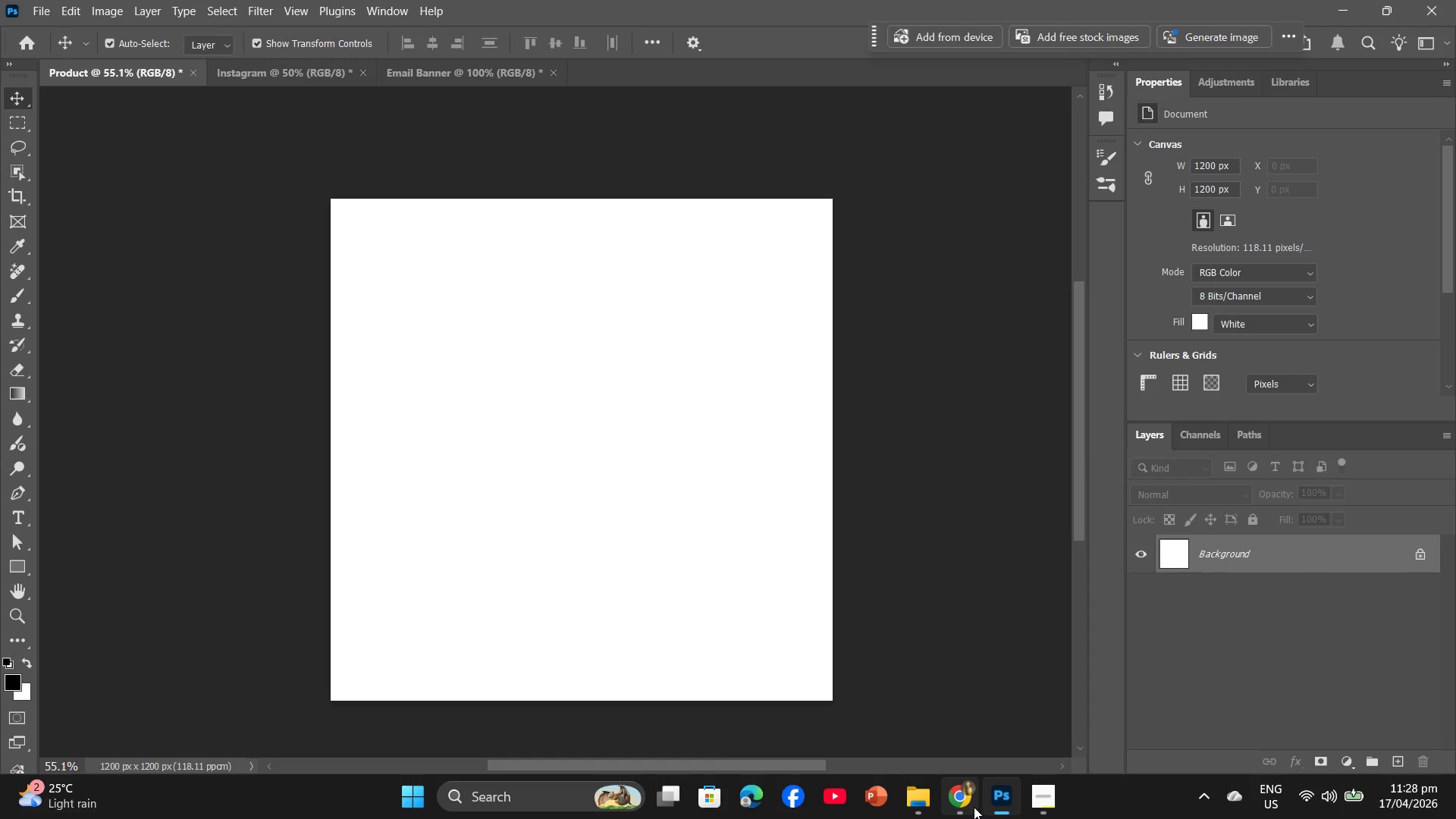 
left_click([964, 807])
 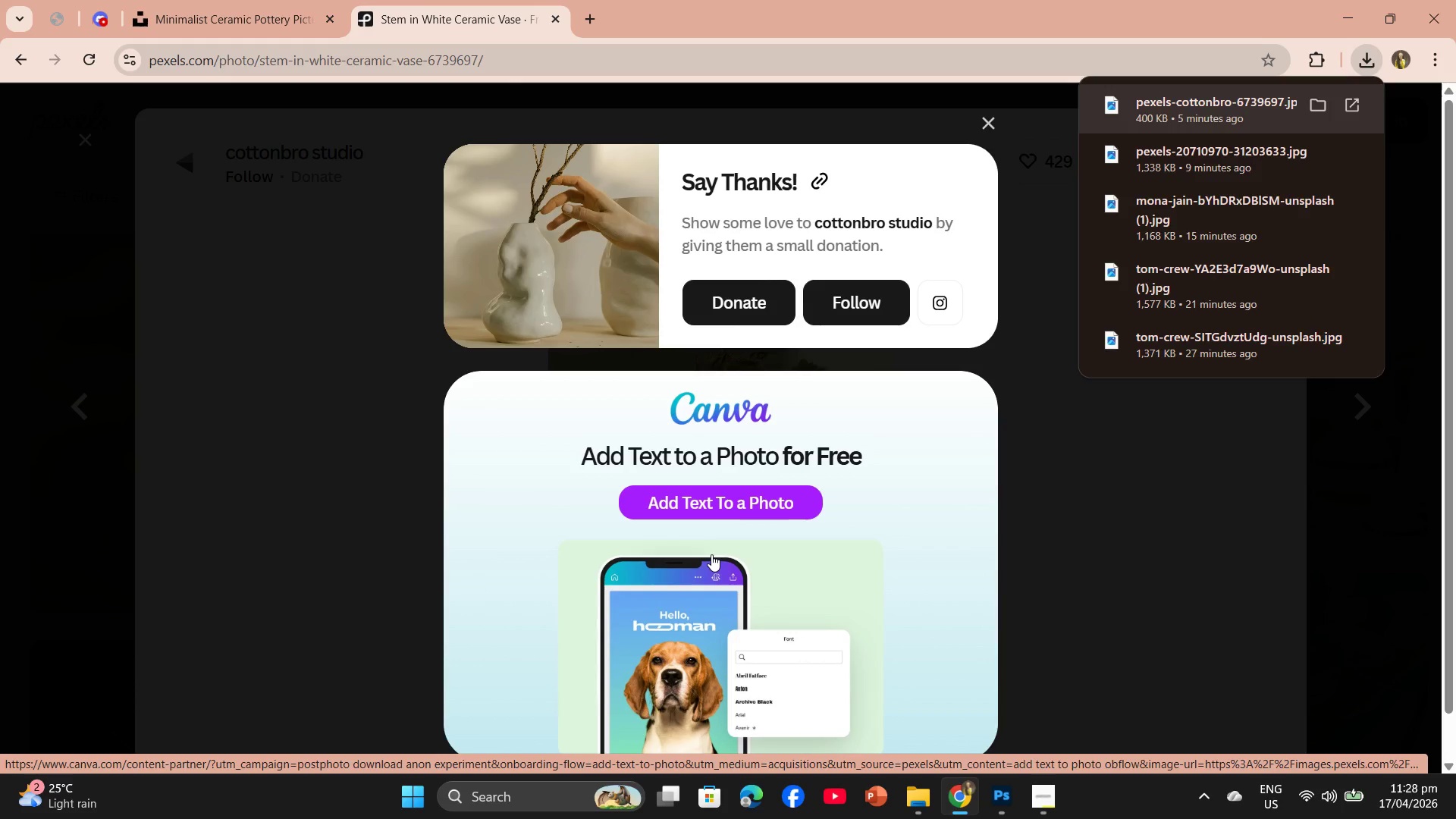 
wait(11.97)
 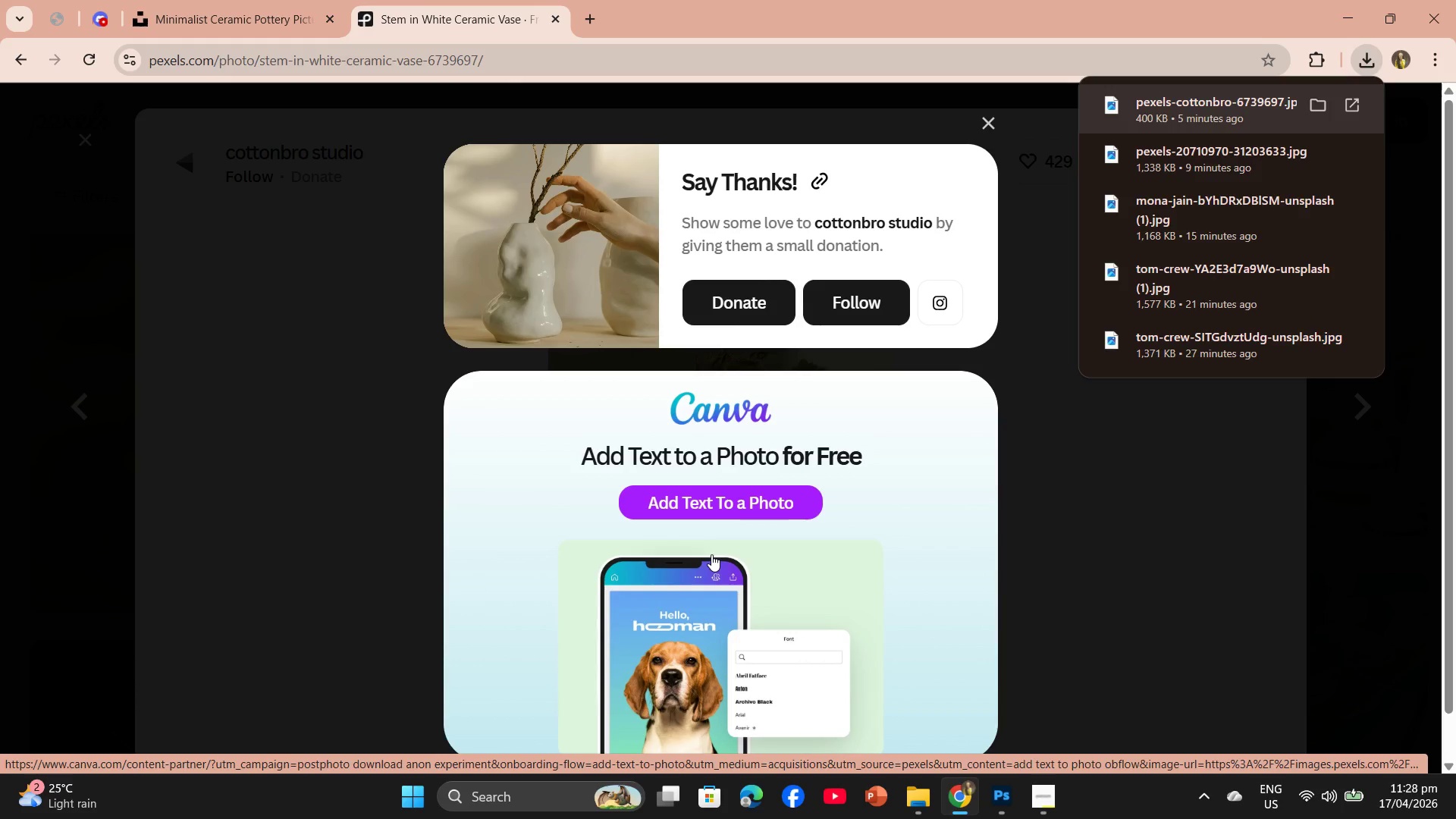 
left_click([83, 158])
 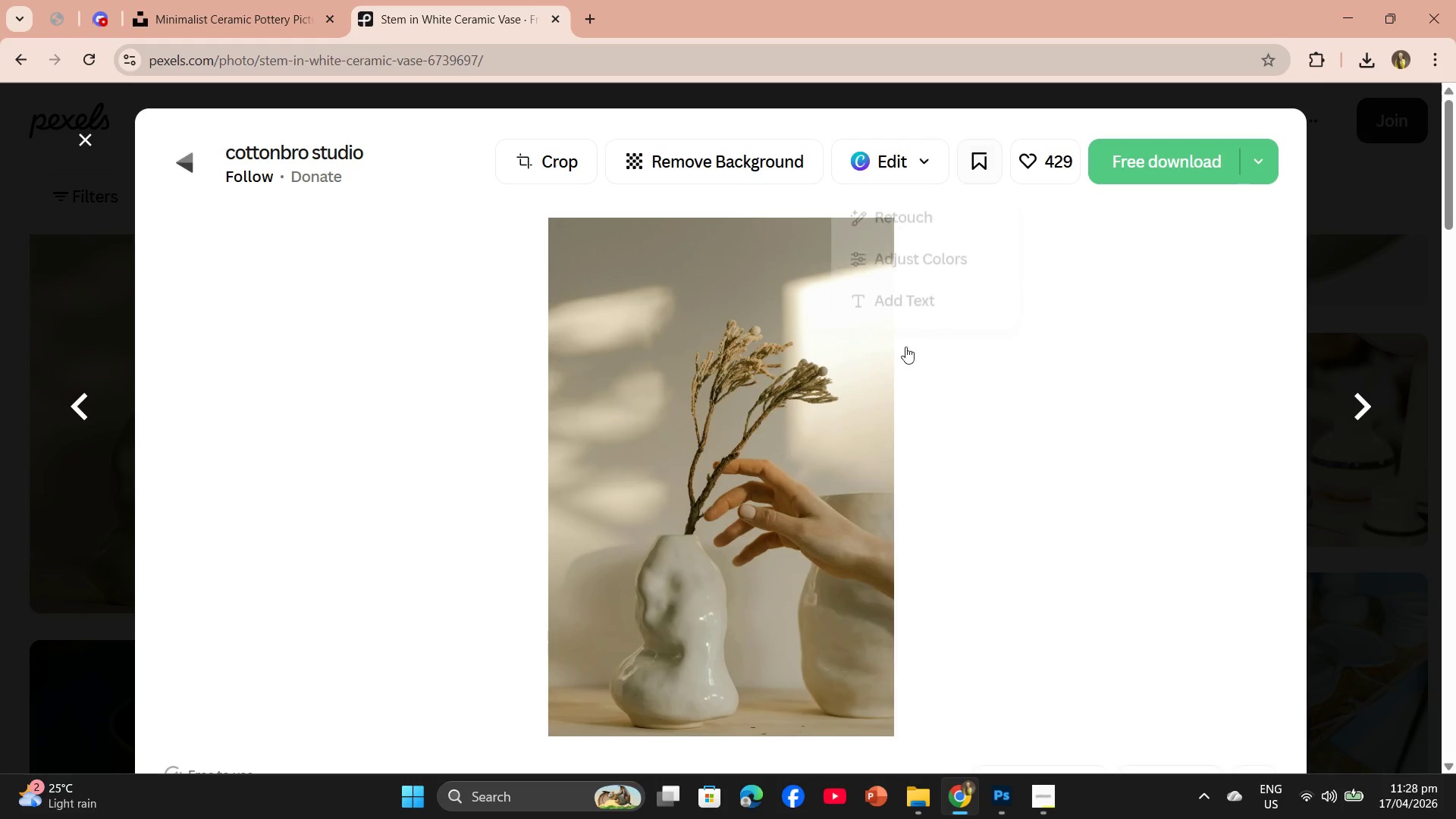 
scroll: coordinate [884, 442], scroll_direction: down, amount: 13.0
 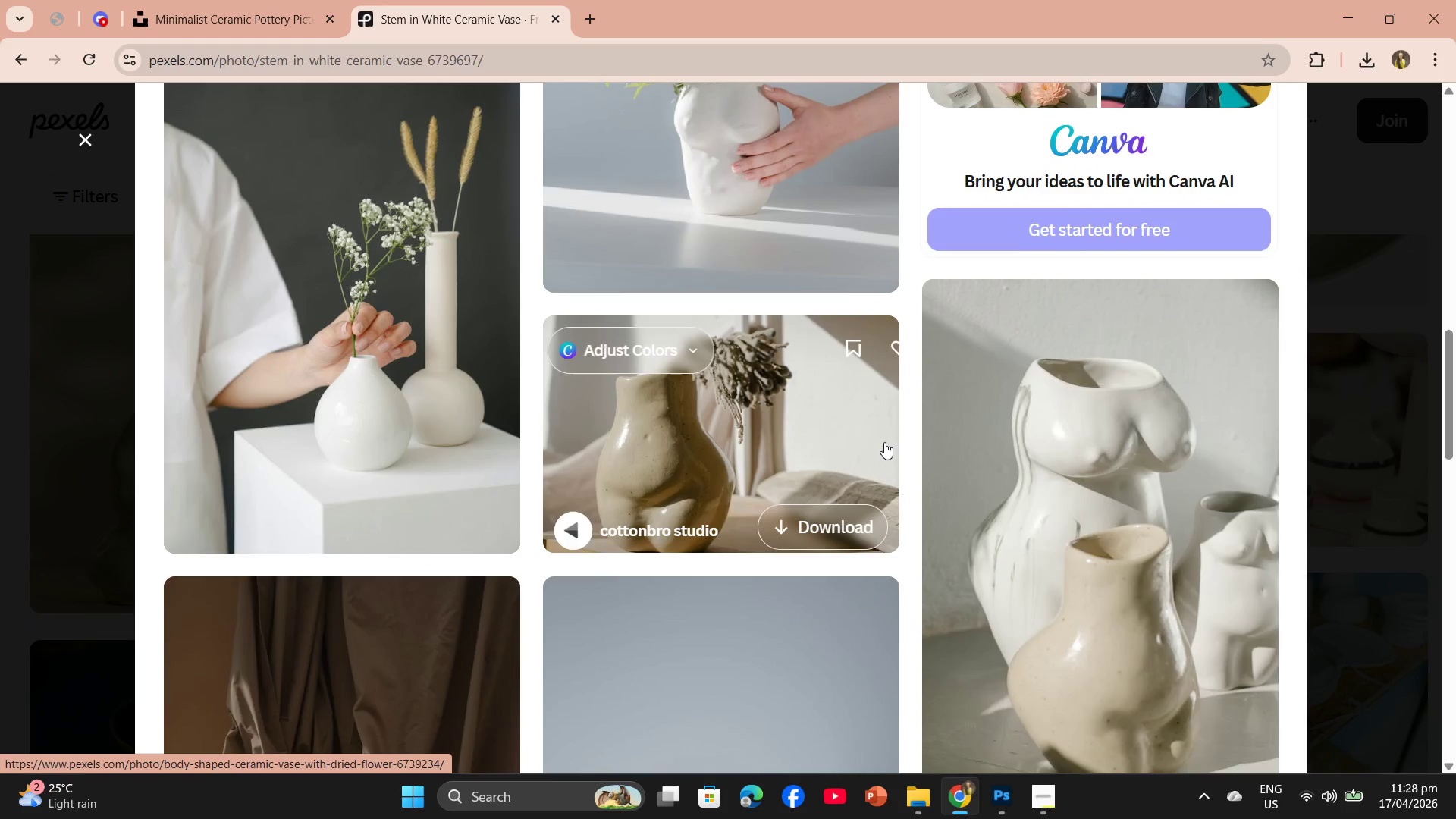 
scroll: coordinate [883, 438], scroll_direction: up, amount: 9.0
 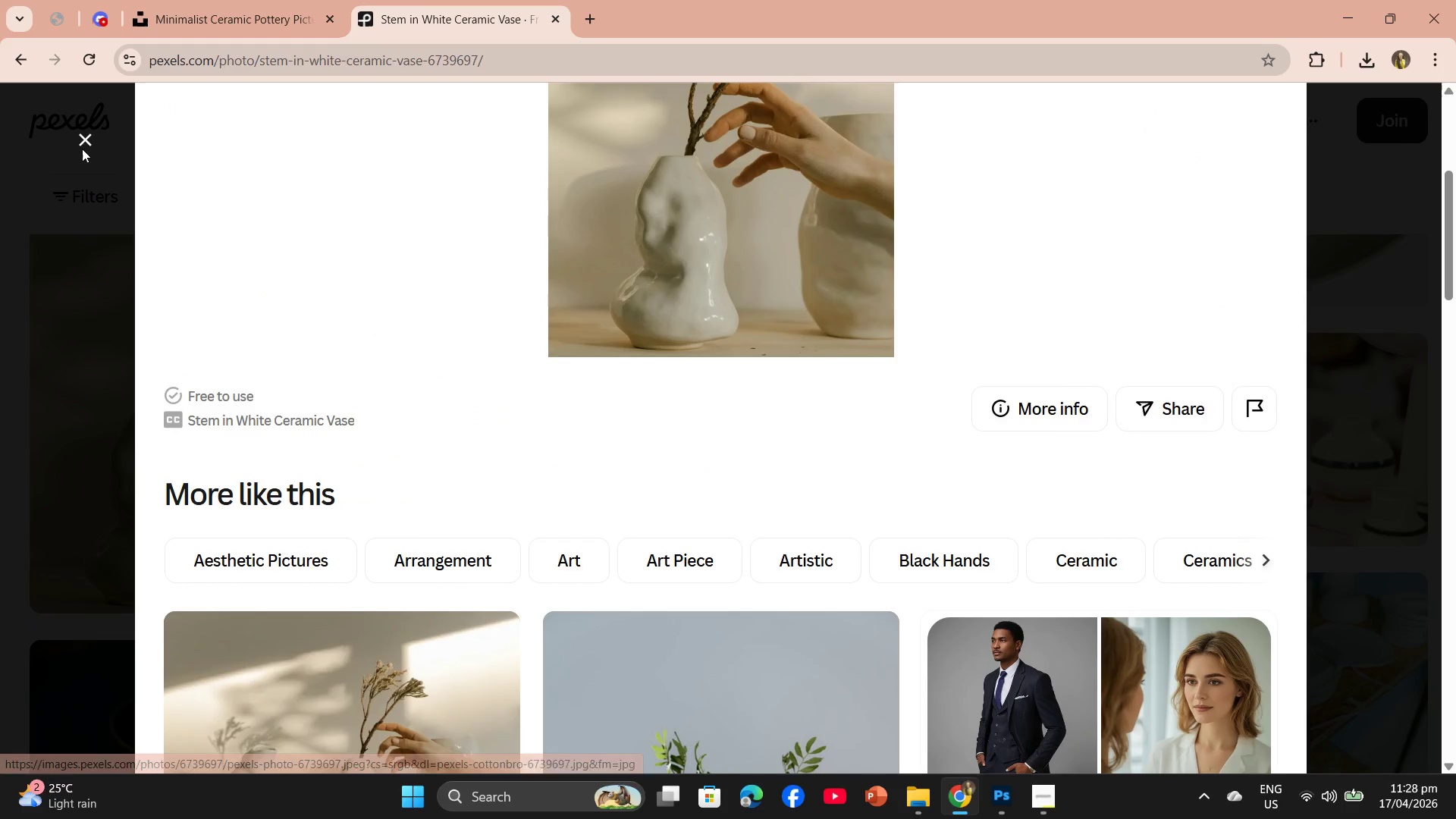 
left_click([86, 140])
 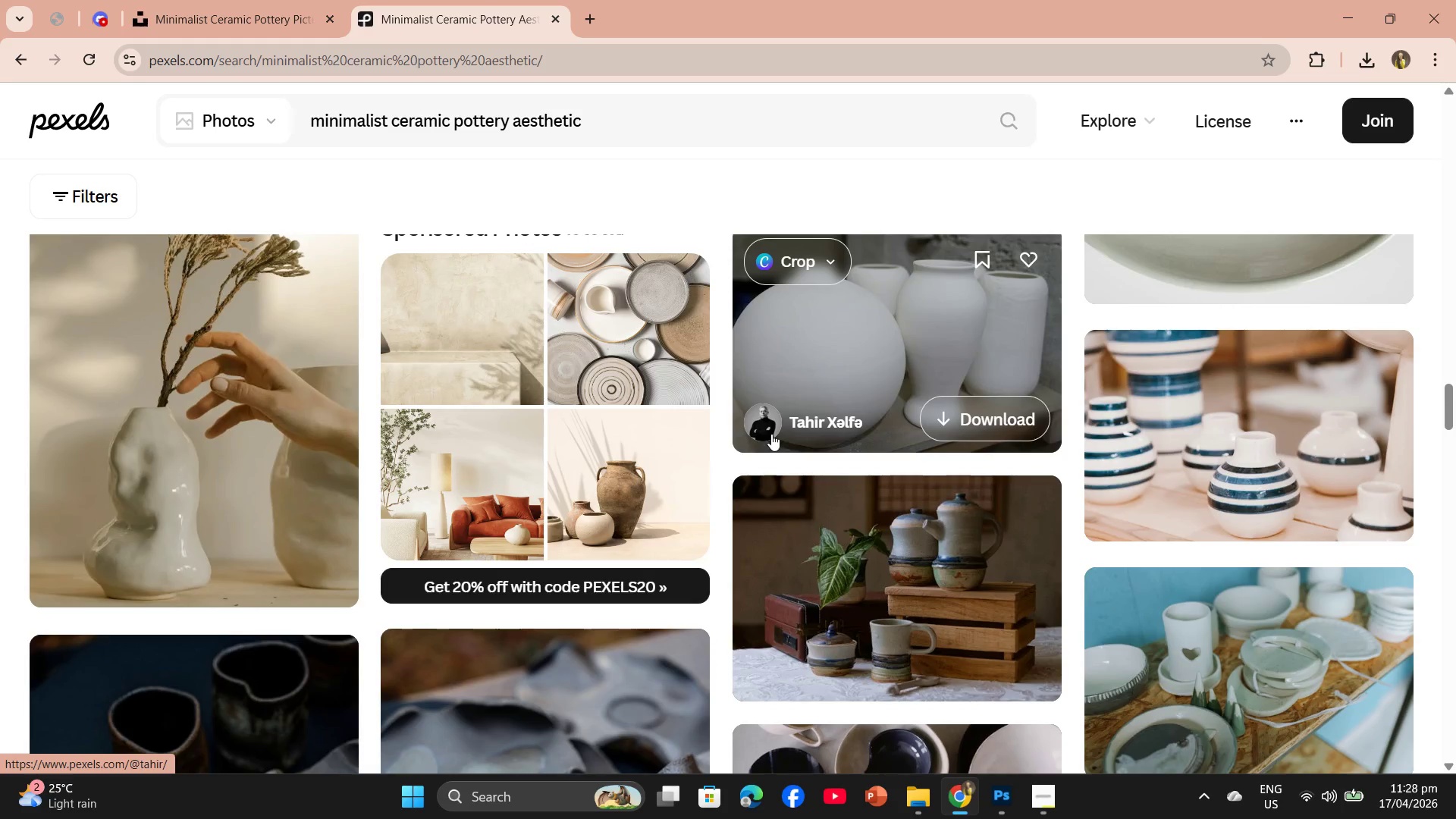 
scroll: coordinate [768, 434], scroll_direction: down, amount: 9.0
 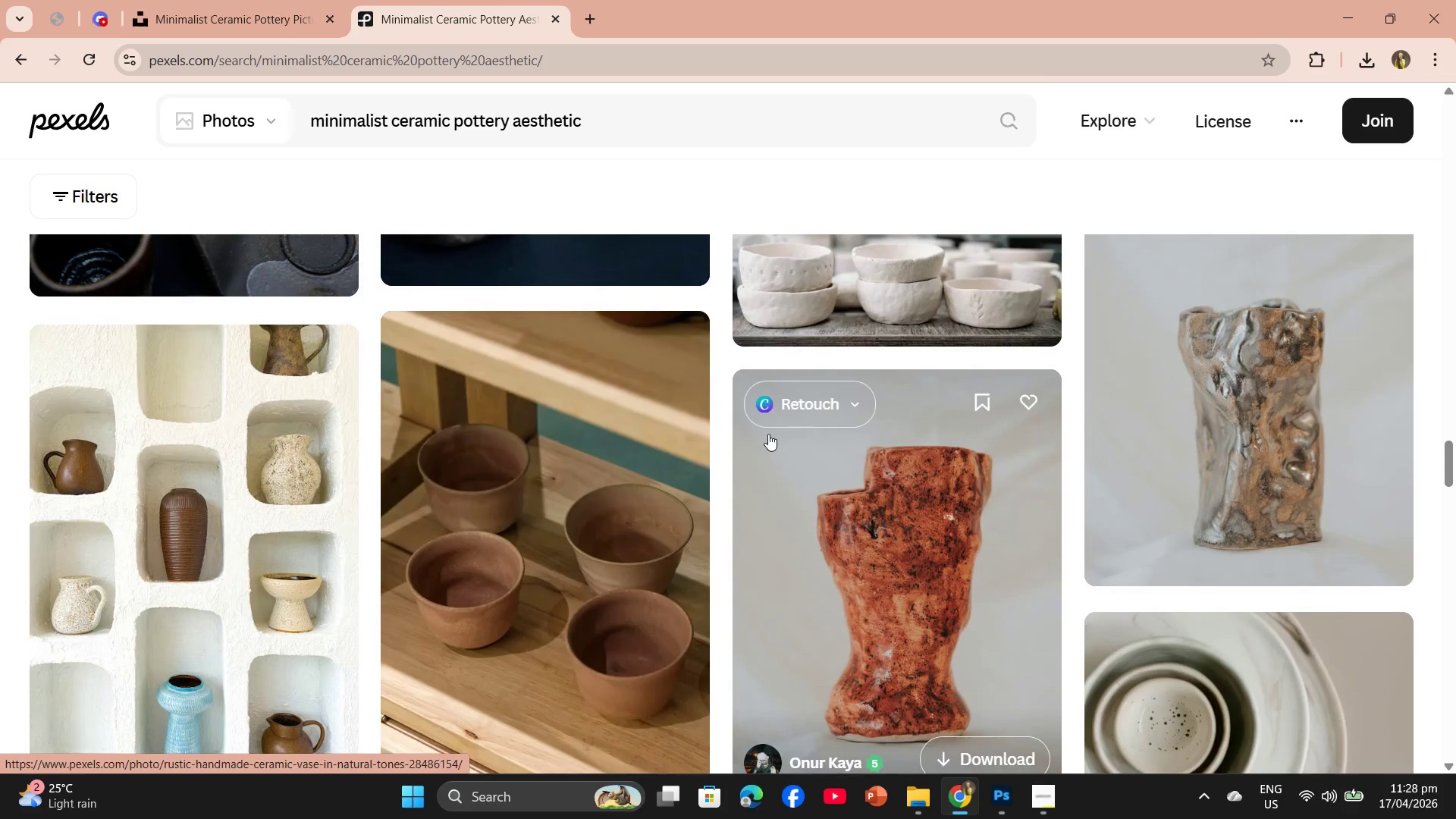 
scroll: coordinate [768, 434], scroll_direction: up, amount: 3.0
 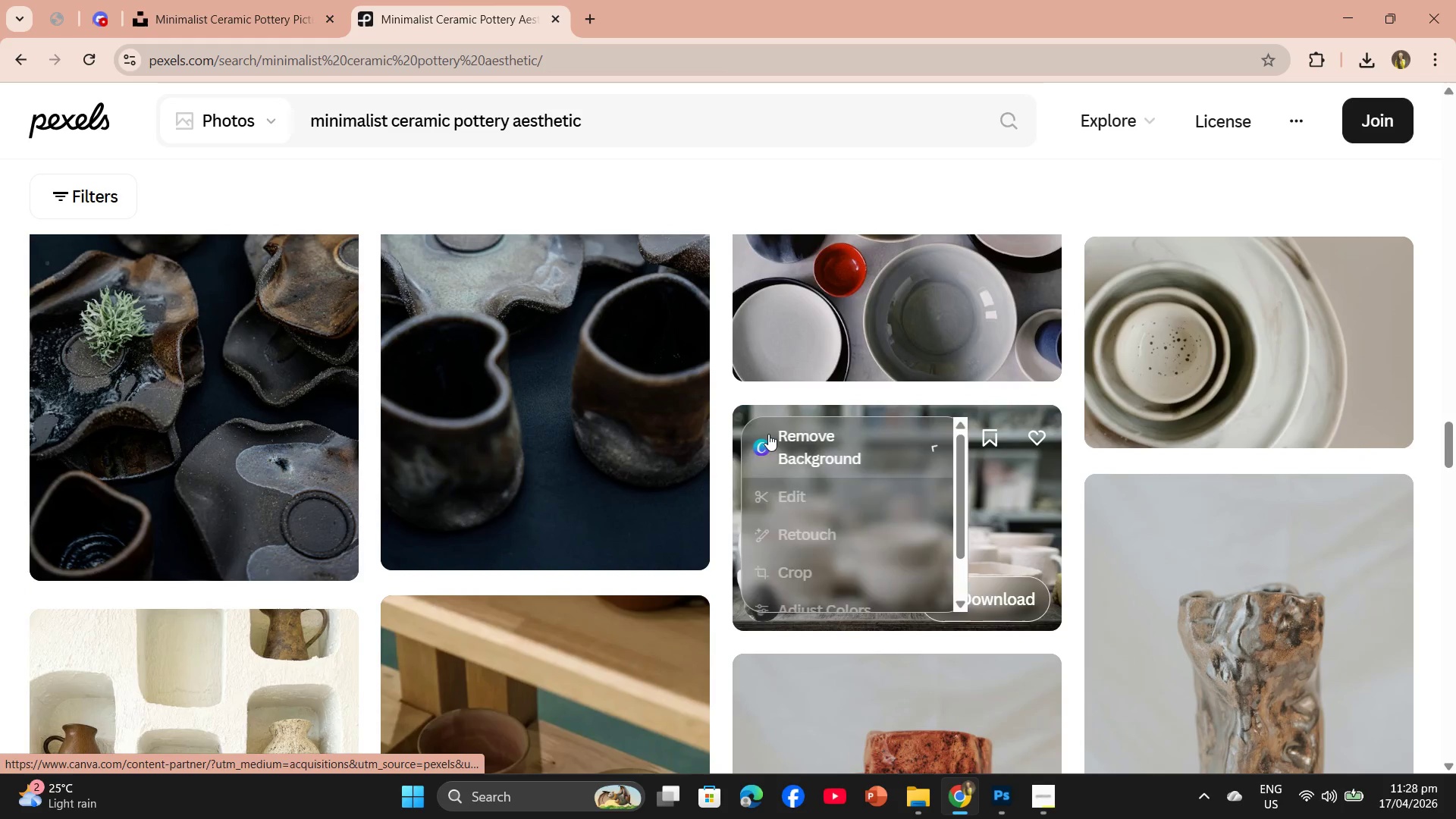 
scroll: coordinate [638, 431], scroll_direction: down, amount: 14.0
 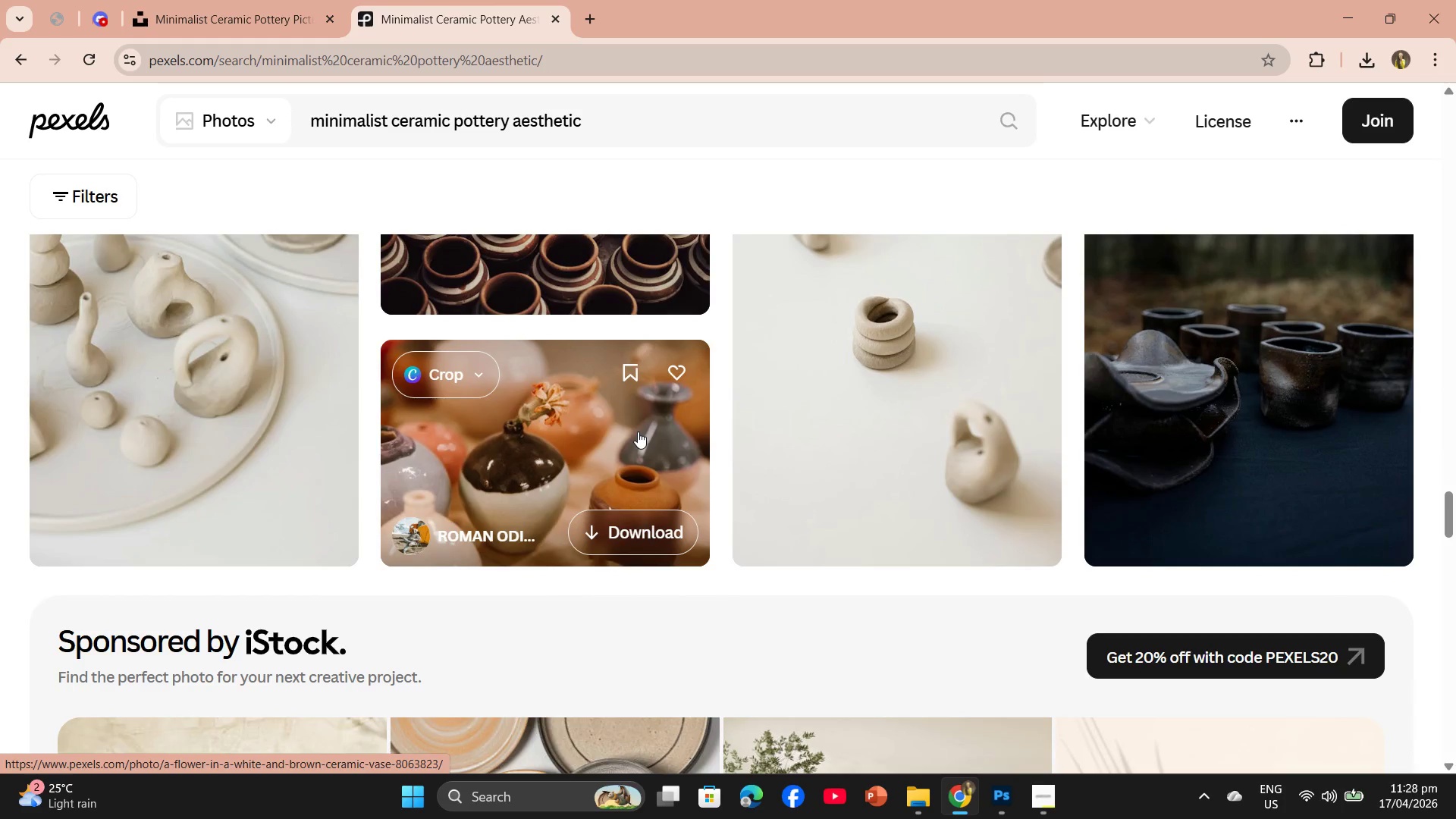 
scroll: coordinate [639, 416], scroll_direction: up, amount: 3.0
 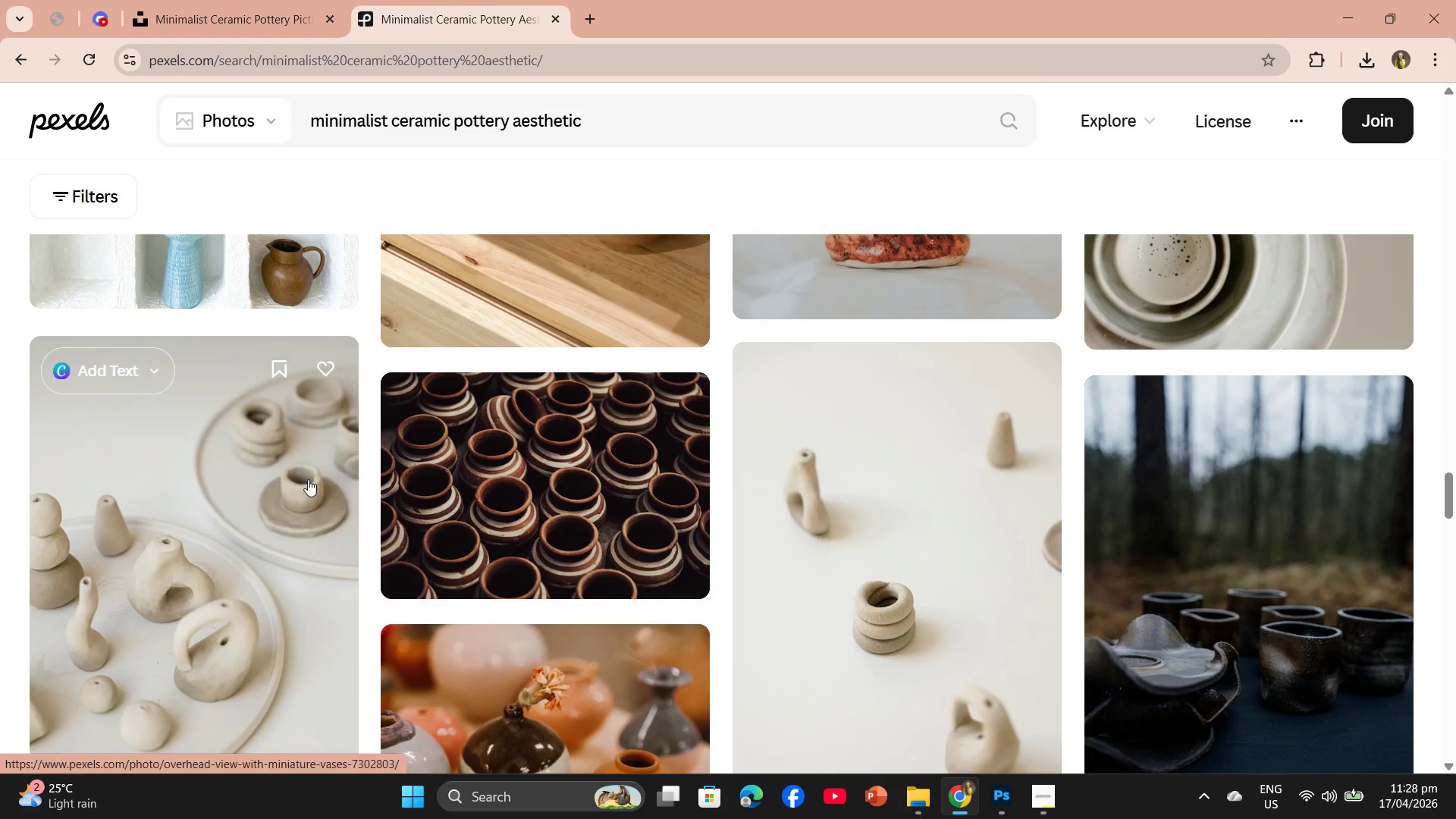 
left_click([308, 479])
 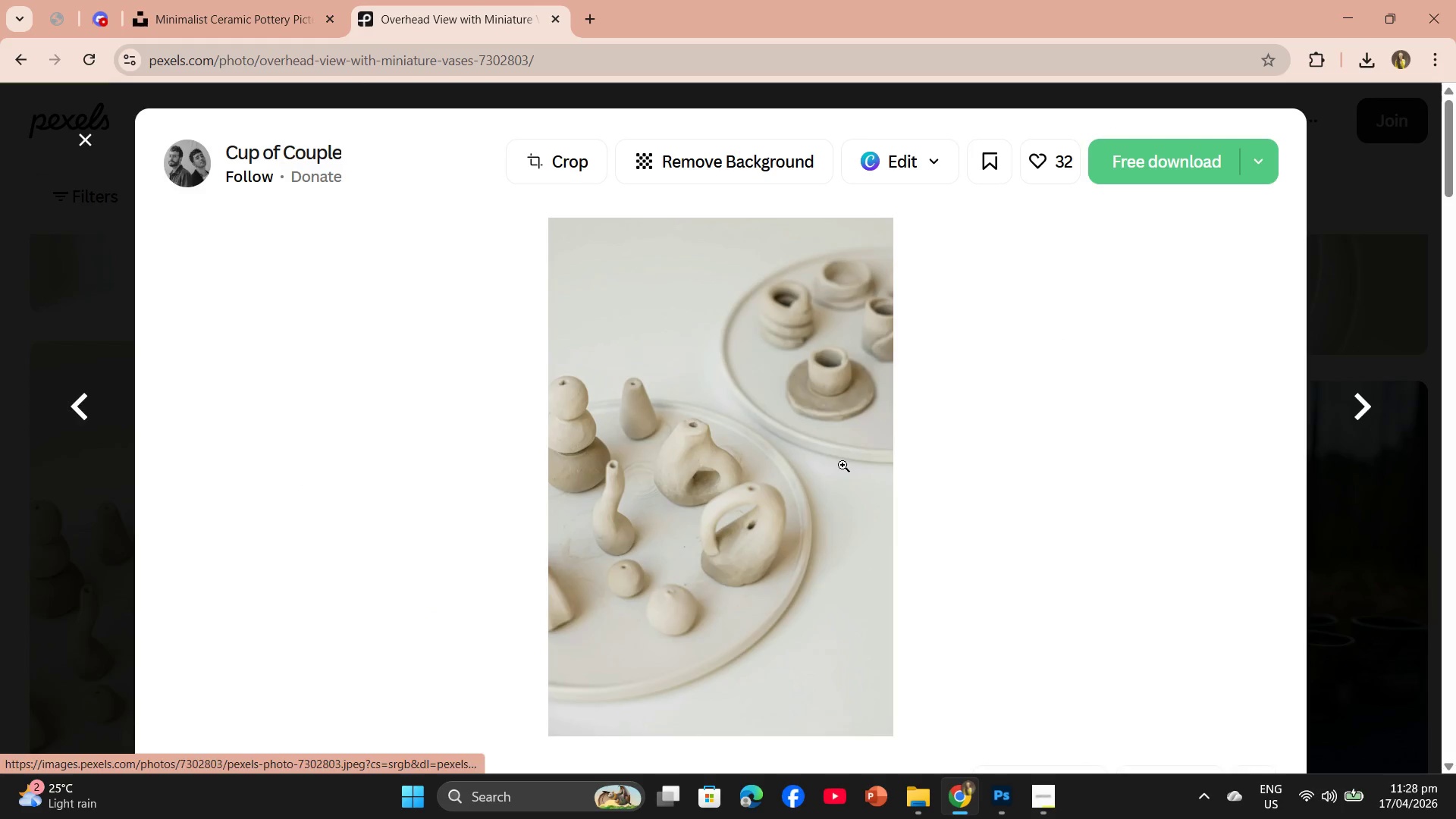 
scroll: coordinate [843, 464], scroll_direction: down, amount: 2.0
 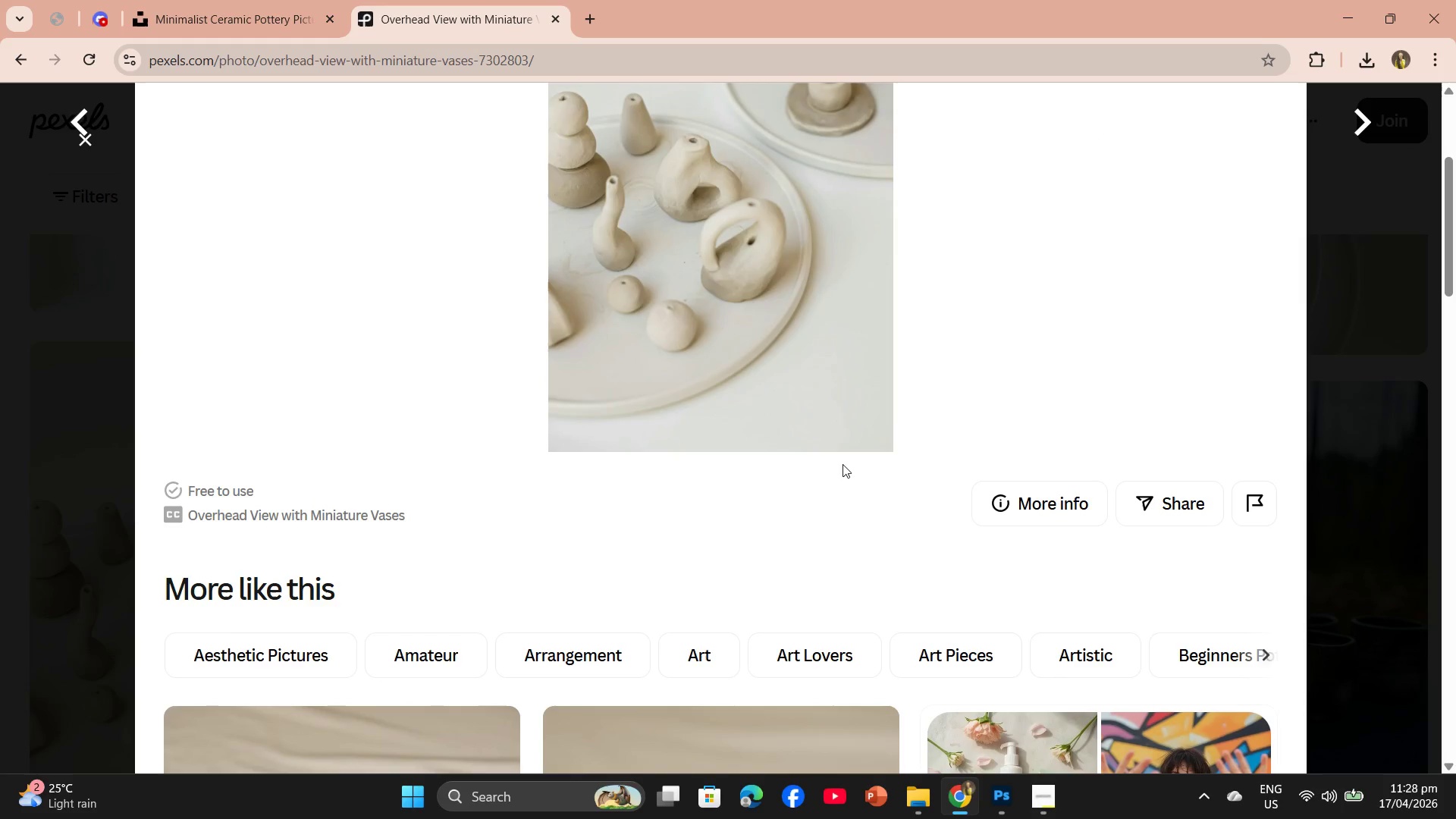 
scroll: coordinate [843, 464], scroll_direction: up, amount: 2.0
 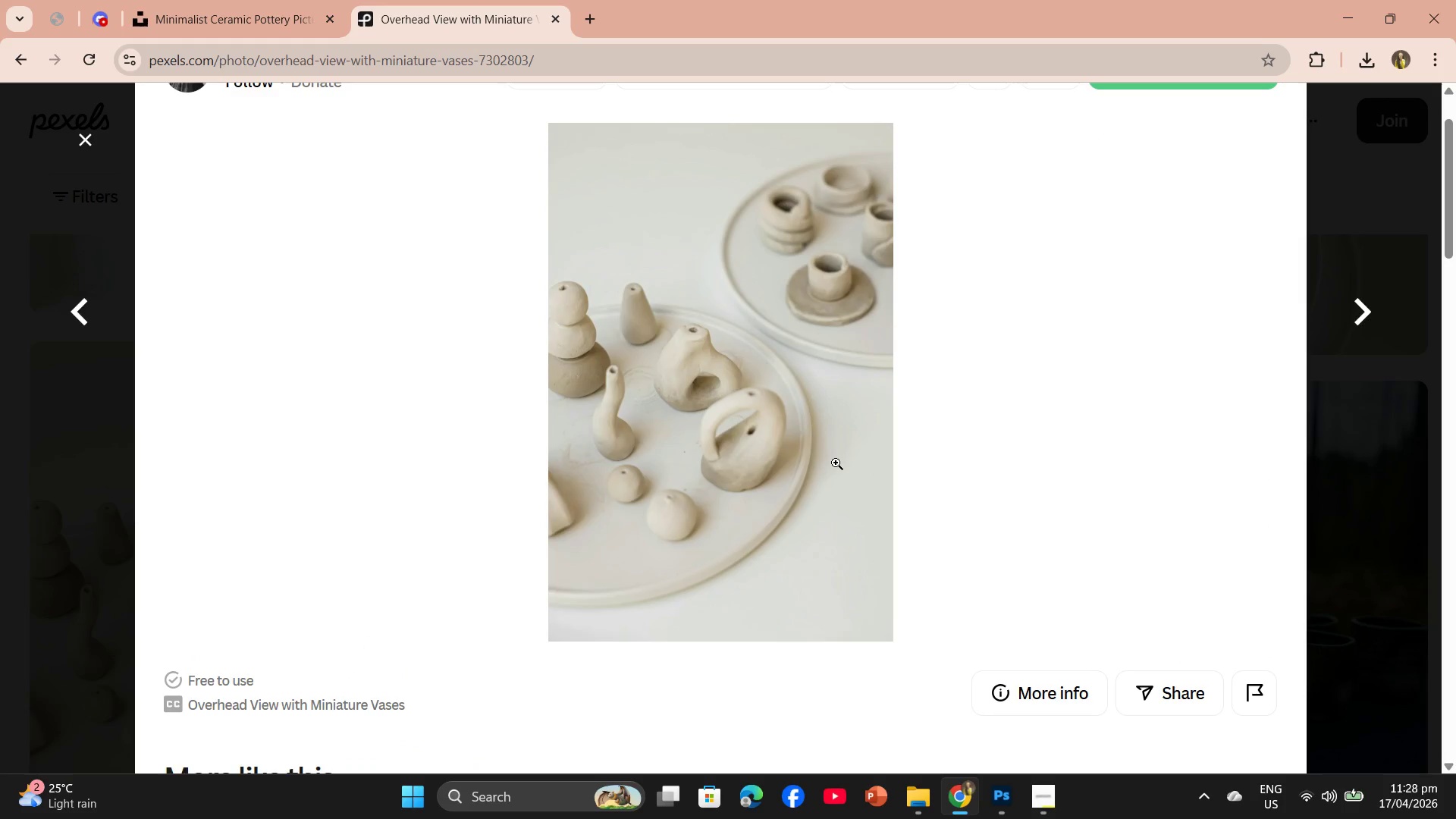 
wait(8.42)
 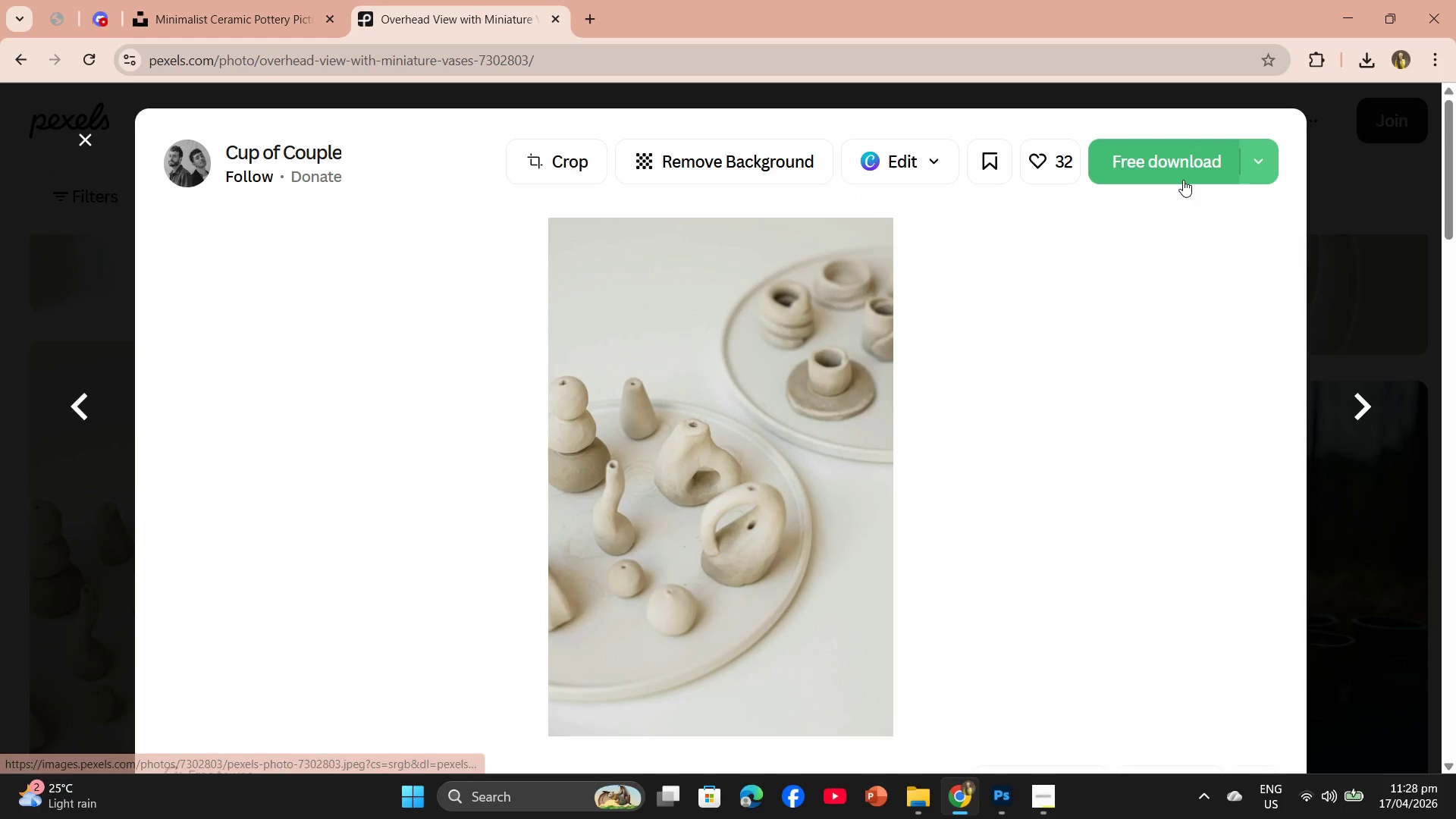 
left_click([1183, 180])
 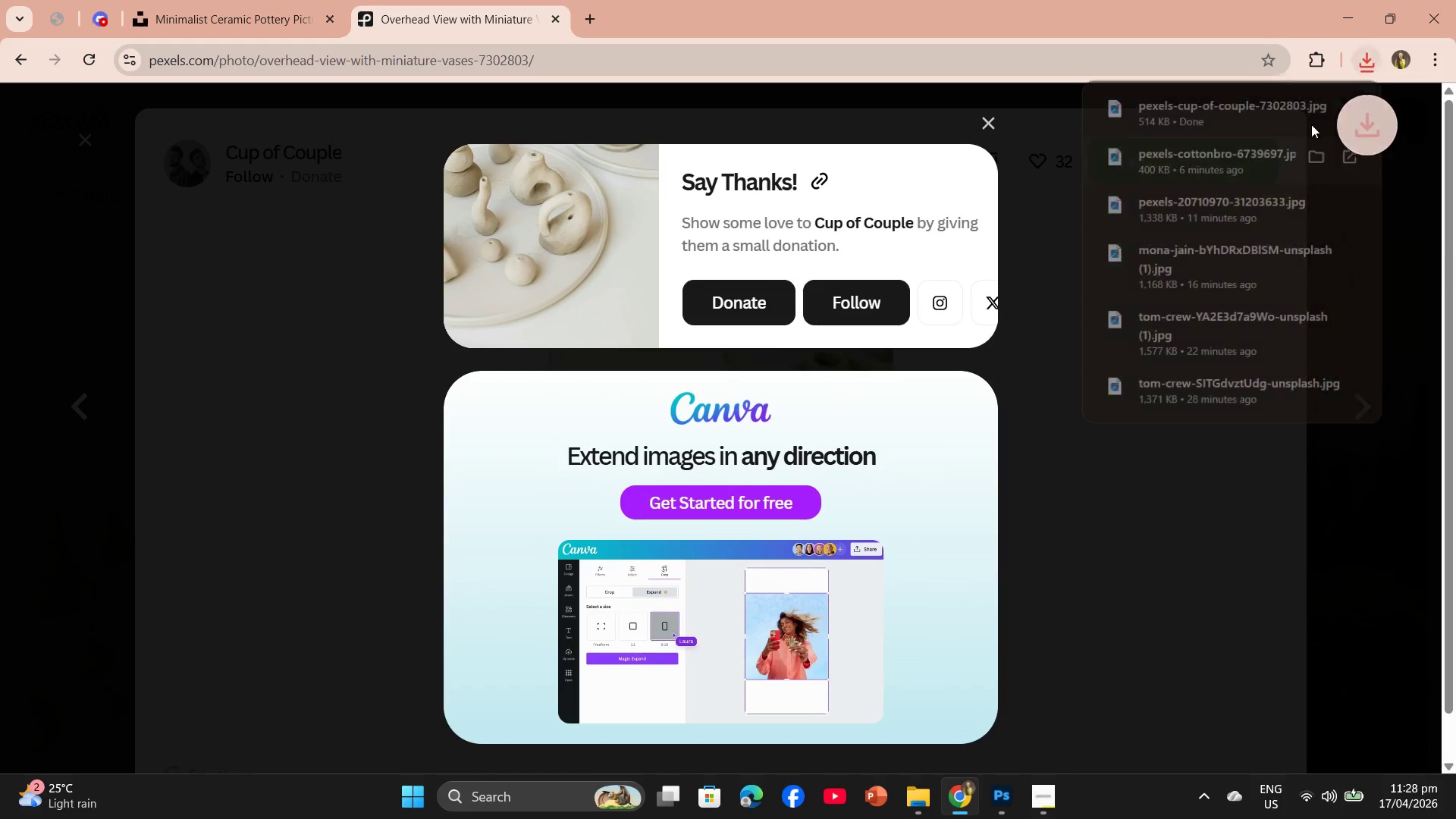 
scroll: coordinate [1151, 221], scroll_direction: up, amount: 3.0
 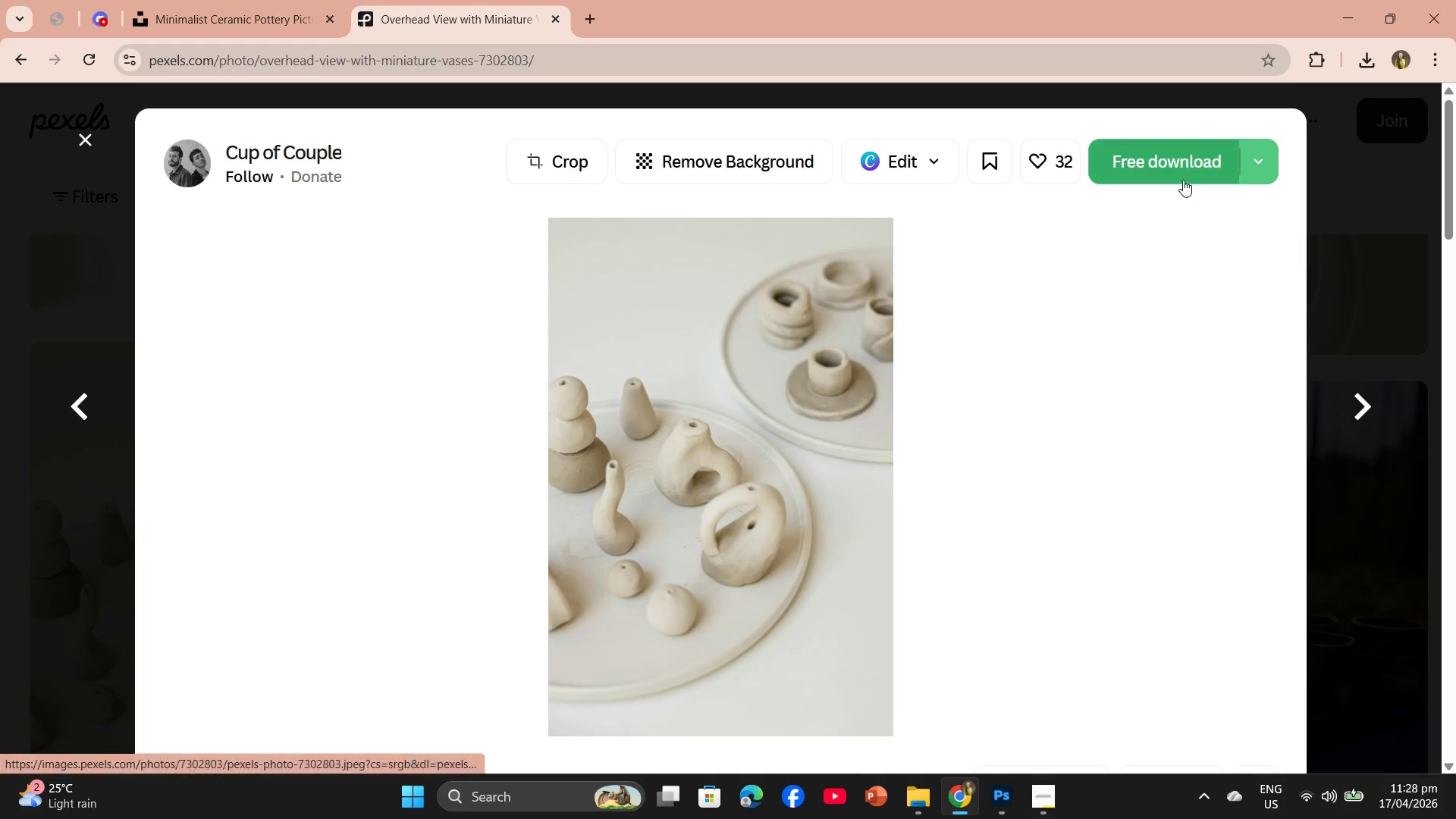 
left_click_drag(start_coordinate=[1263, 112], to_coordinate=[469, 367])
 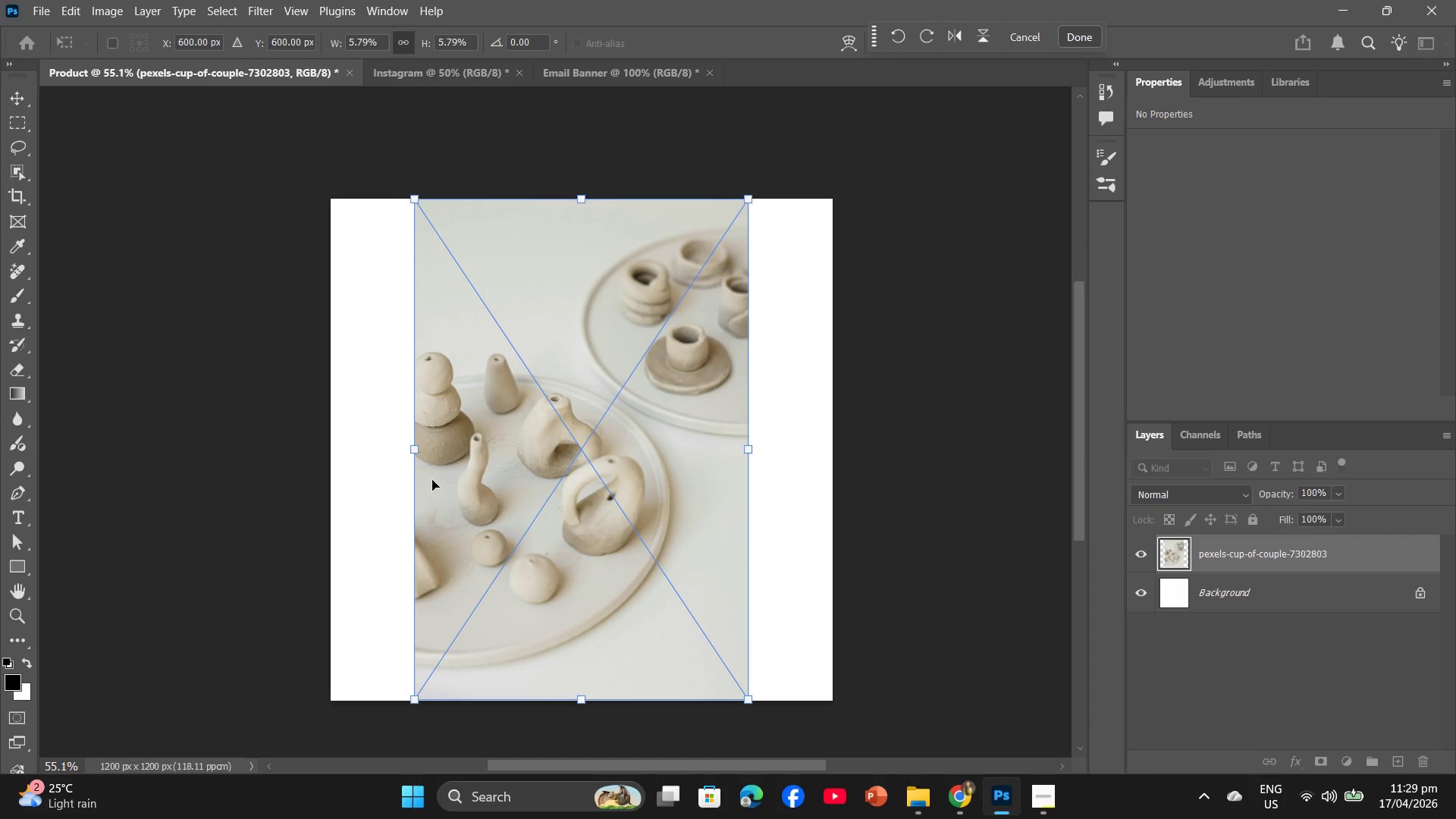 
left_click_drag(start_coordinate=[415, 449], to_coordinate=[335, 441])
 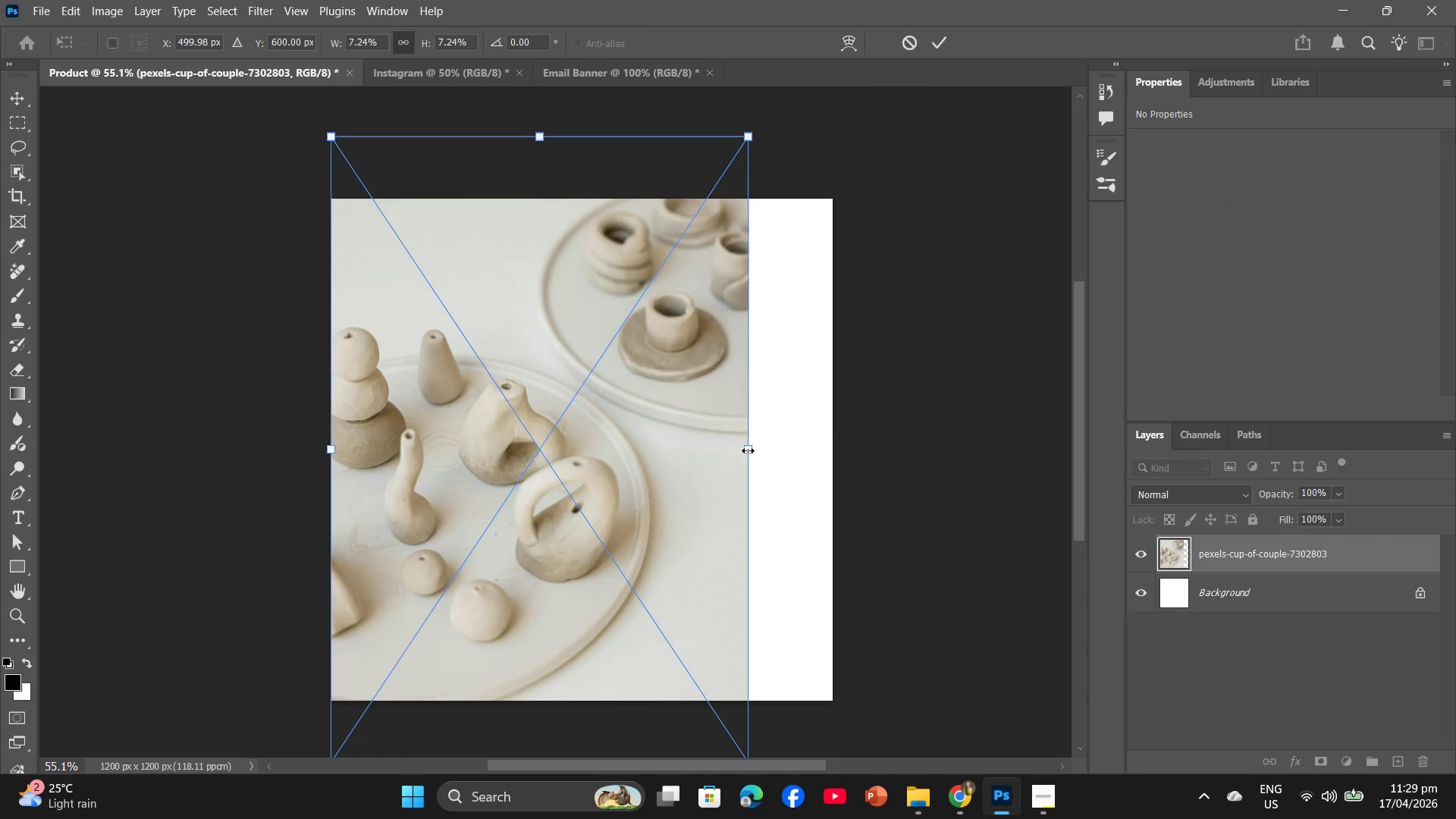 
left_click_drag(start_coordinate=[748, 450], to_coordinate=[830, 460])
 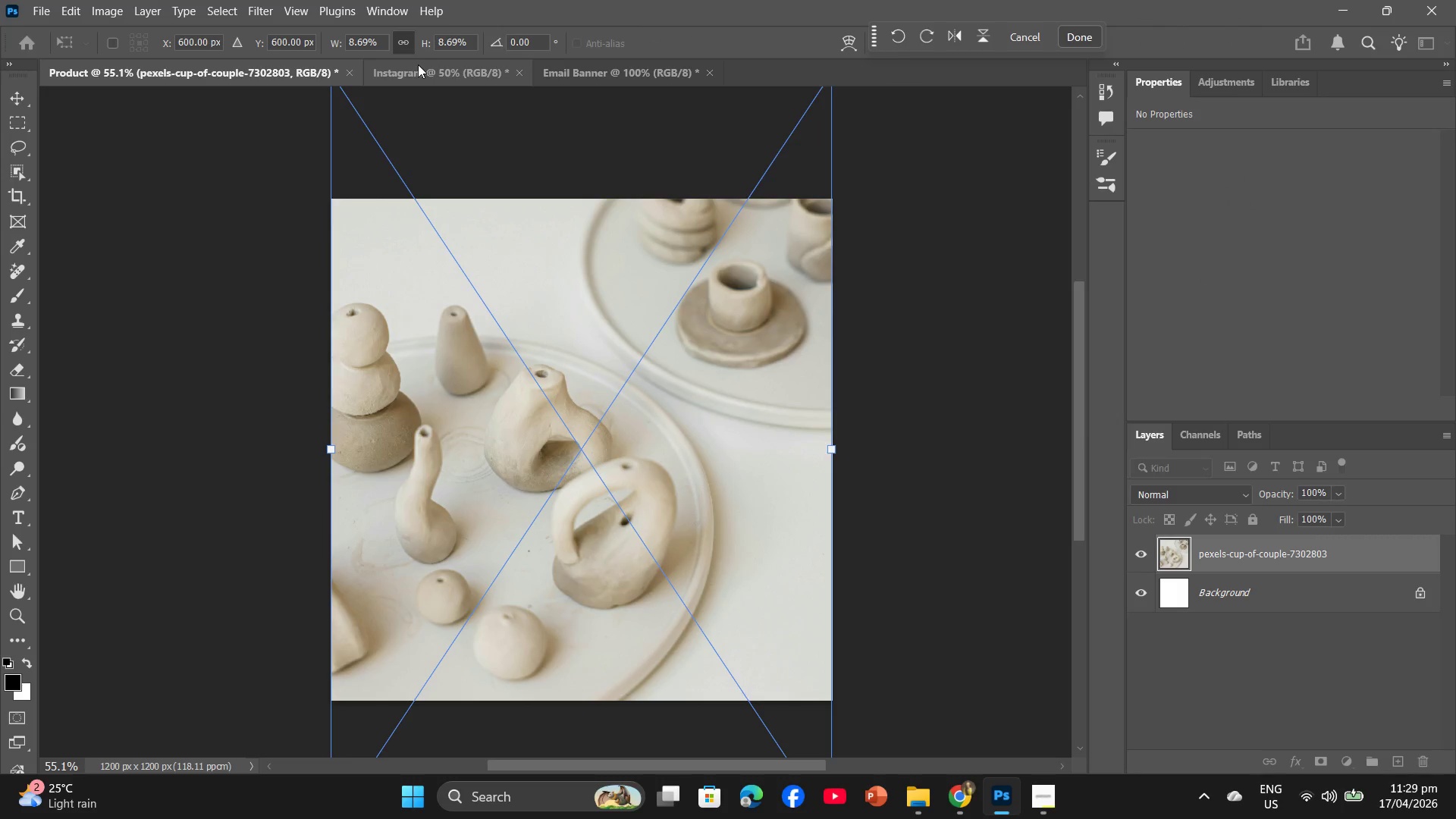 
left_click([418, 64])
 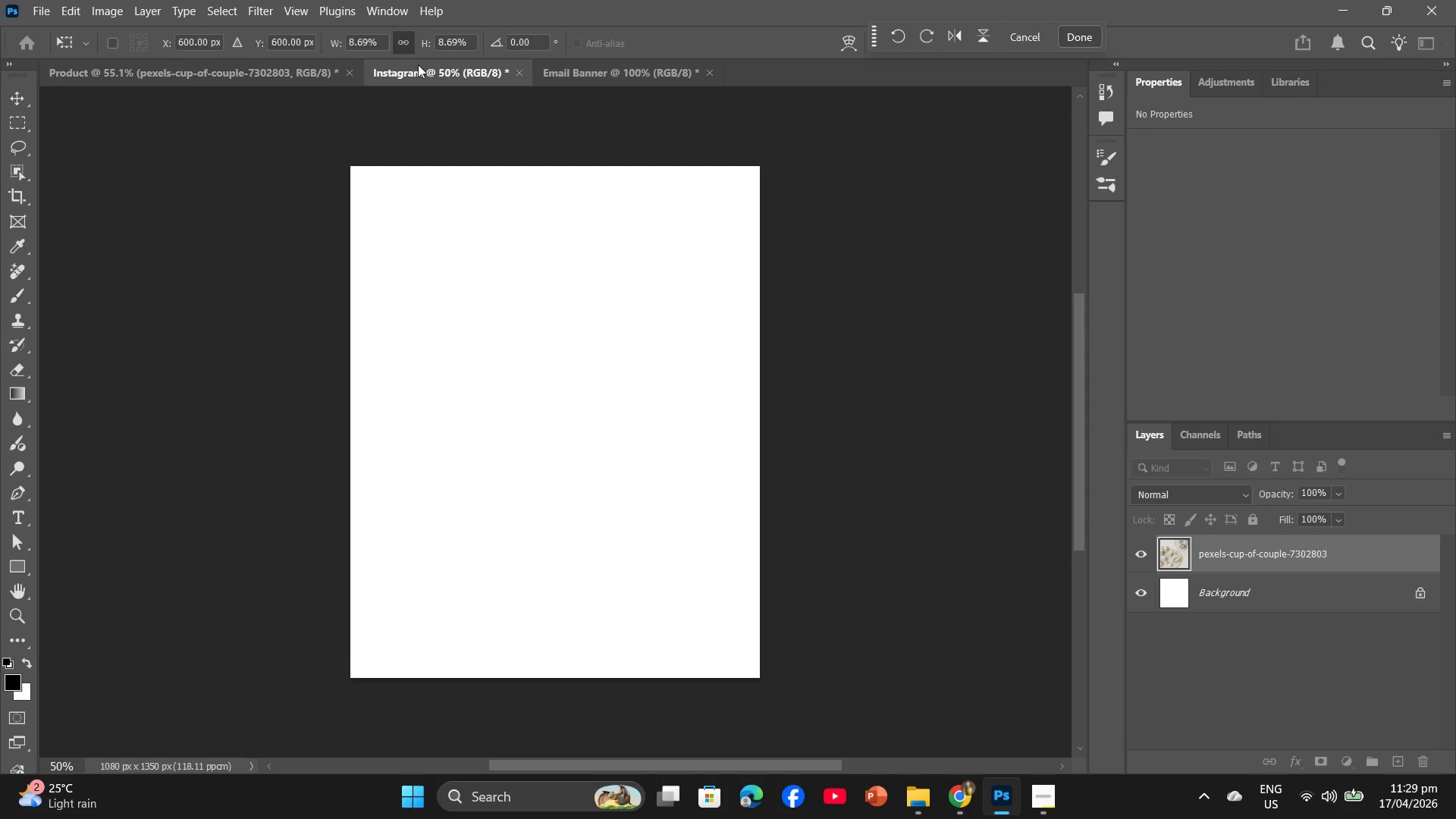 
key(Alt+AltLeft)
 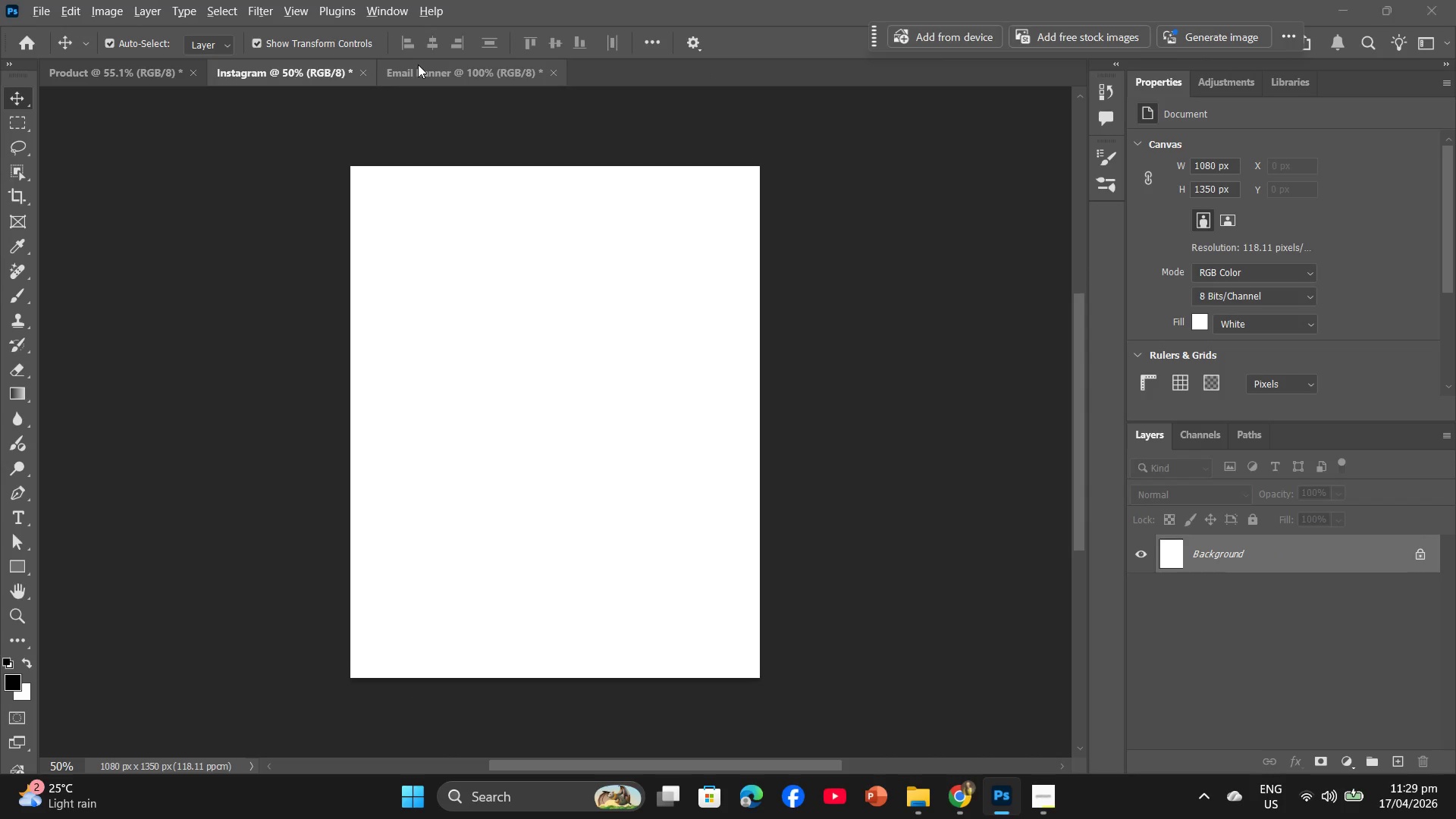 
key(Alt+Tab)
 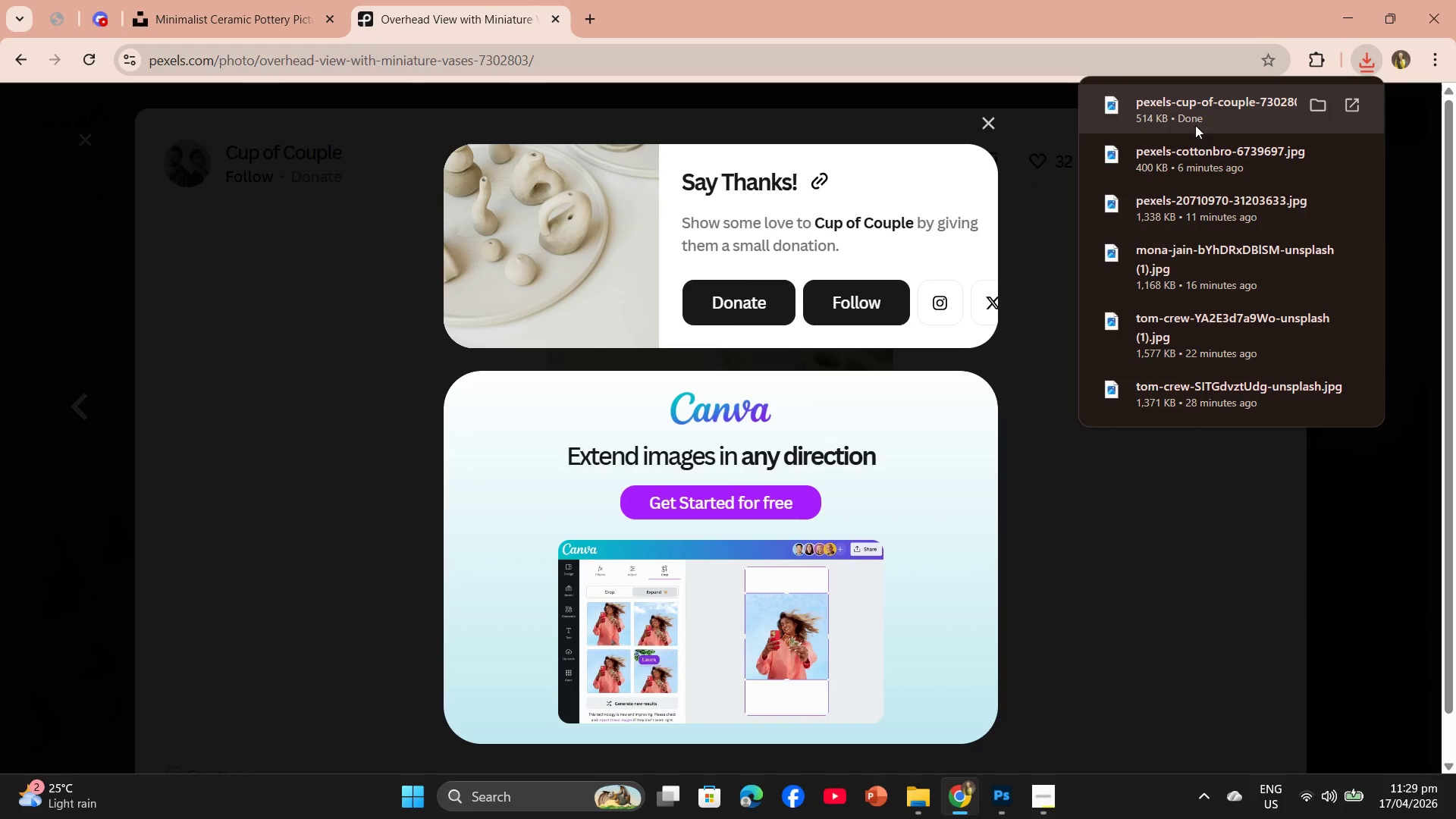 
left_click_drag(start_coordinate=[1190, 113], to_coordinate=[636, 464])
 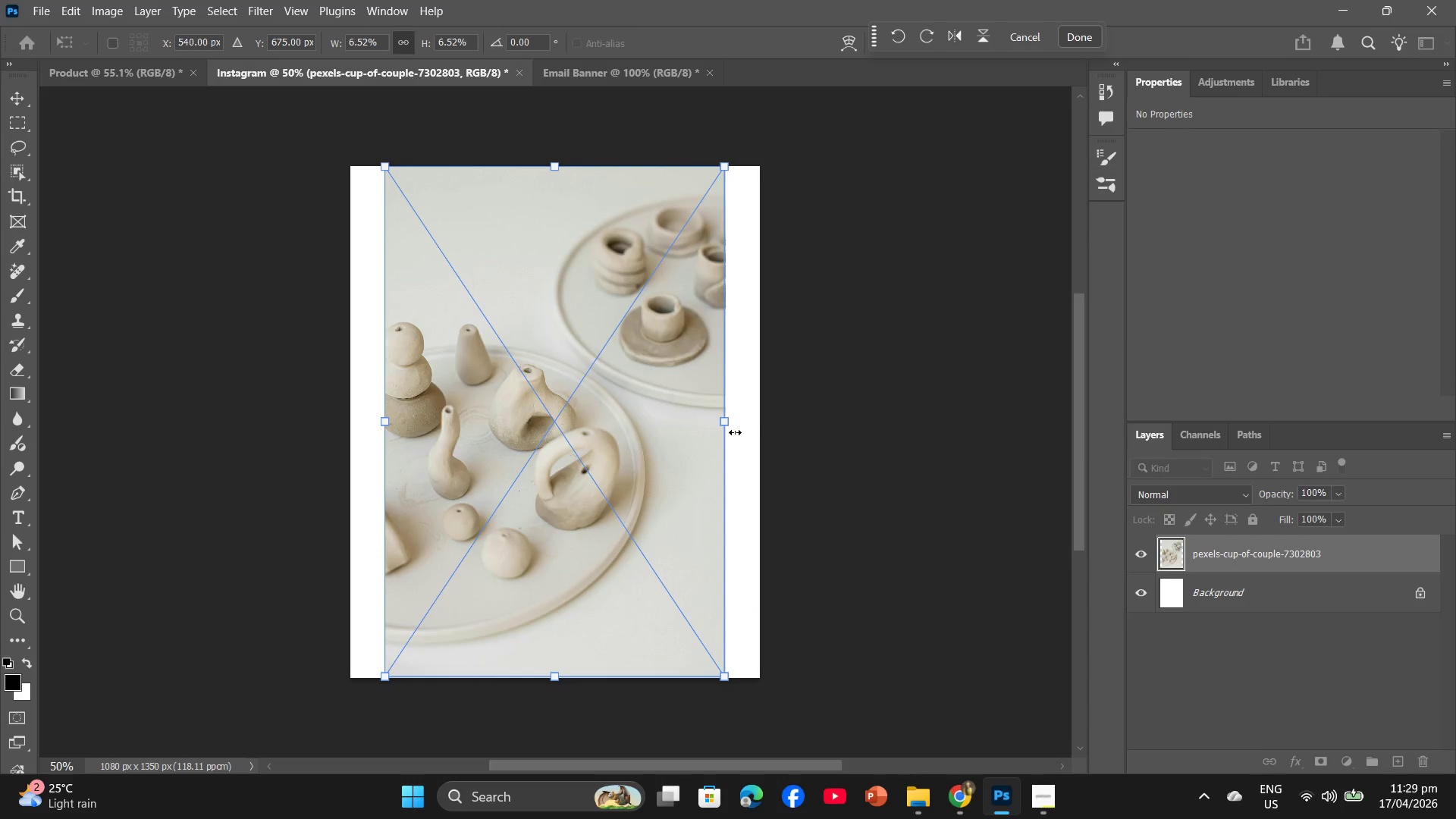 
left_click_drag(start_coordinate=[723, 420], to_coordinate=[754, 424])
 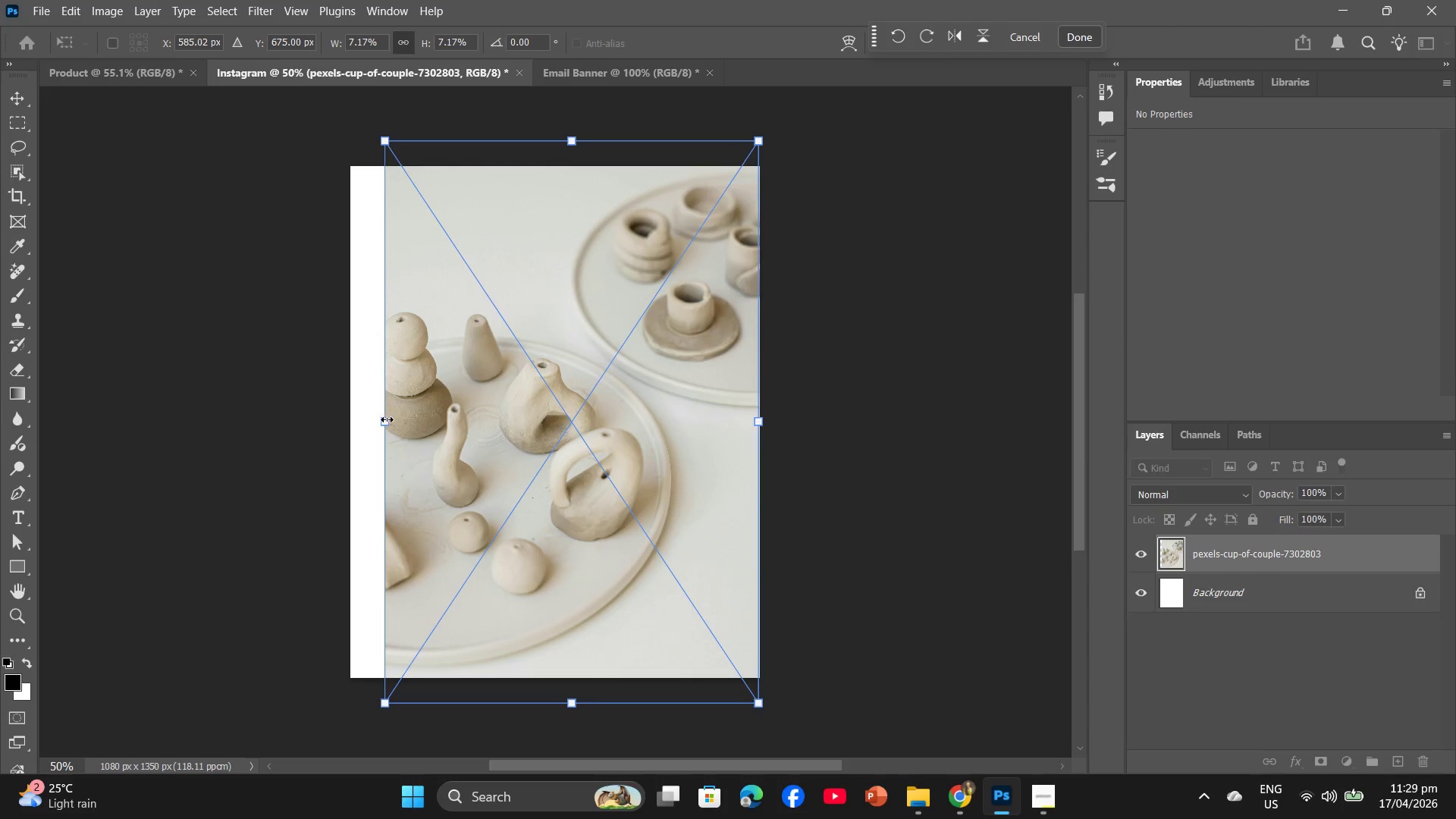 
left_click_drag(start_coordinate=[384, 422], to_coordinate=[356, 420])
 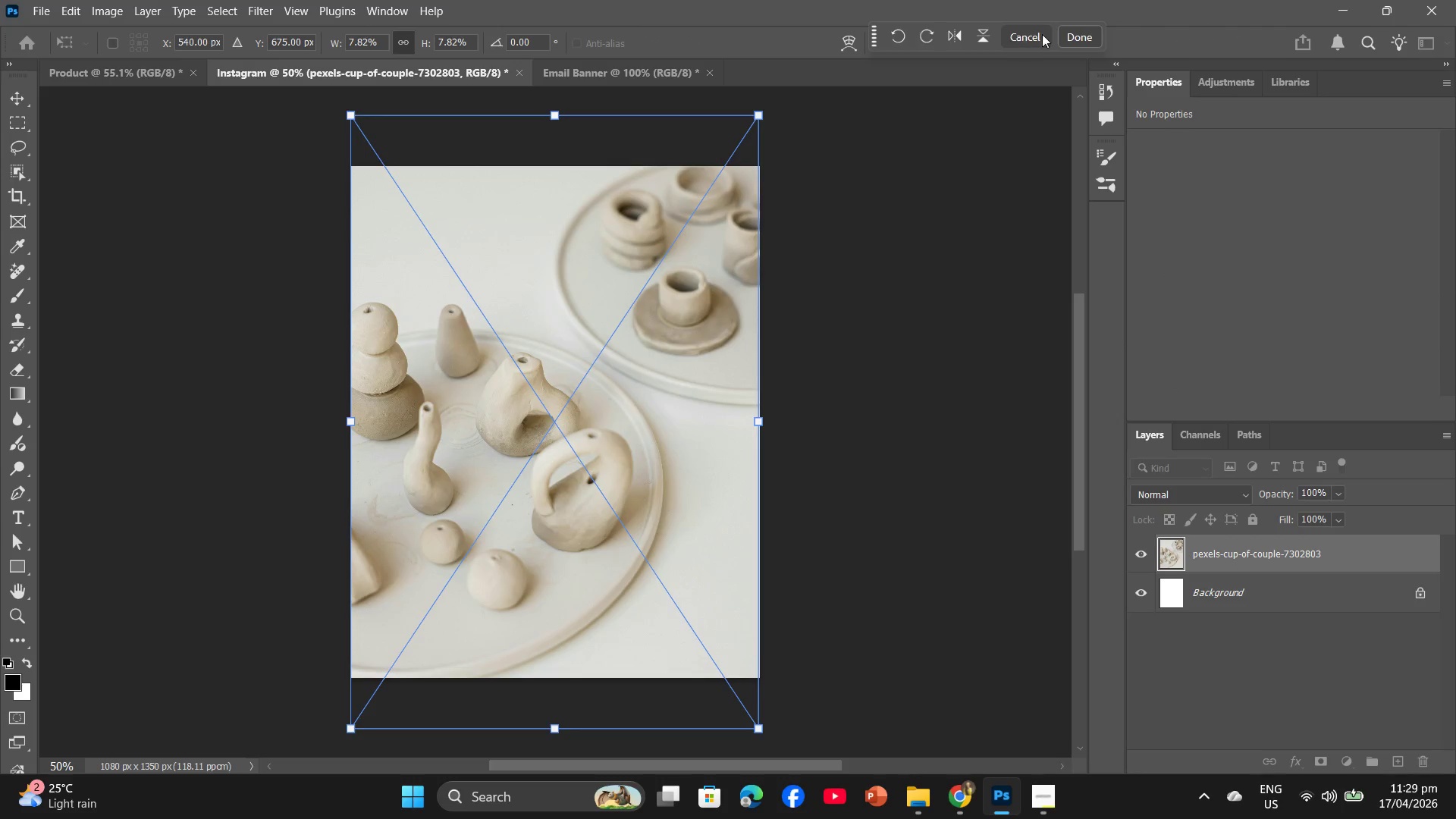 
left_click([1065, 36])
 